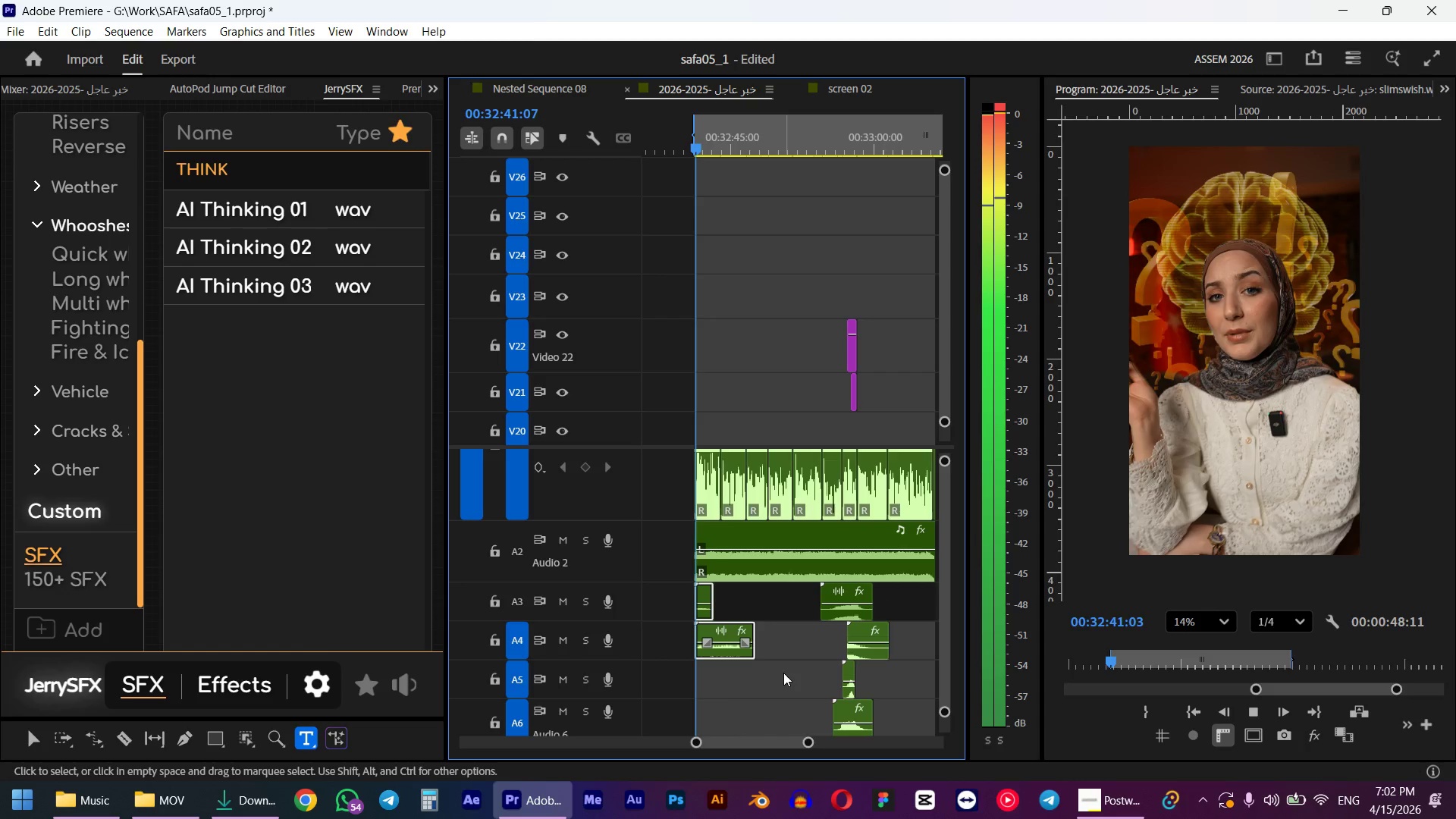 
left_click([718, 690])
 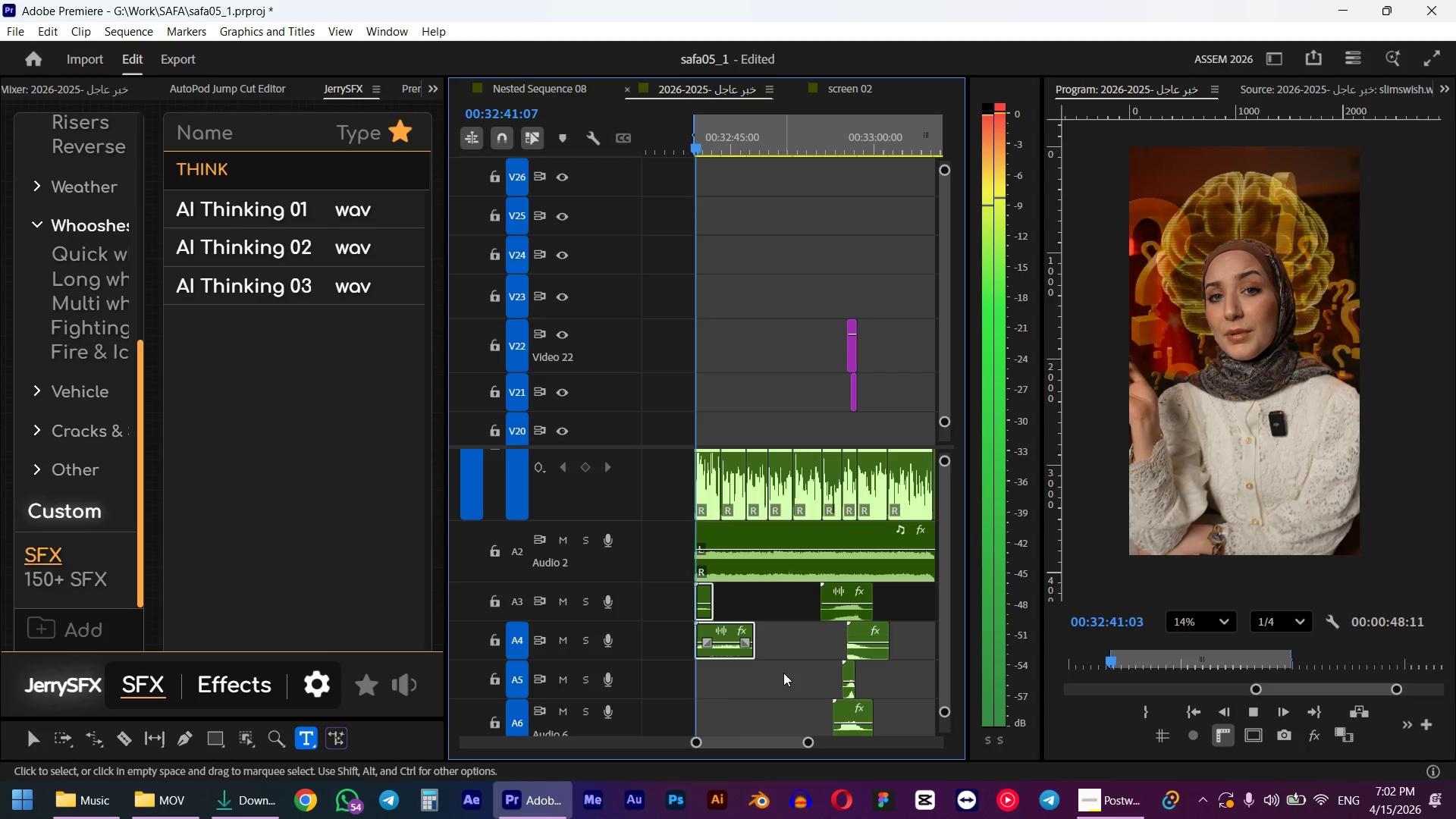 
hold_key(key=AltLeft, duration=0.64)
scroll: coordinate [712, 684], scroll_direction: up, amount: 5.0
 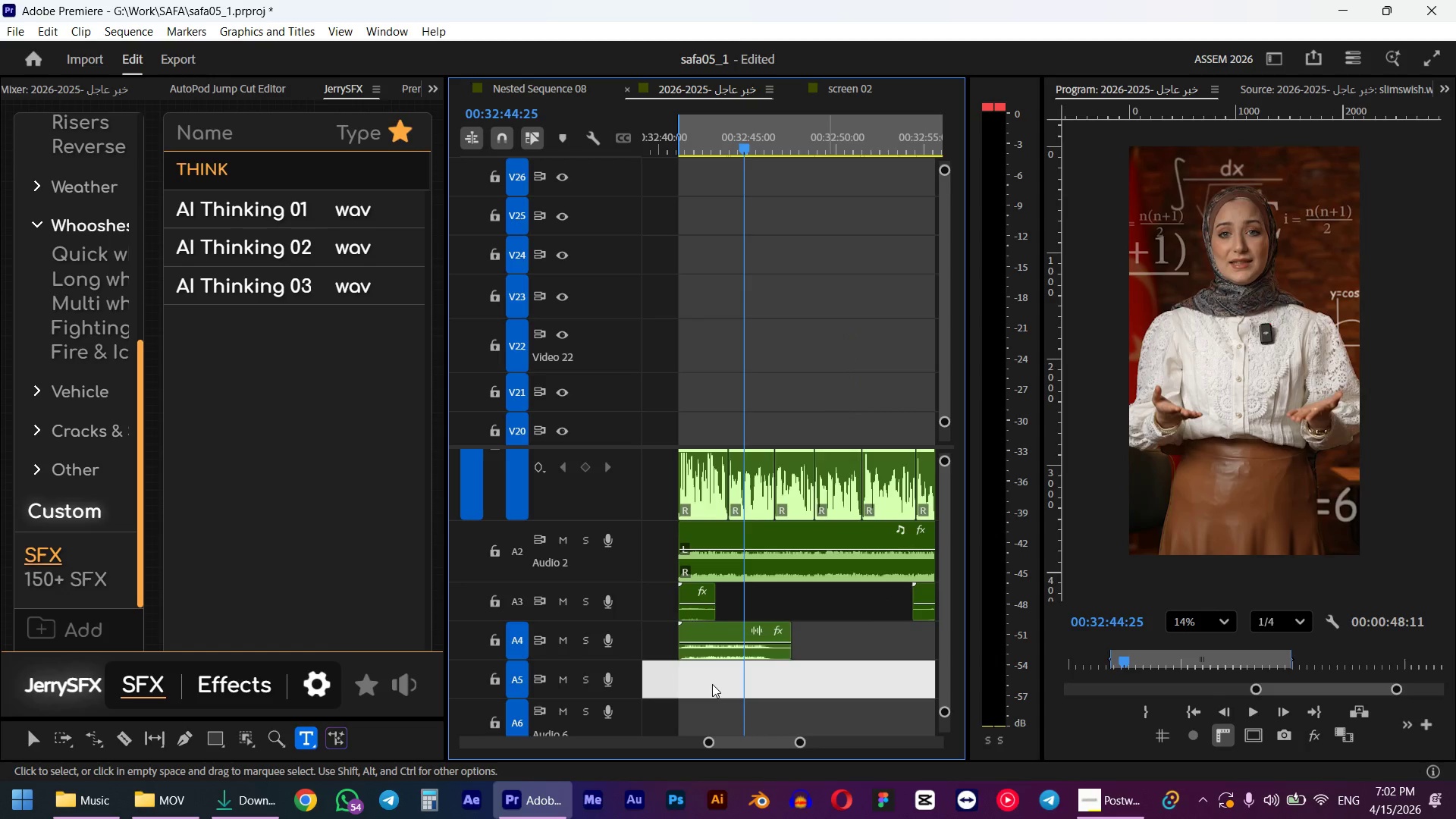 
left_click_drag(start_coordinate=[792, 648], to_coordinate=[723, 642])
 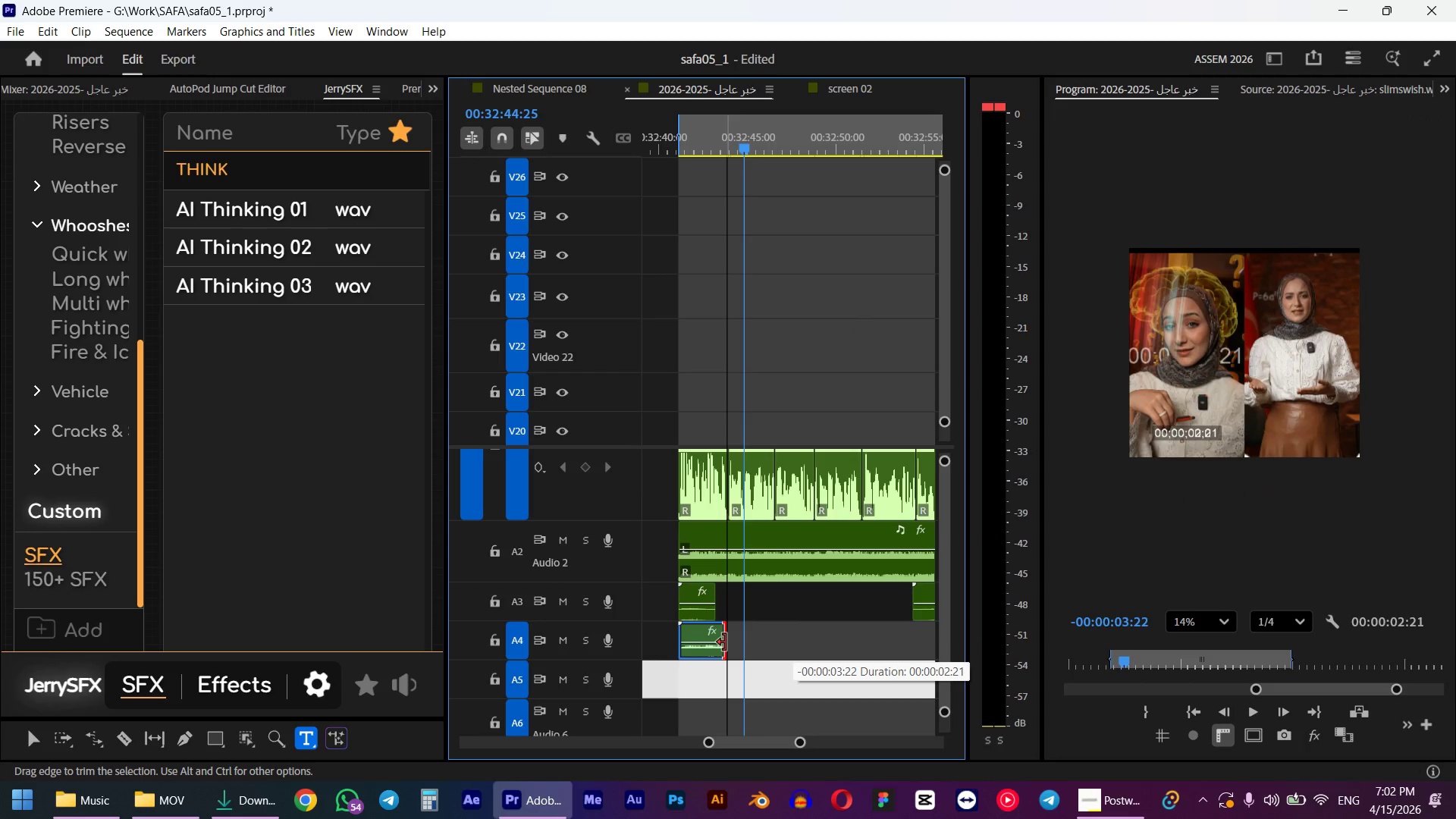 
hold_key(key=AltLeft, duration=0.44)
scroll: coordinate [802, 654], scroll_direction: down, amount: 5.0
 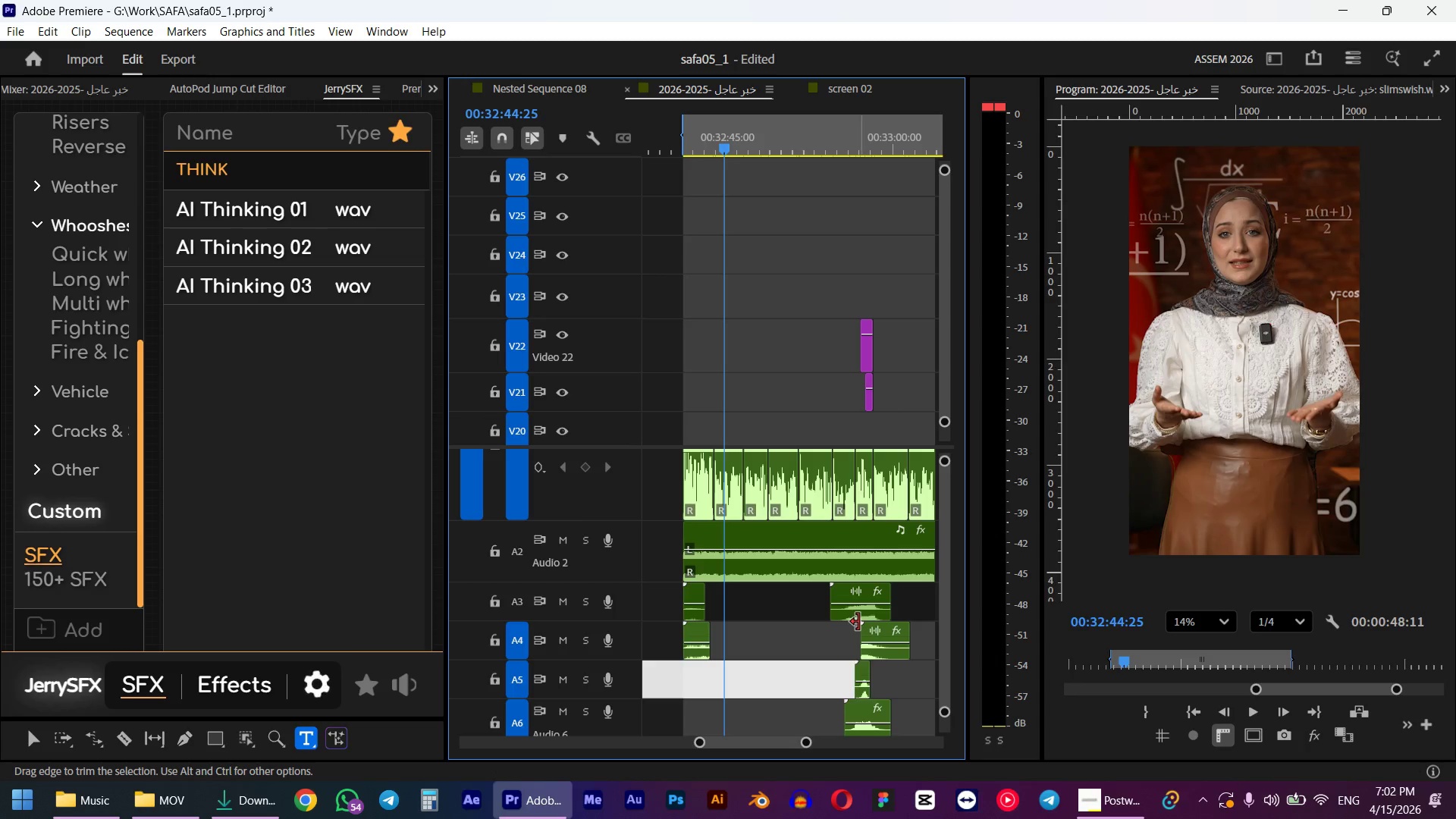 
left_click([858, 615])
 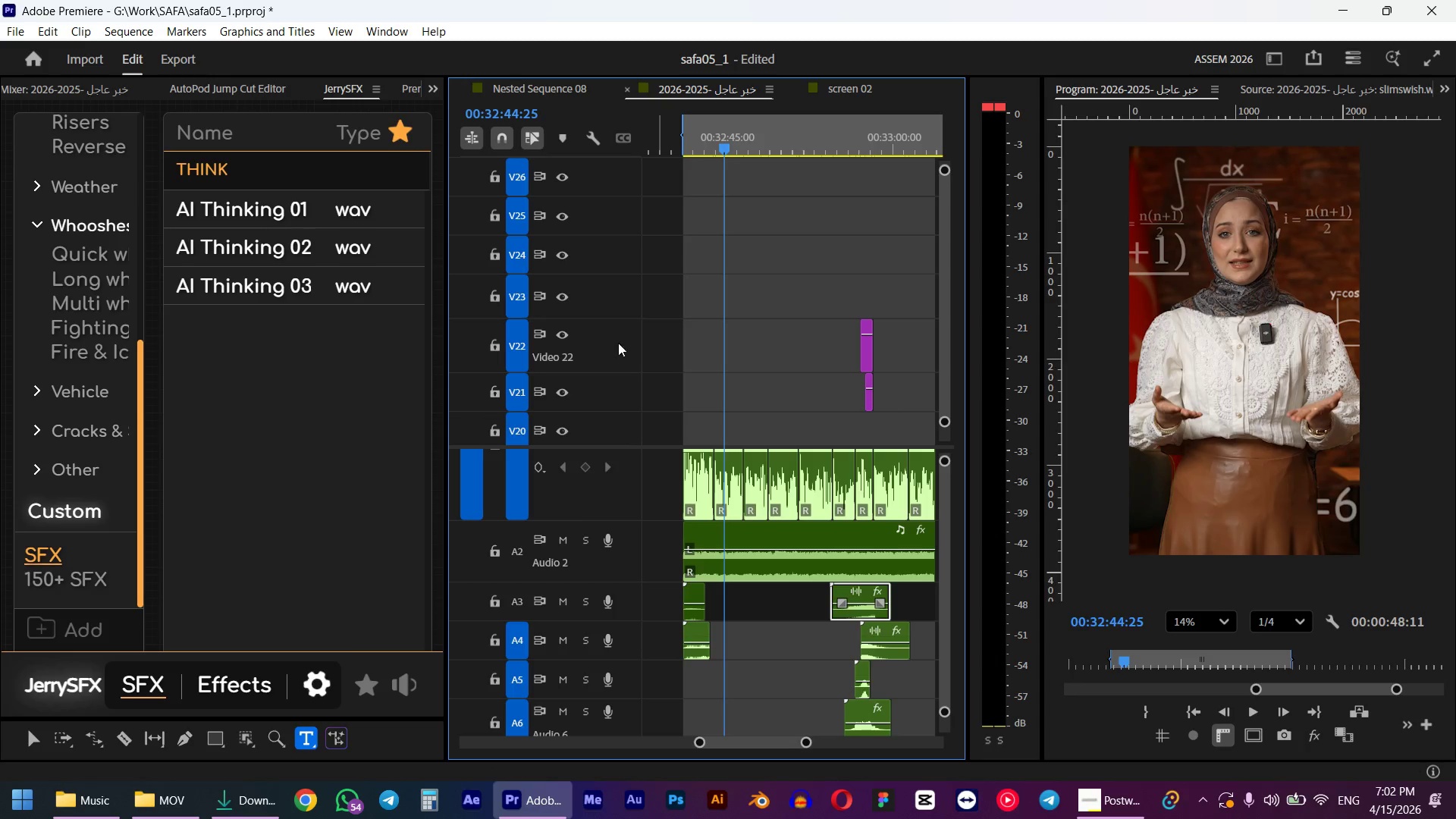 
scroll: coordinate [756, 425], scroll_direction: up, amount: 1.0
 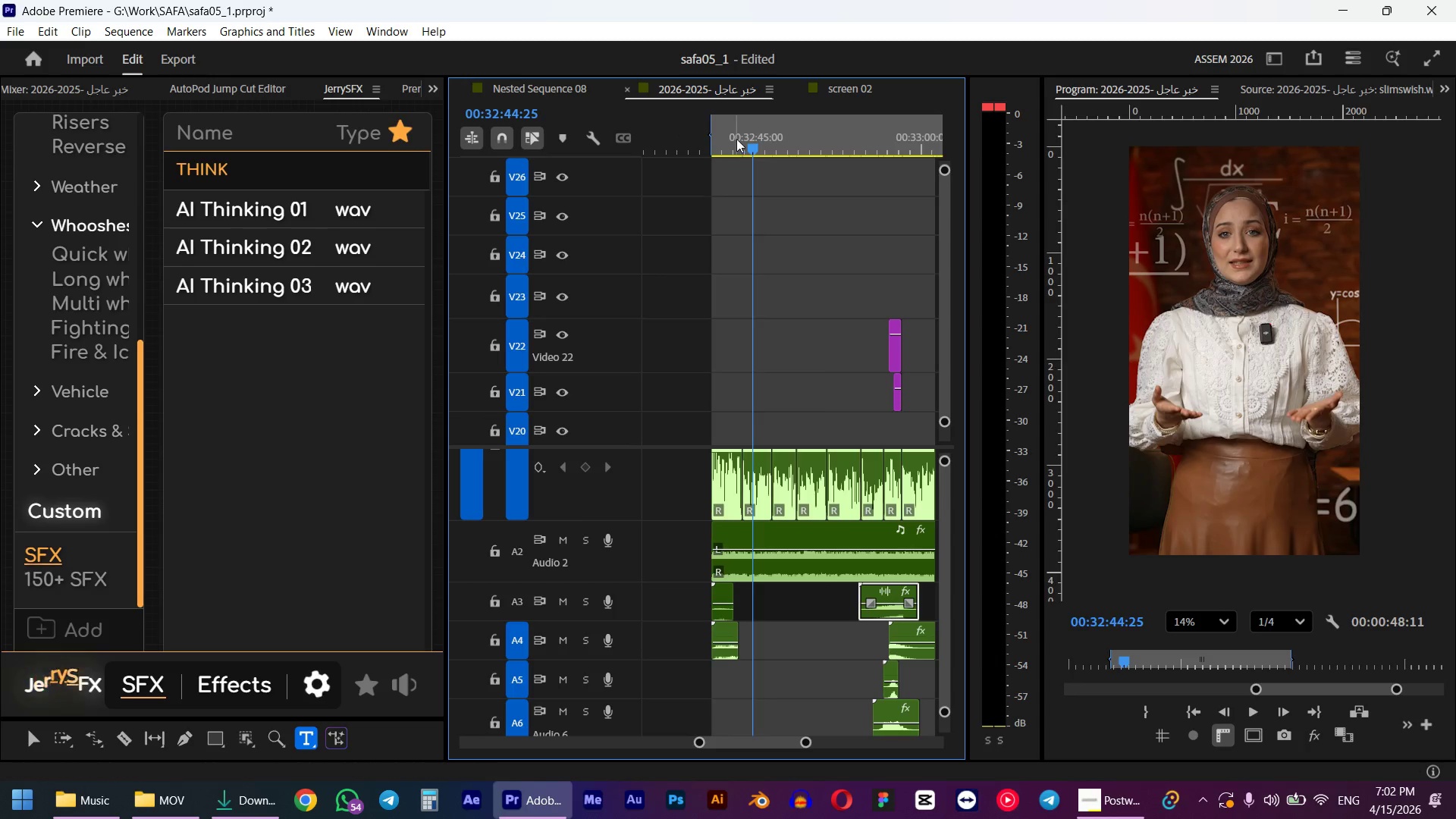 
left_click_drag(start_coordinate=[735, 136], to_coordinate=[710, 140])
 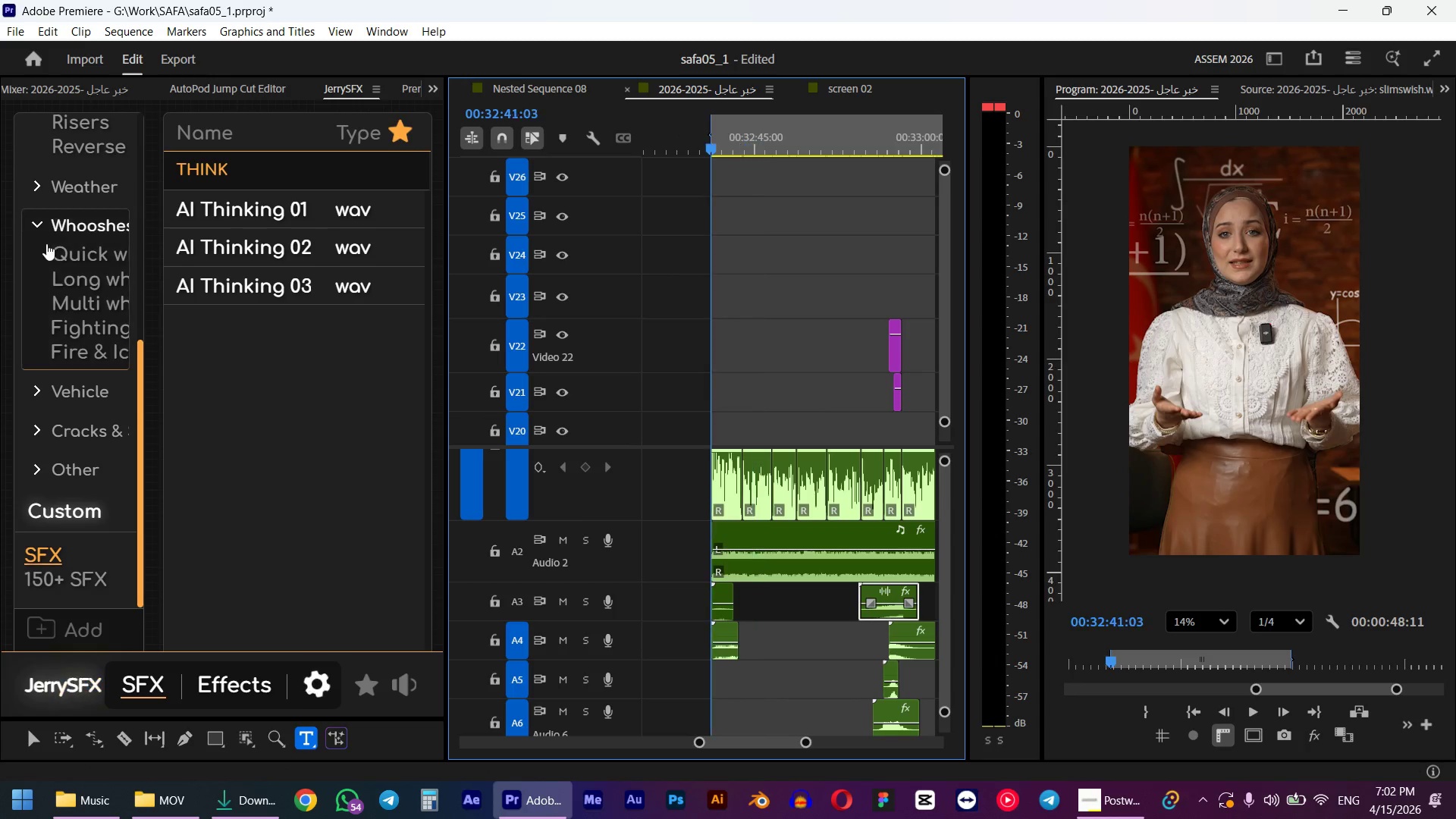 
hold_key(key=ShiftLeft, duration=0.5)
 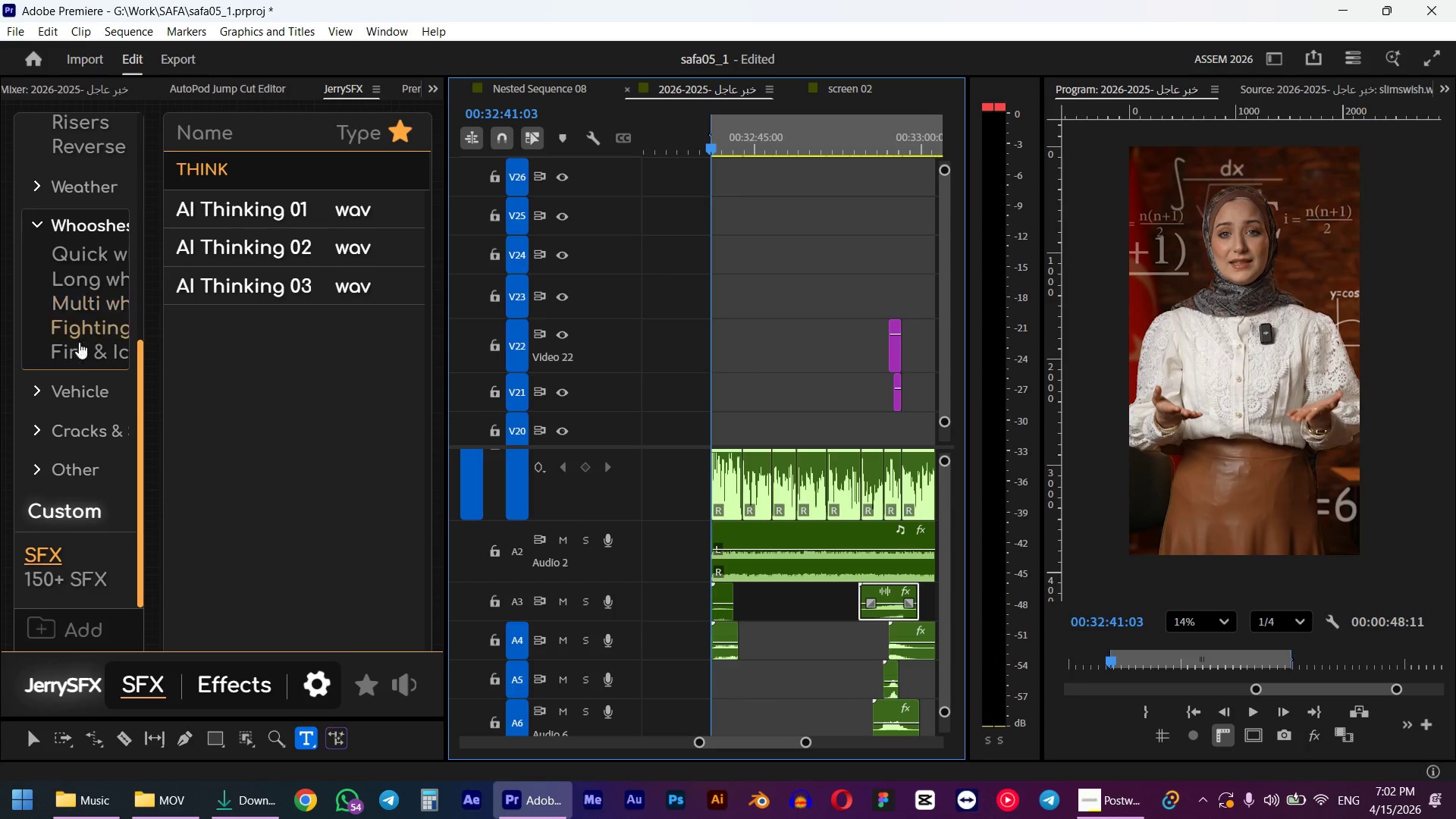 
scroll: coordinate [78, 361], scroll_direction: up, amount: 4.0
 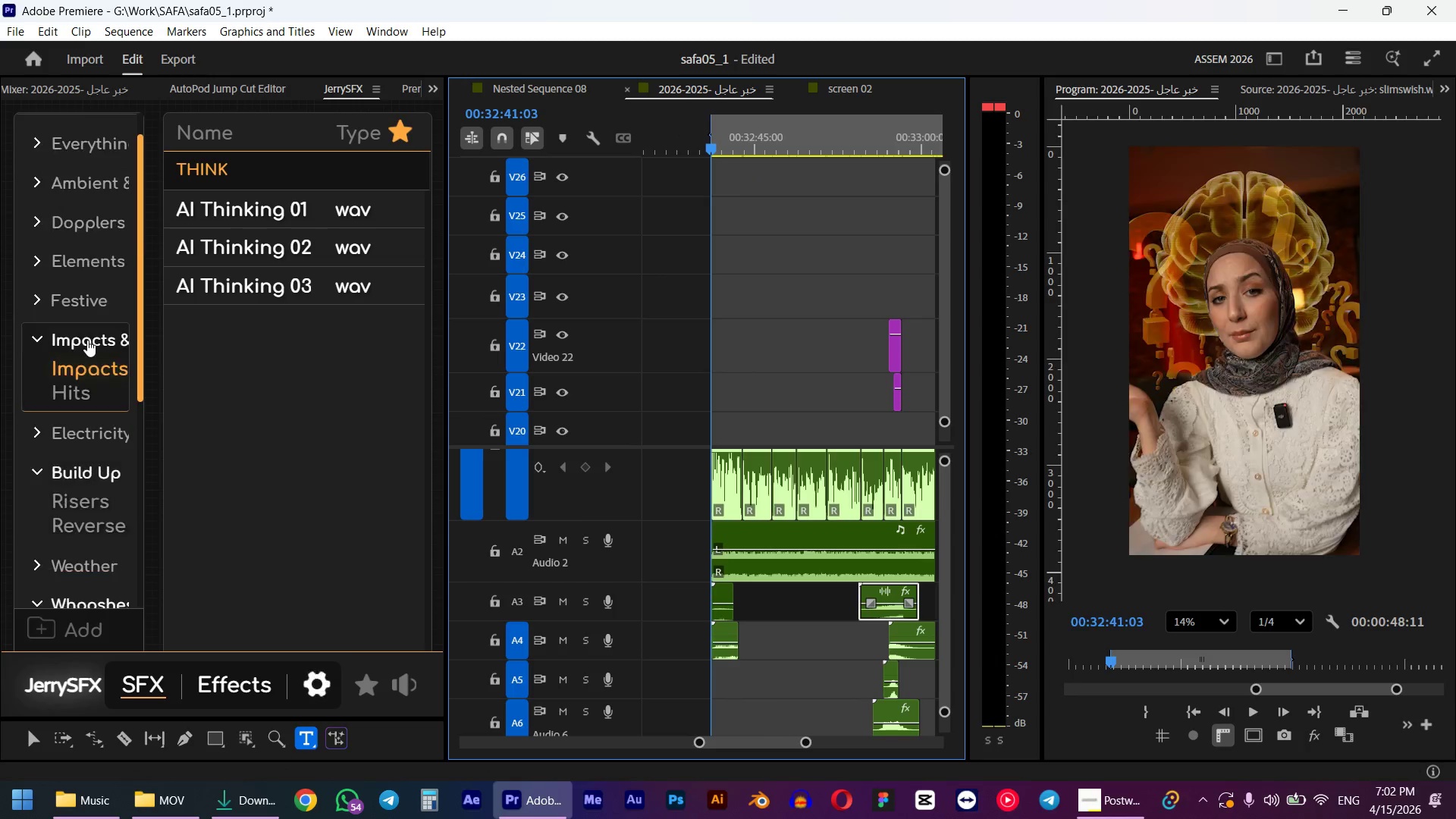 
double_click([283, 160])
 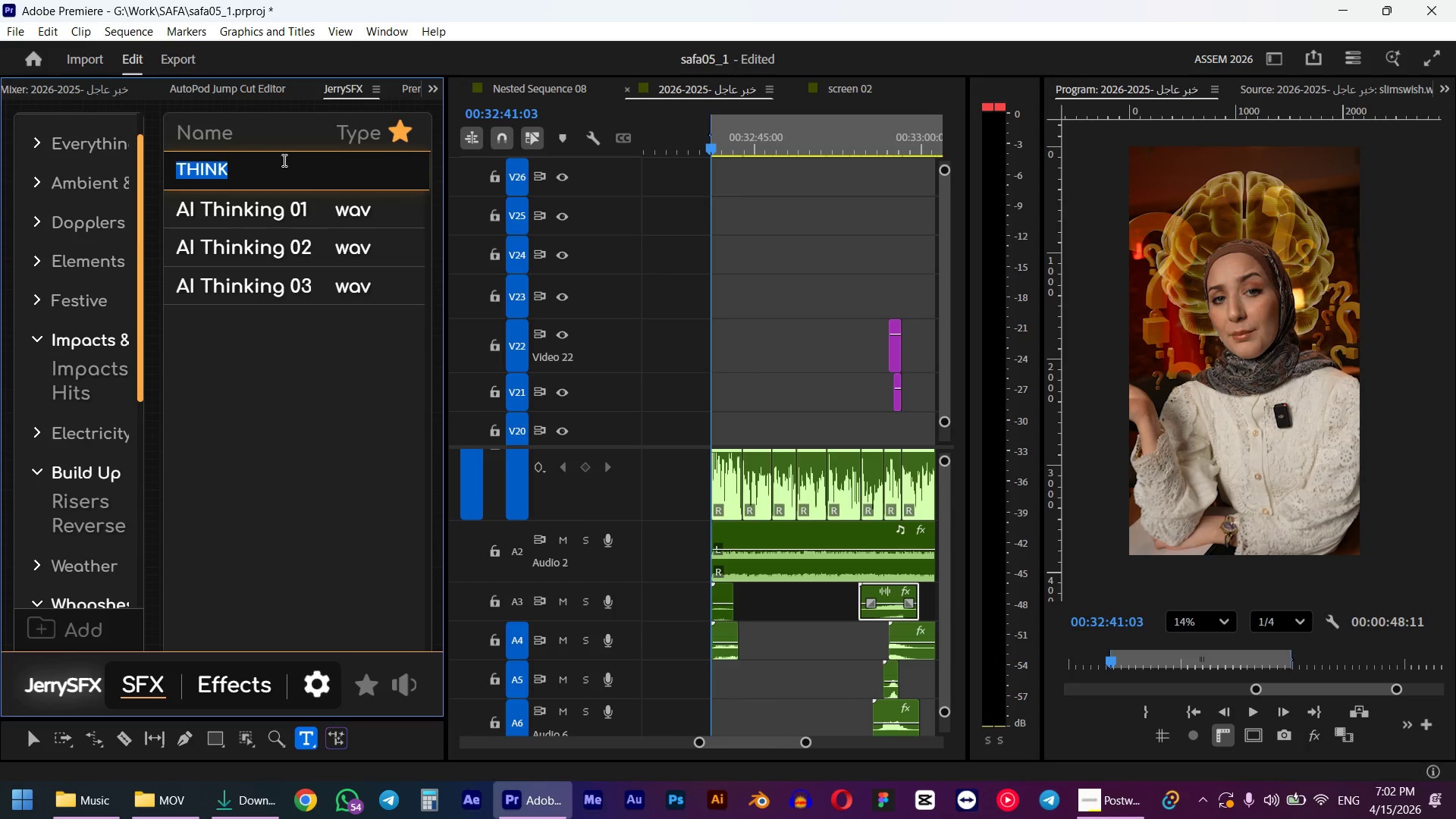 
key(Backspace)
 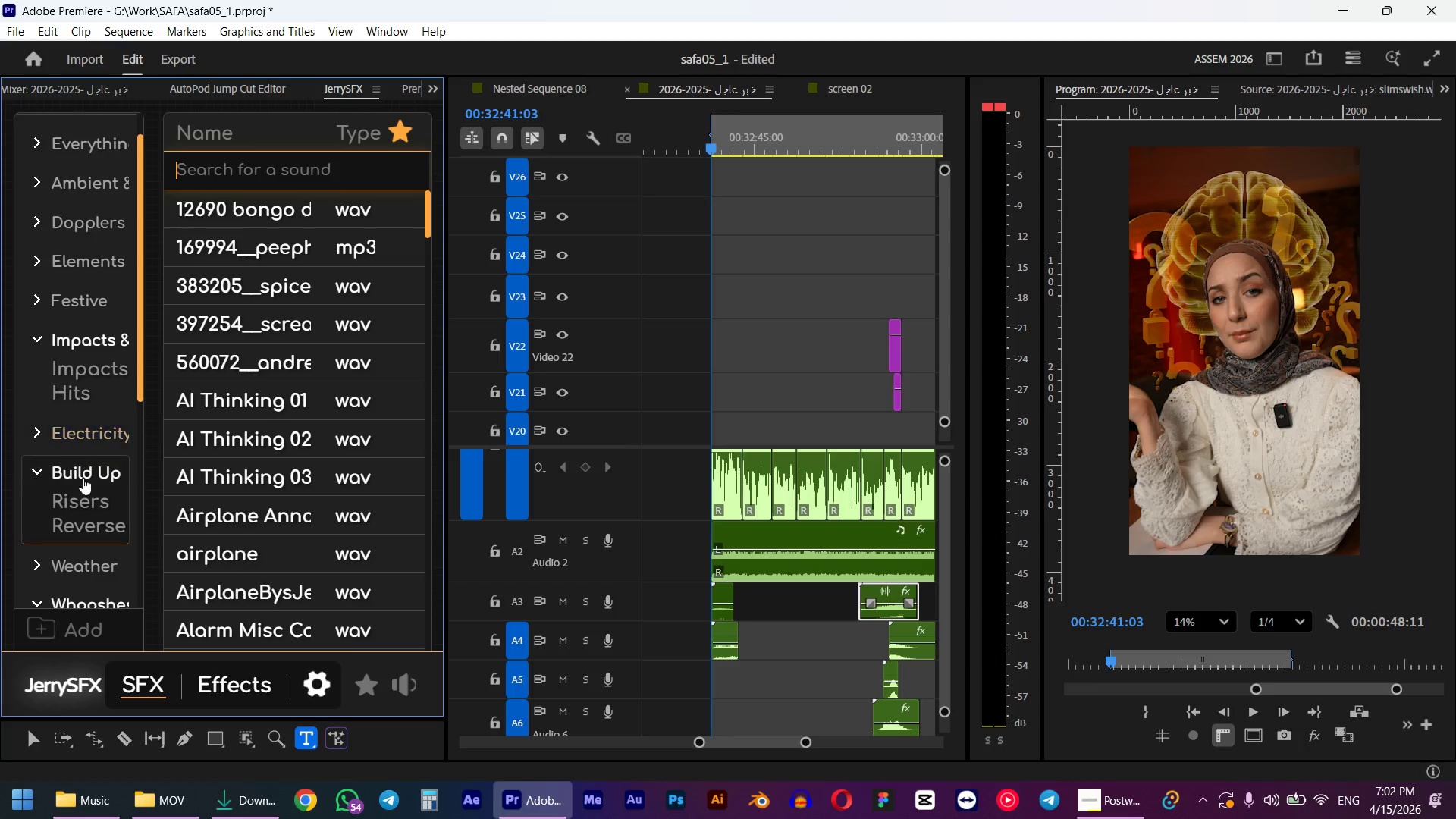 
left_click([83, 496])
 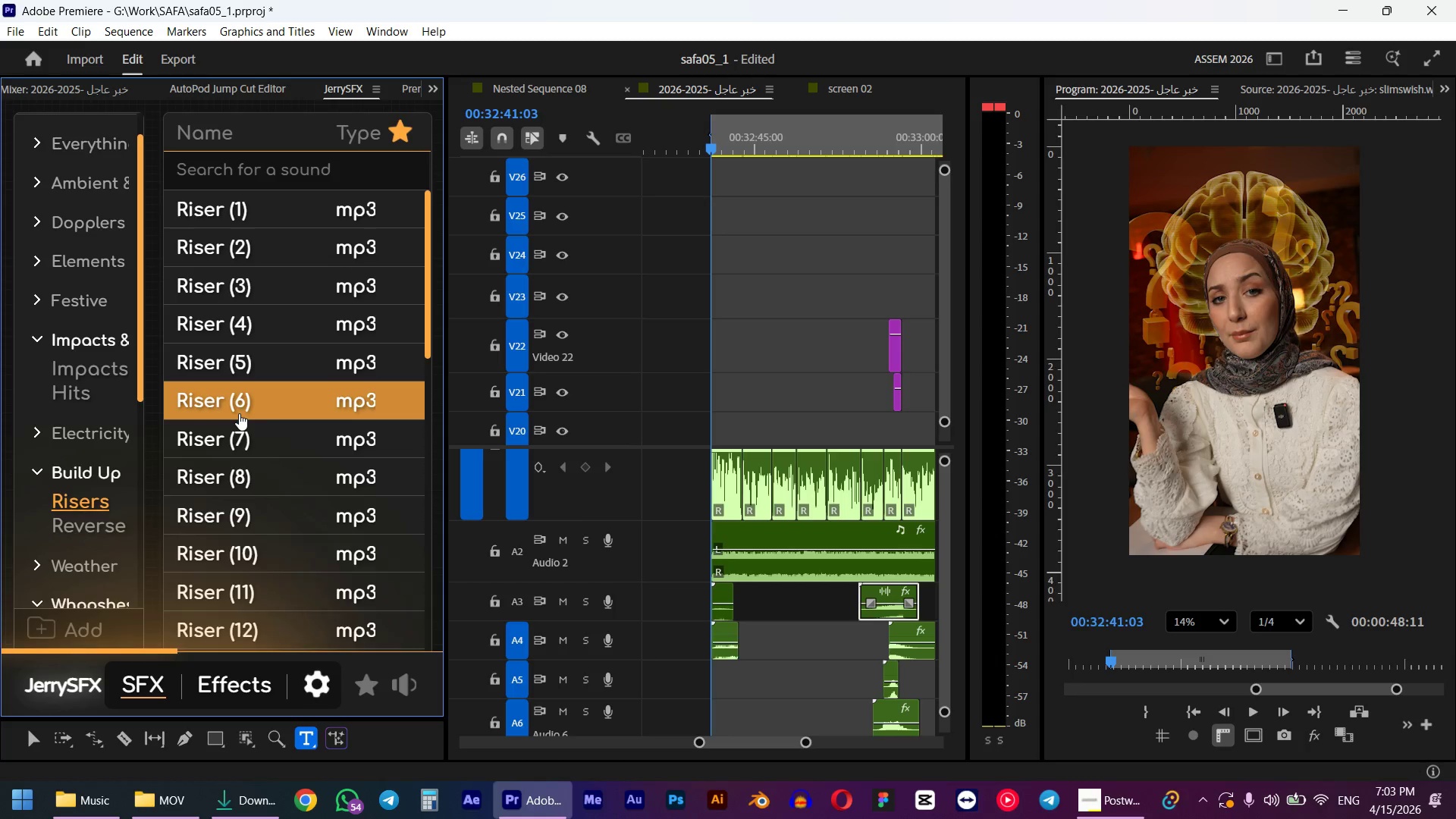 
wait(11.08)
 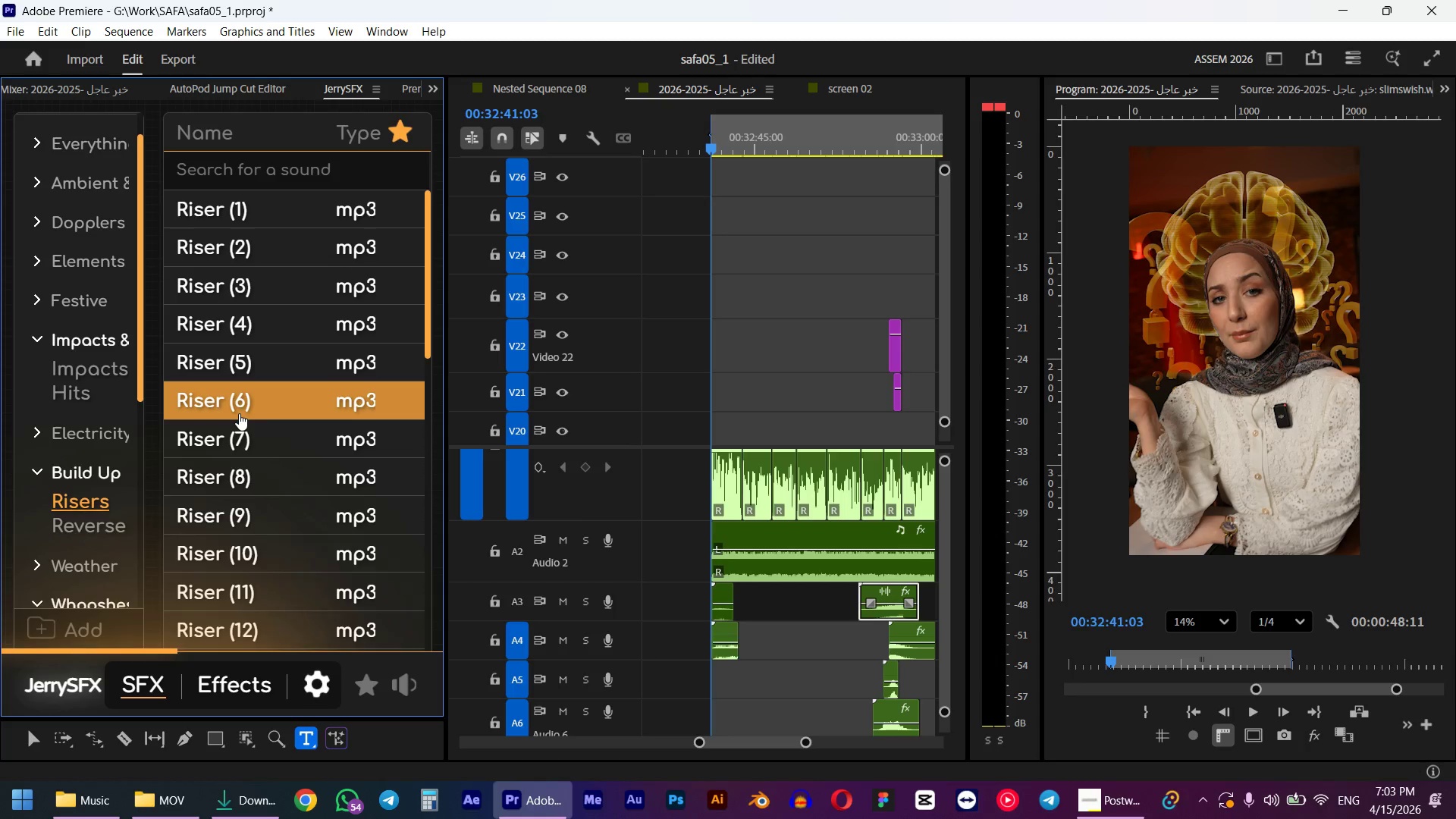 
scroll: coordinate [226, 562], scroll_direction: down, amount: 2.0
 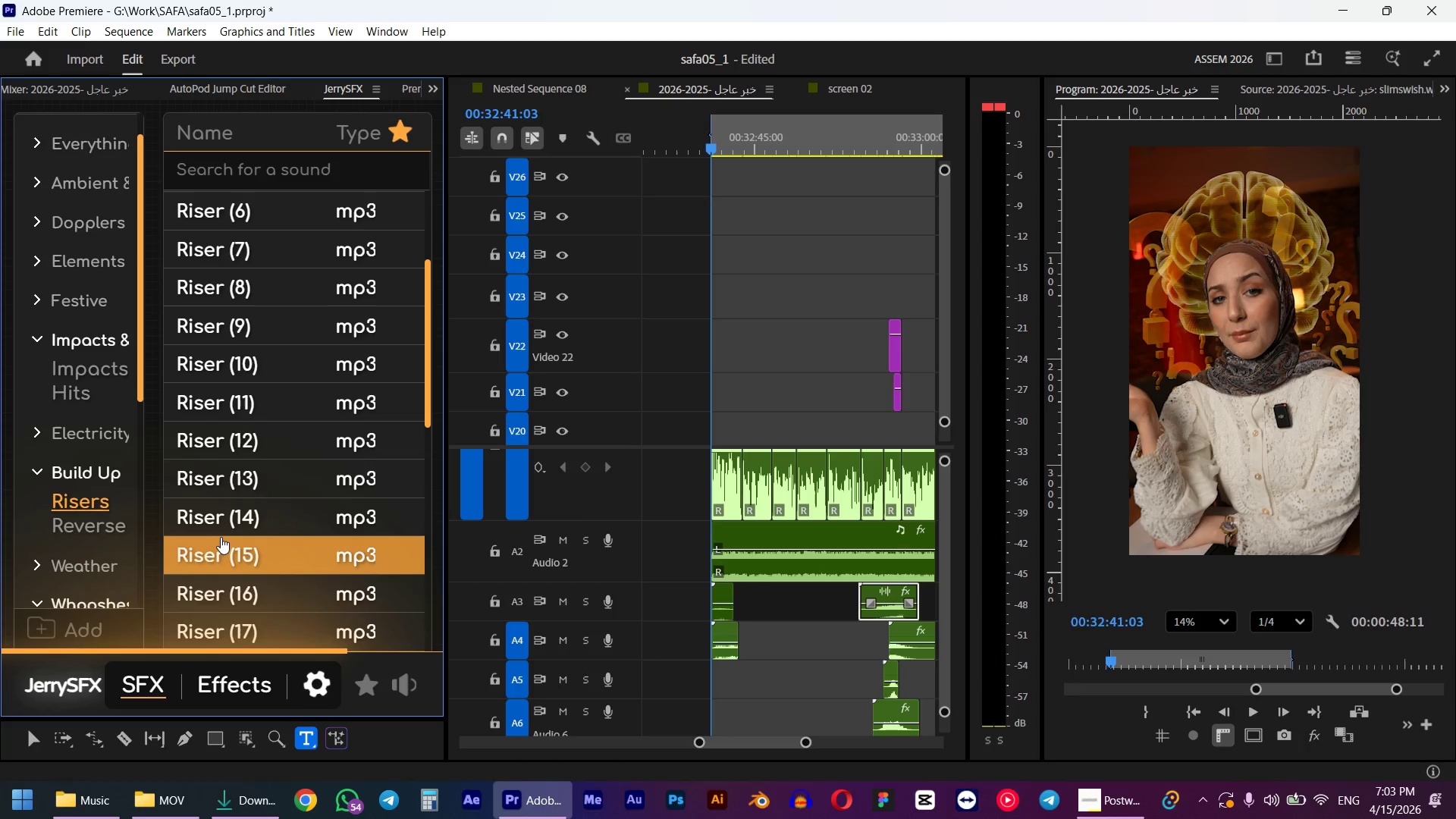 
wait(6.8)
 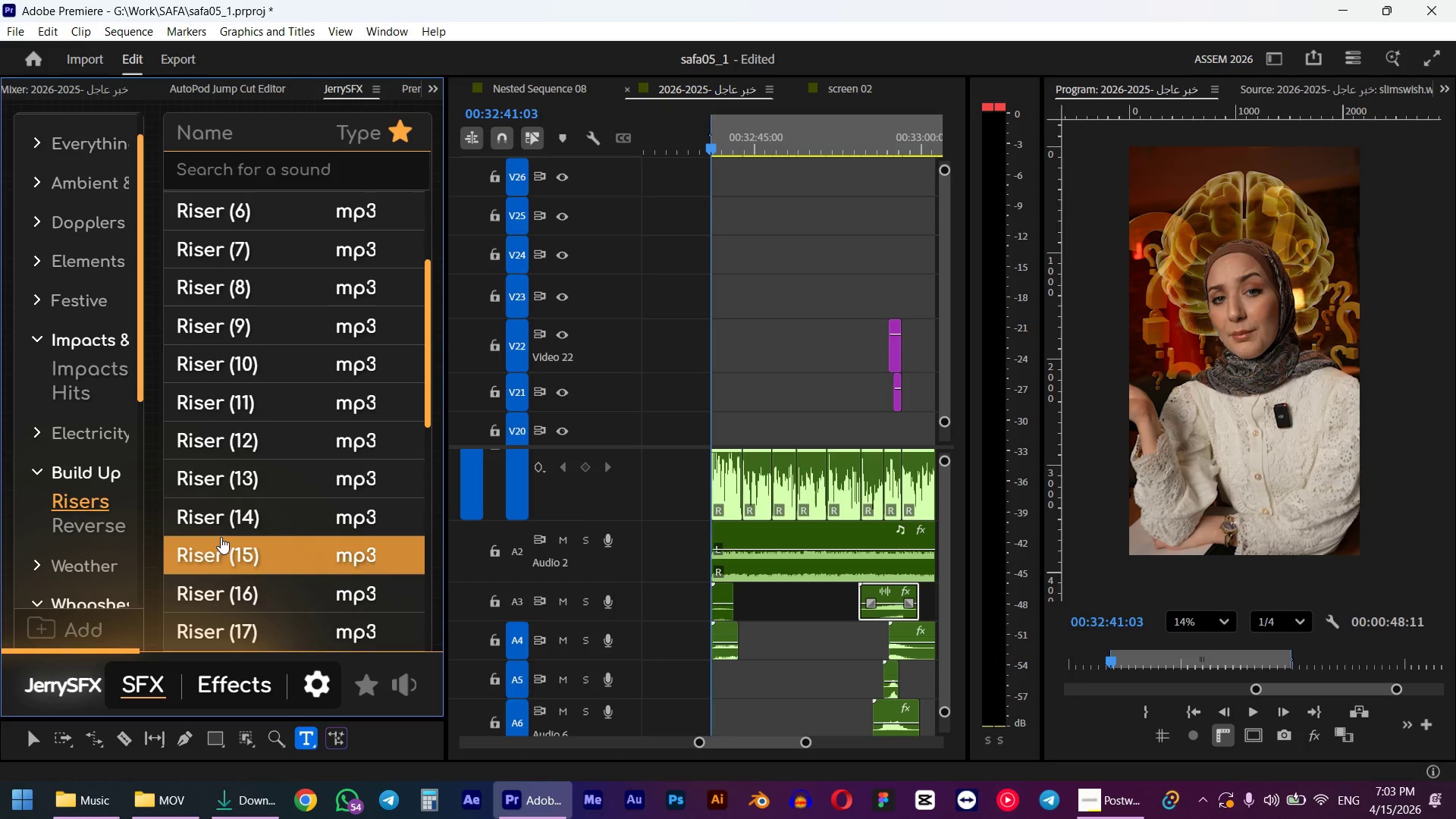 
scroll: coordinate [238, 591], scroll_direction: down, amount: 3.0
 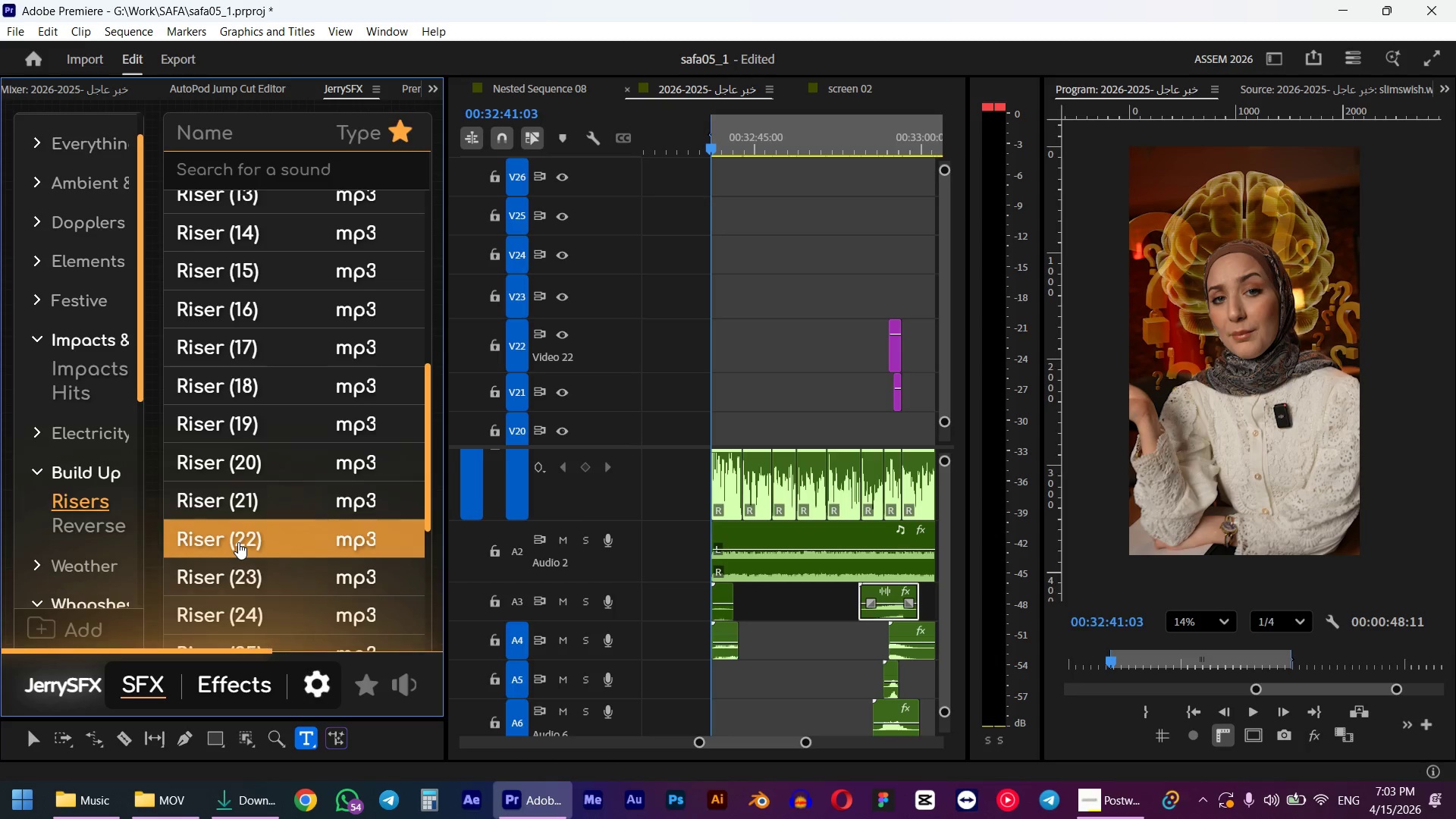 
left_click([238, 542])
 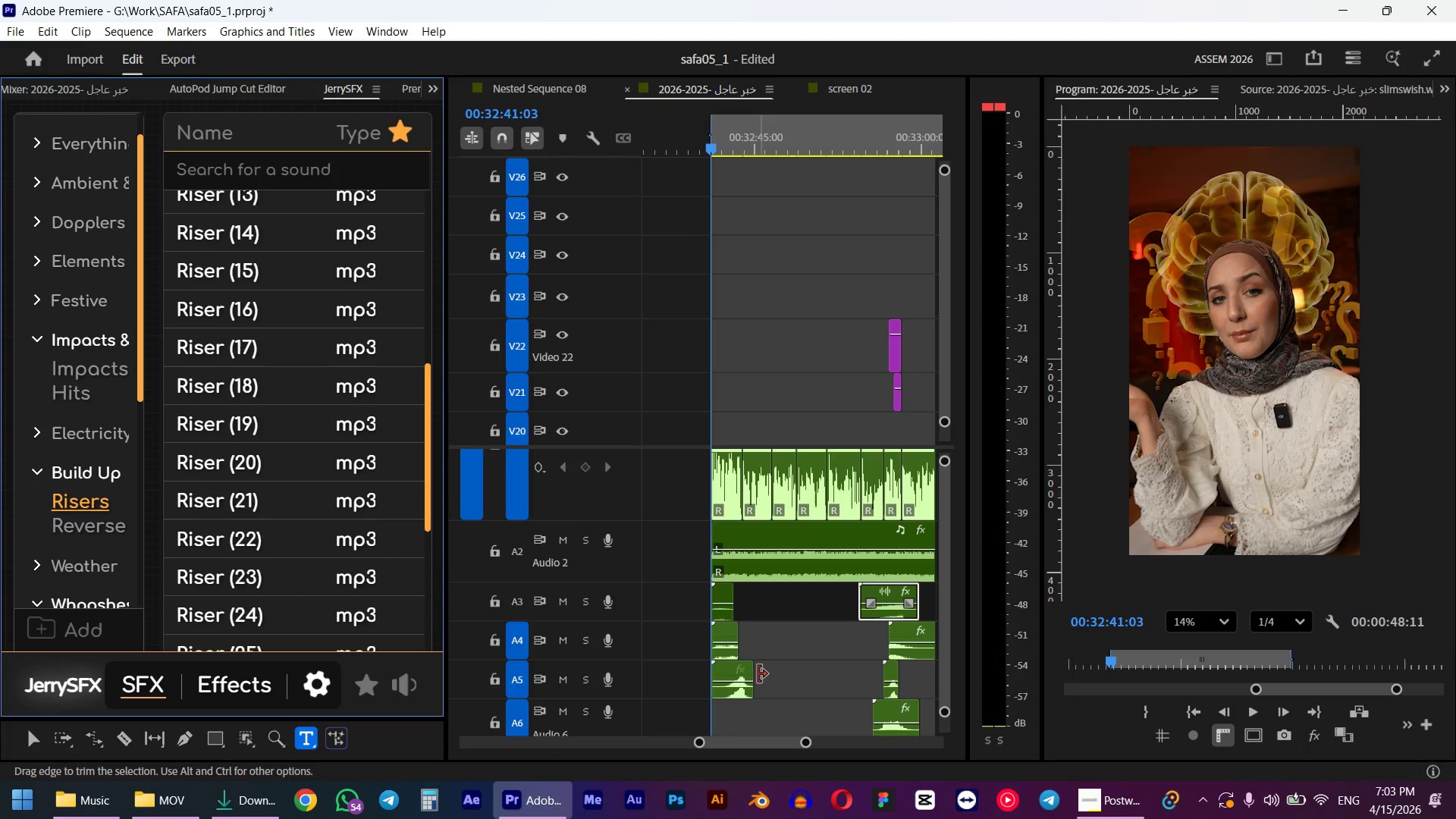 
hold_key(key=AltLeft, duration=0.89)
scroll: coordinate [723, 671], scroll_direction: up, amount: 8.0
 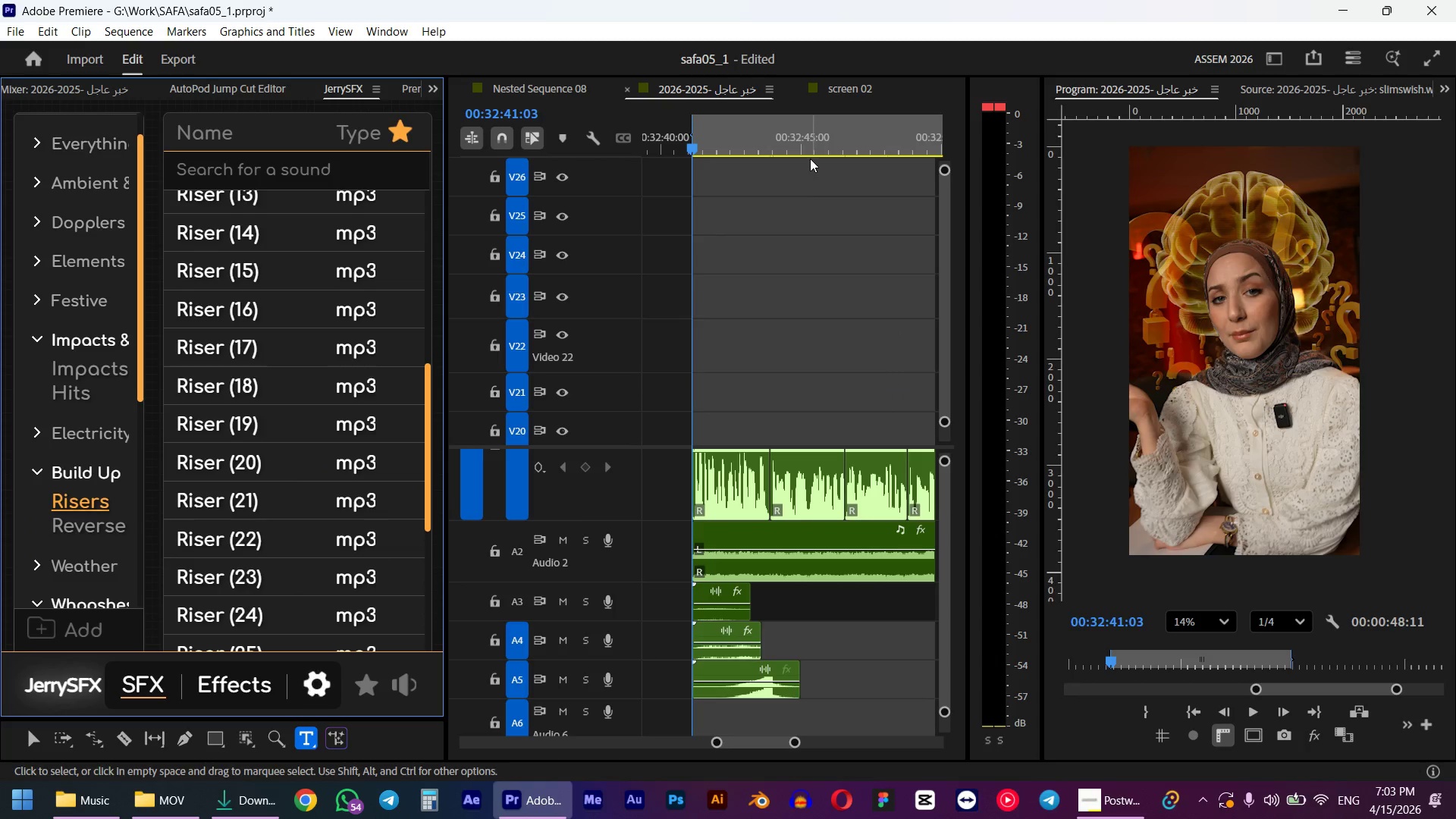 
left_click_drag(start_coordinate=[805, 141], to_coordinate=[780, 141])
 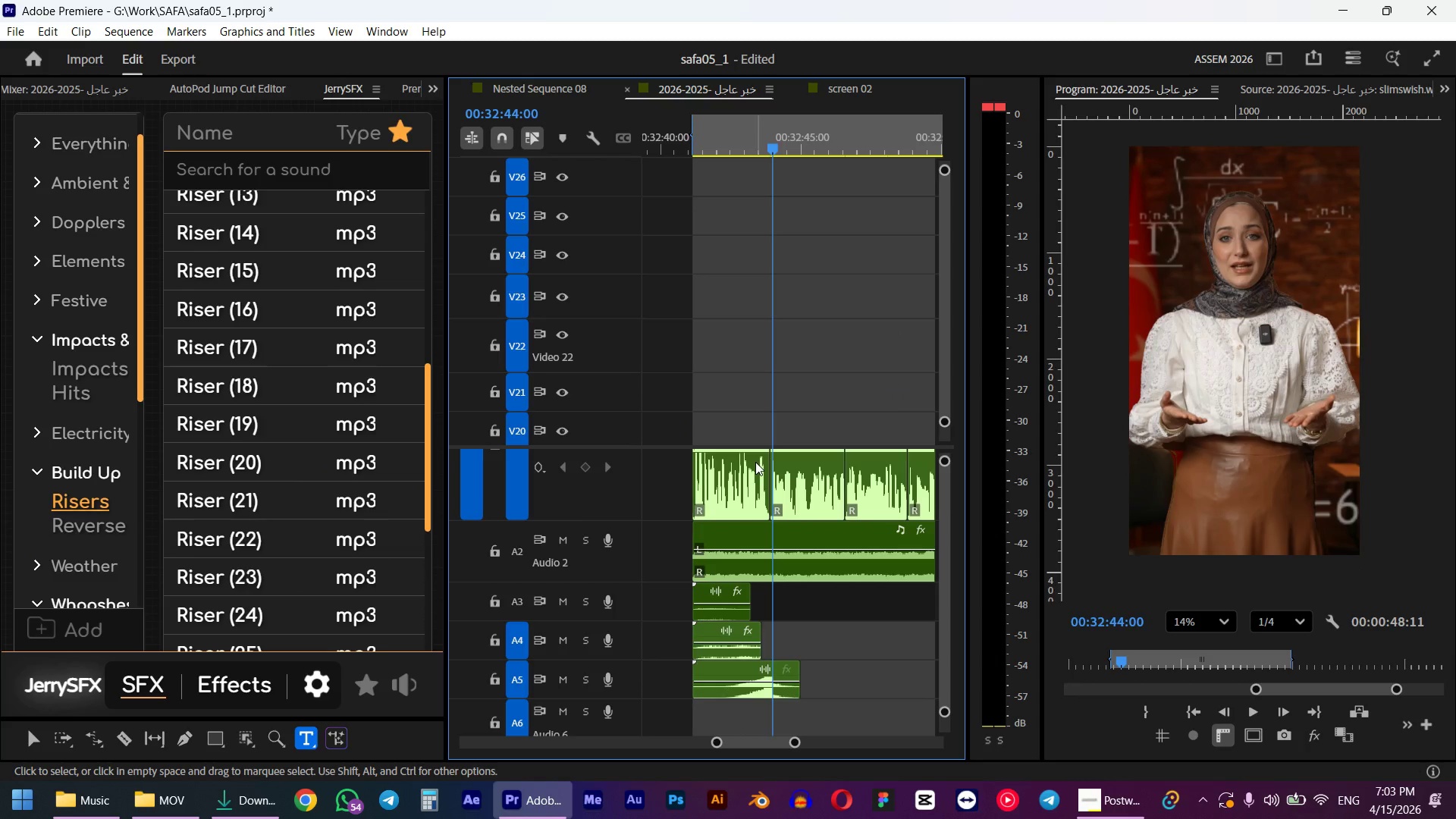 
hold_key(key=ShiftLeft, duration=1.56)
 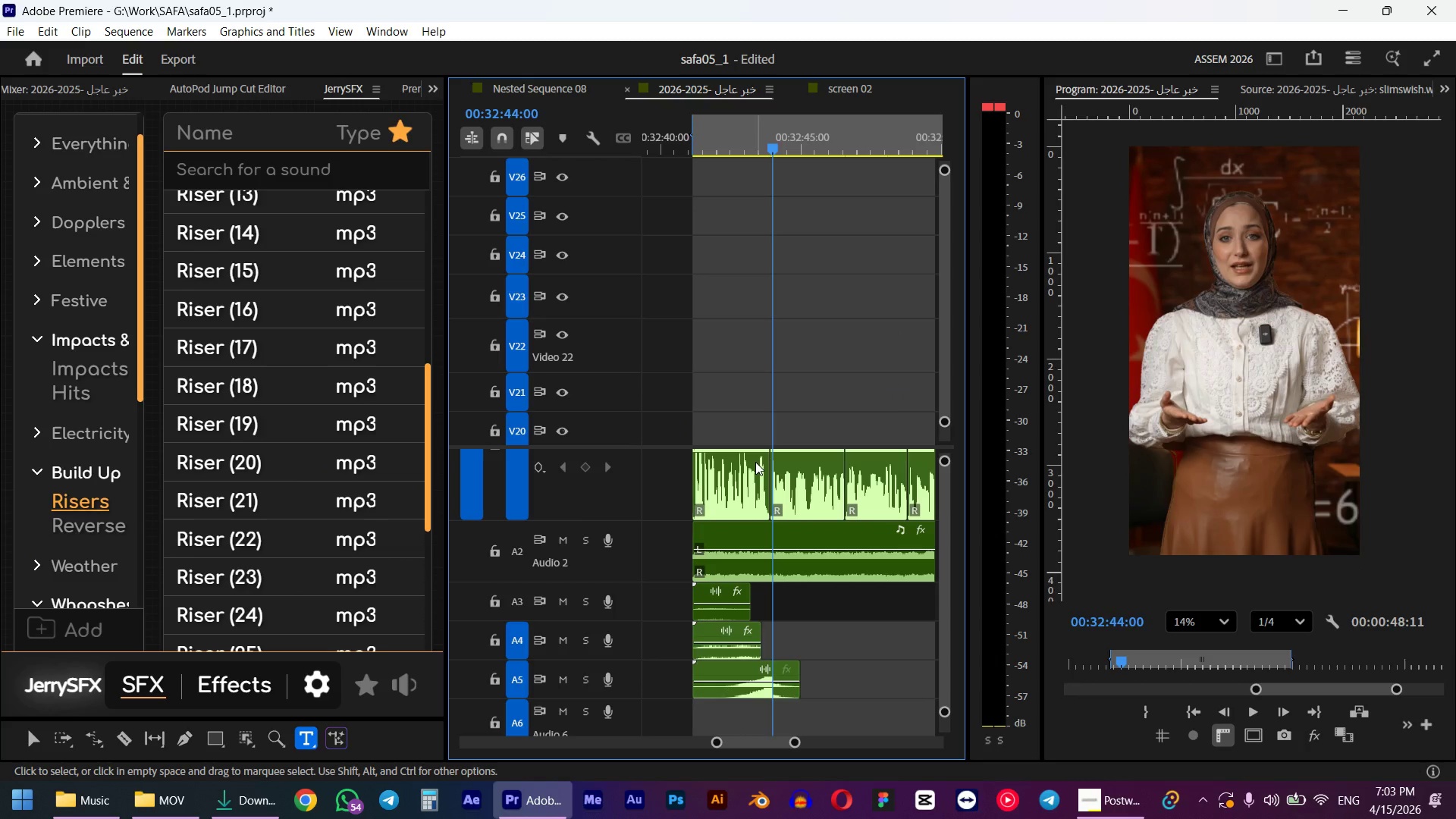 
left_click([757, 692])
 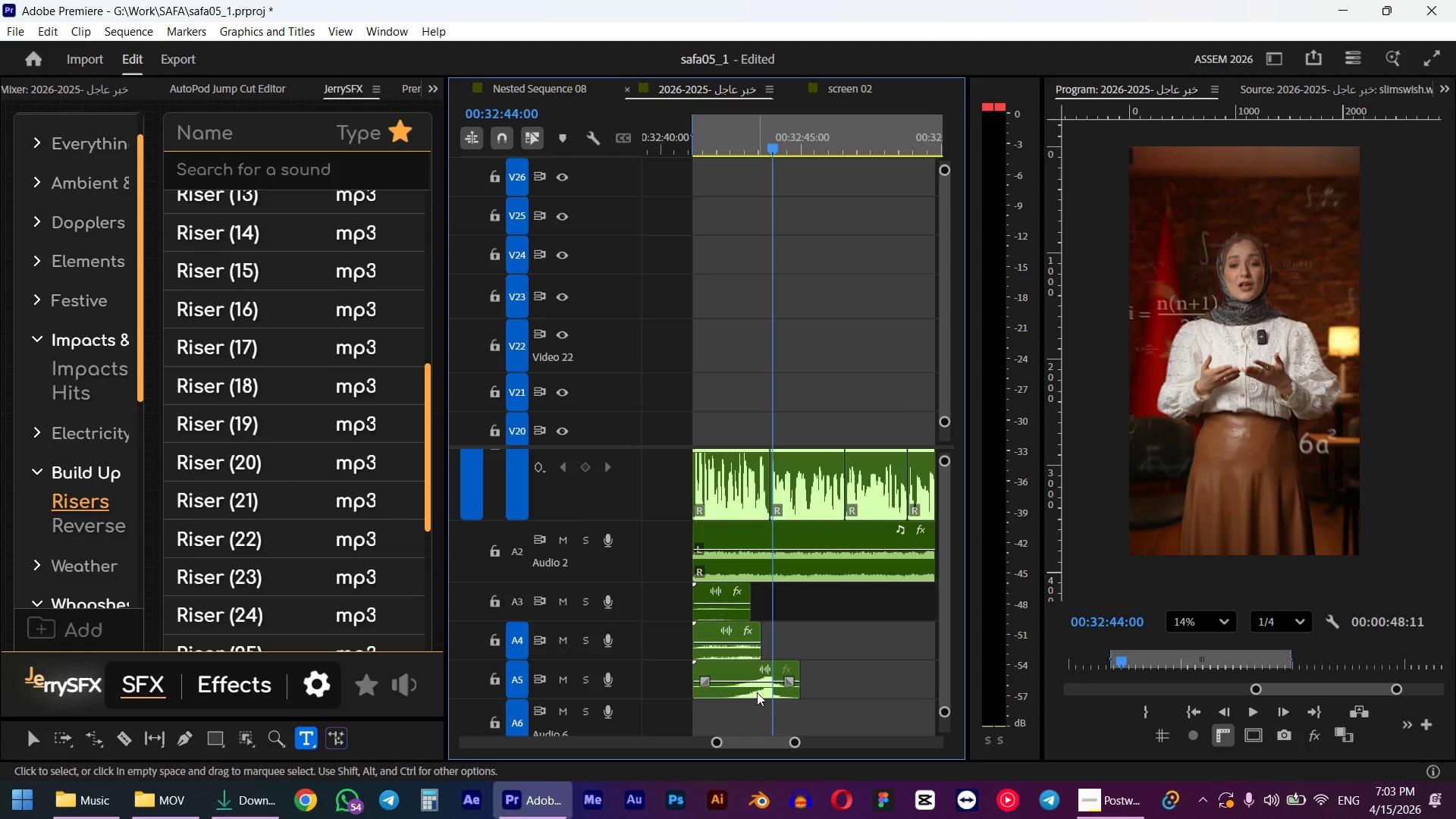 
hold_key(key=AltLeft, duration=0.44)
 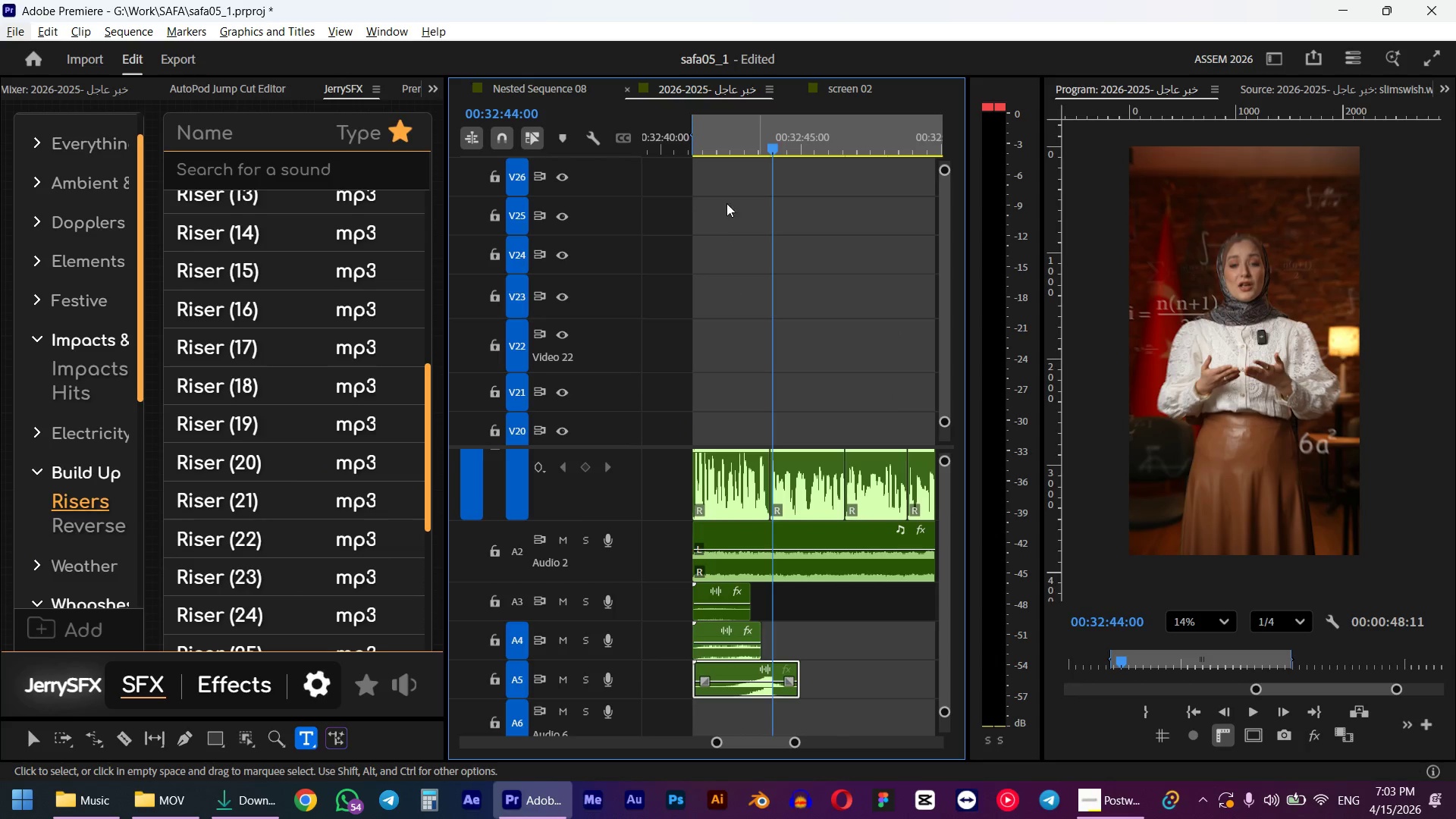 
left_click_drag(start_coordinate=[731, 140], to_coordinate=[698, 136])
 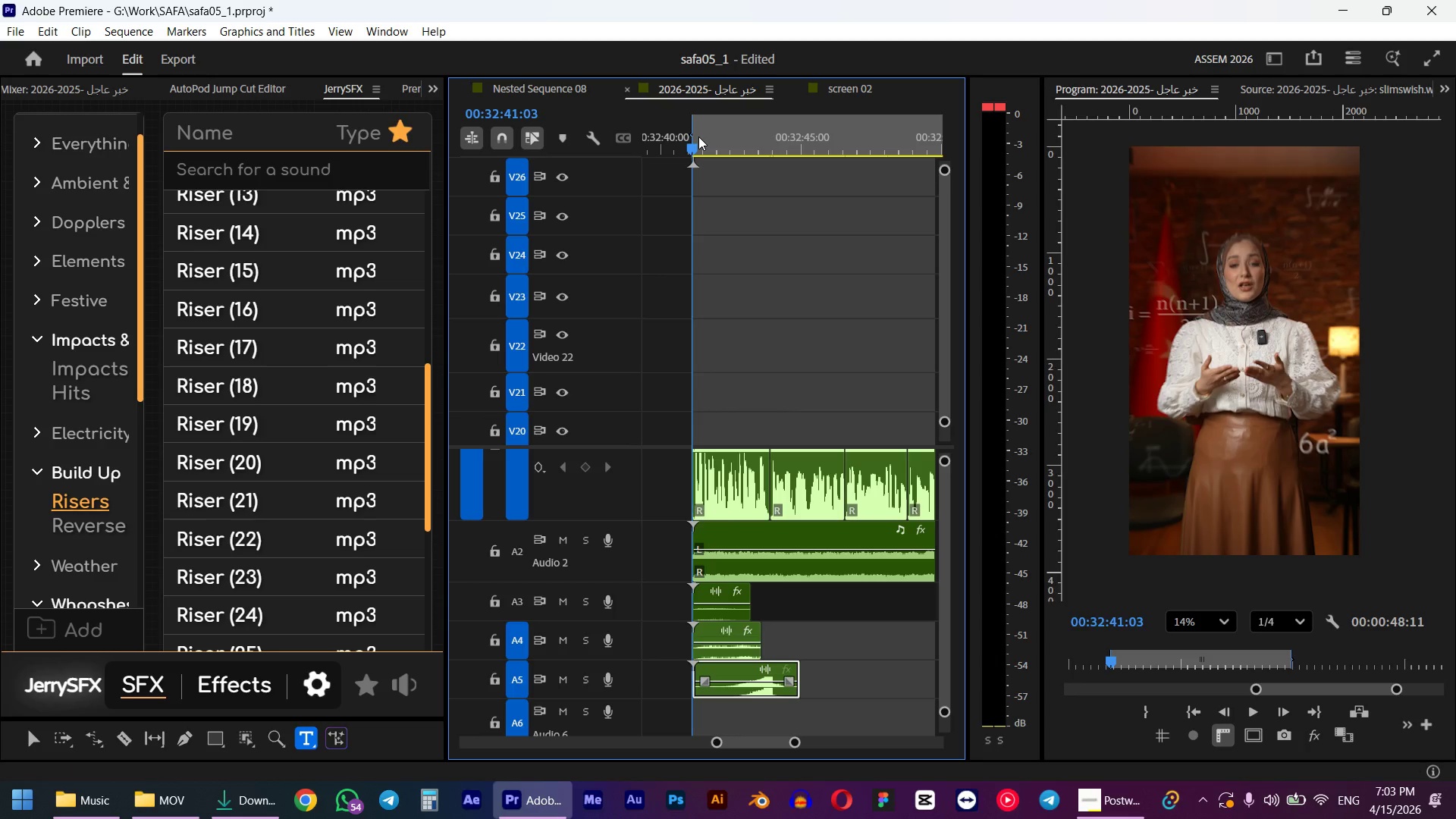 
hold_key(key=ShiftLeft, duration=0.44)
 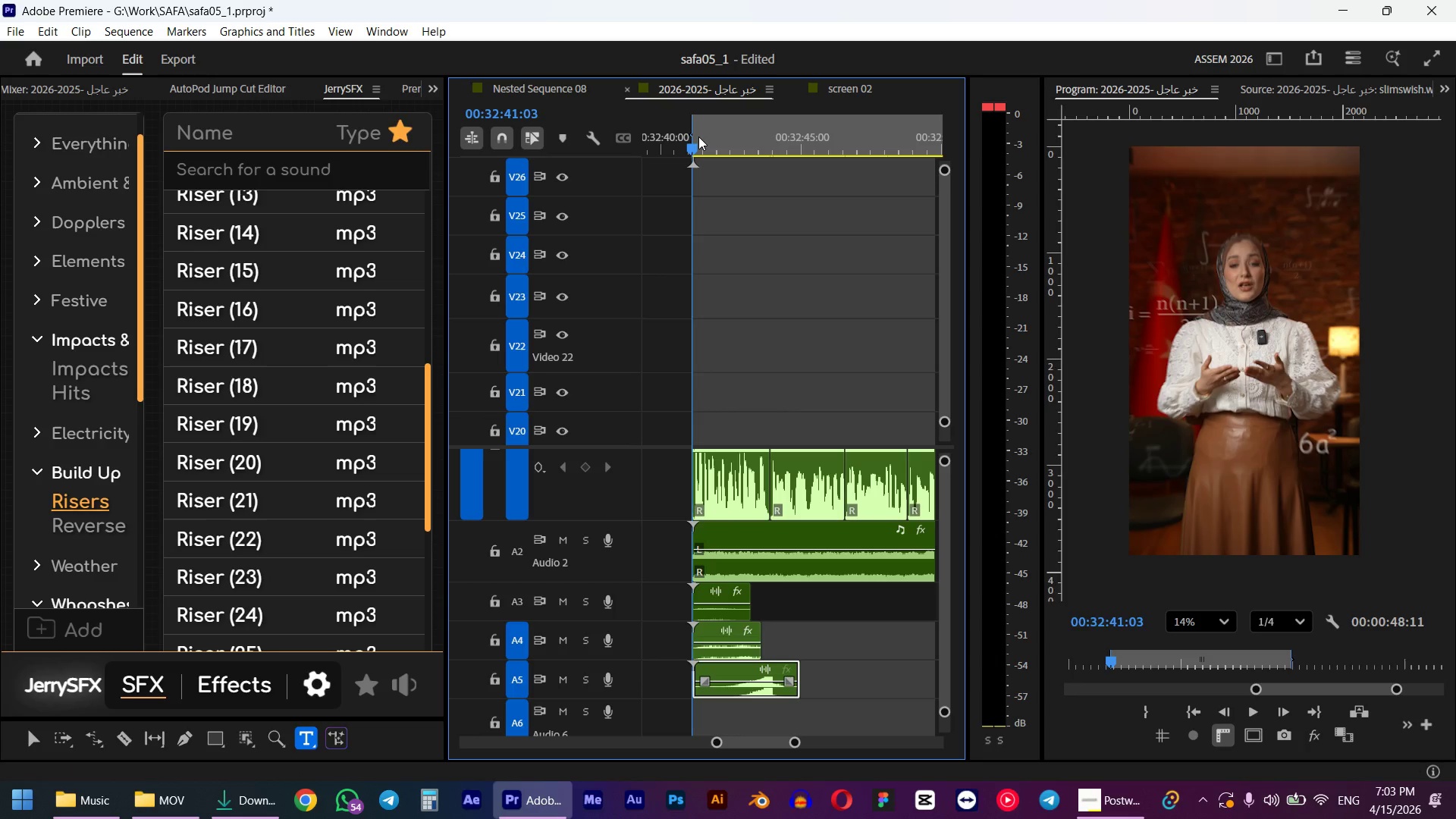 
key(G)
 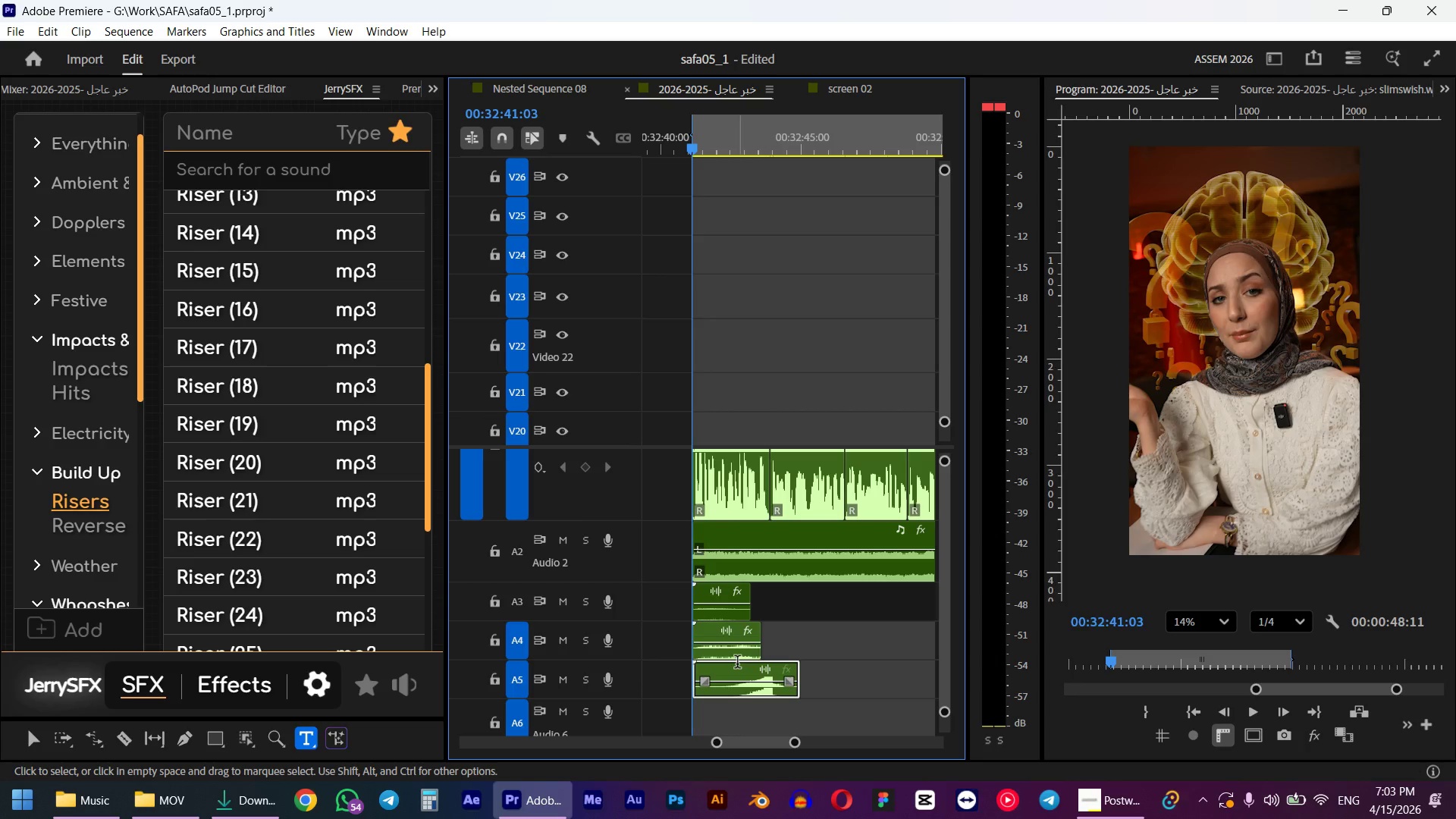 
key(NumpadSubtract)
 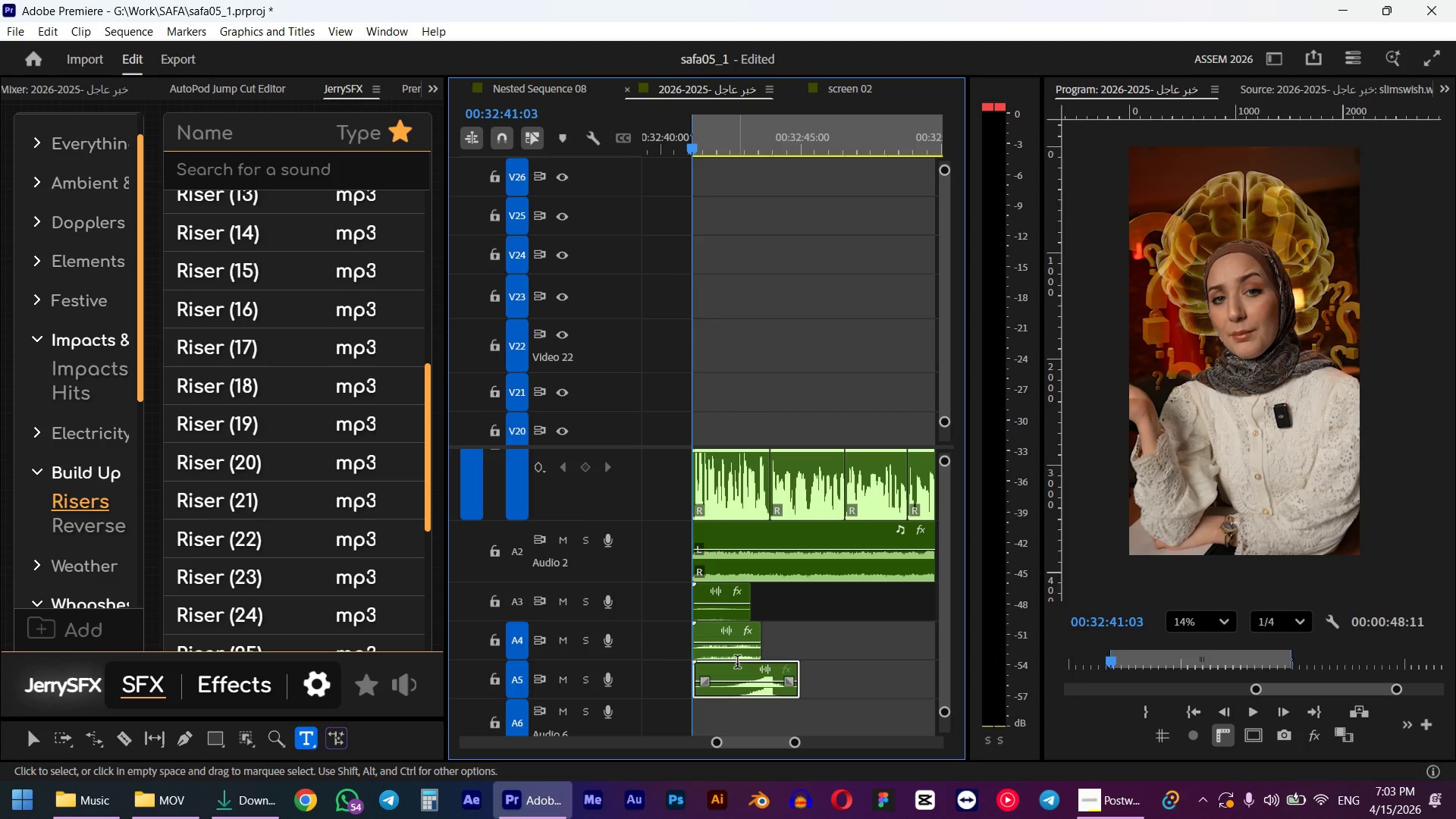 
key(Numpad8)
 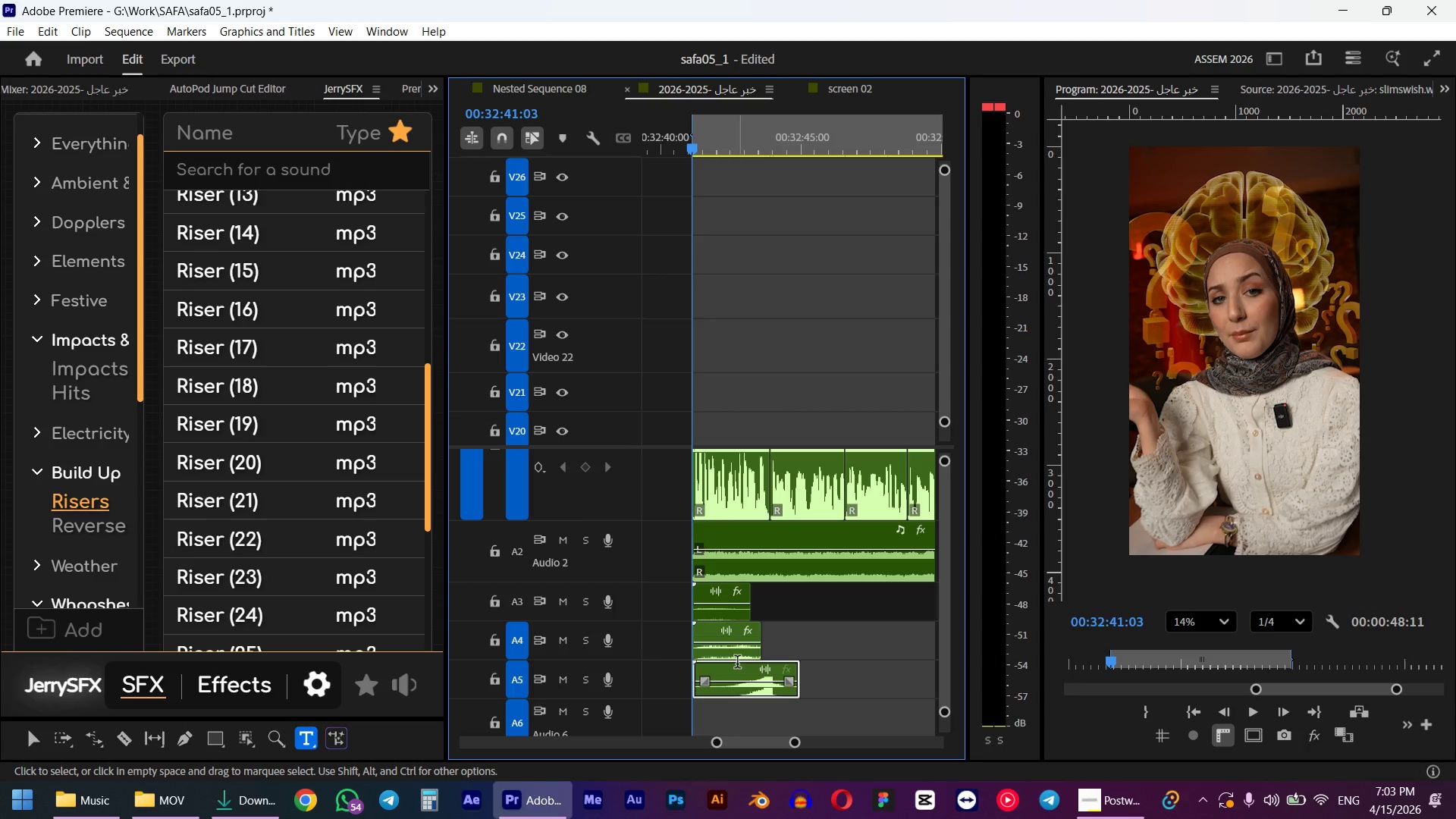 
key(NumpadEnter)
 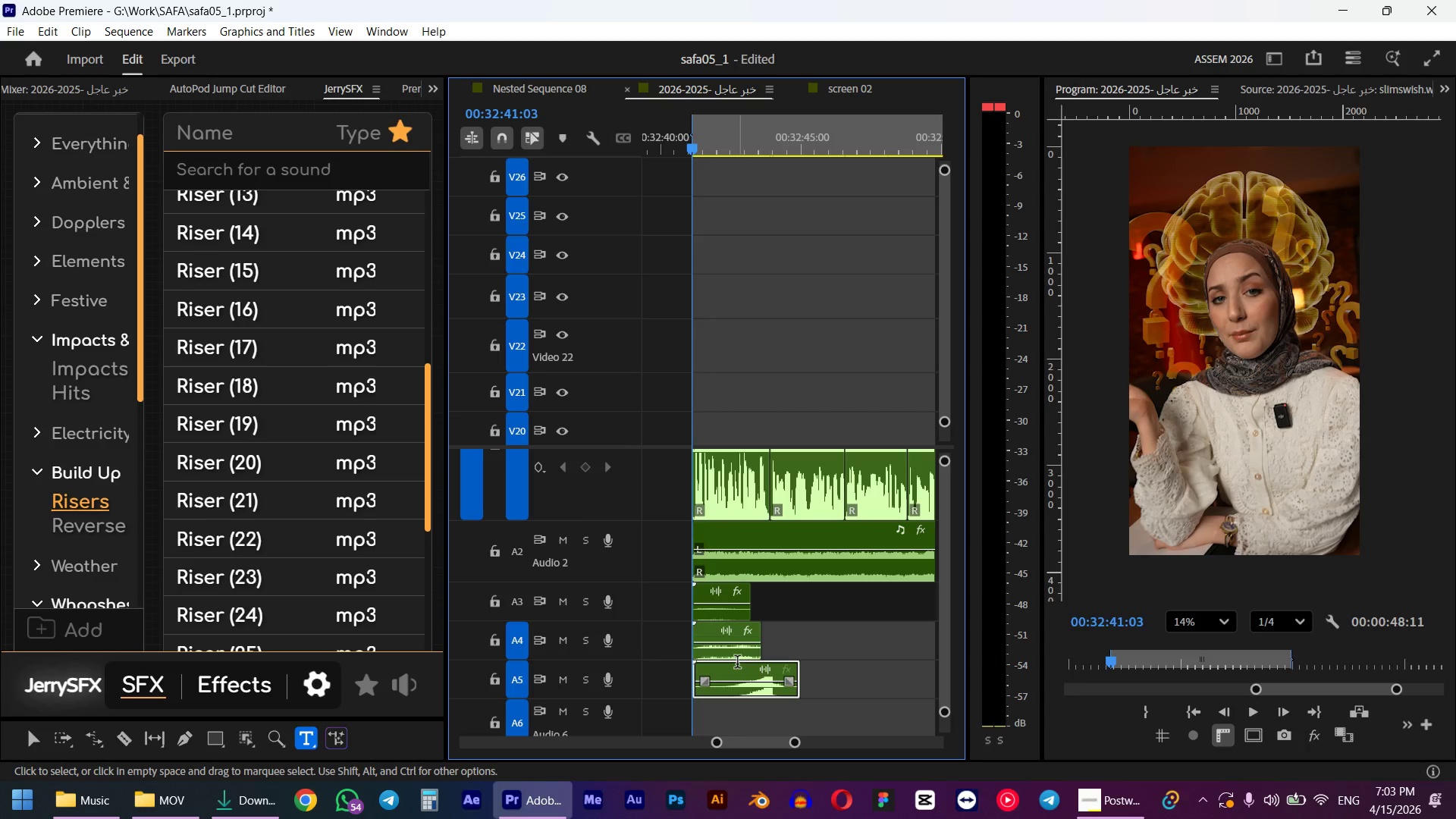 
key(Space)
 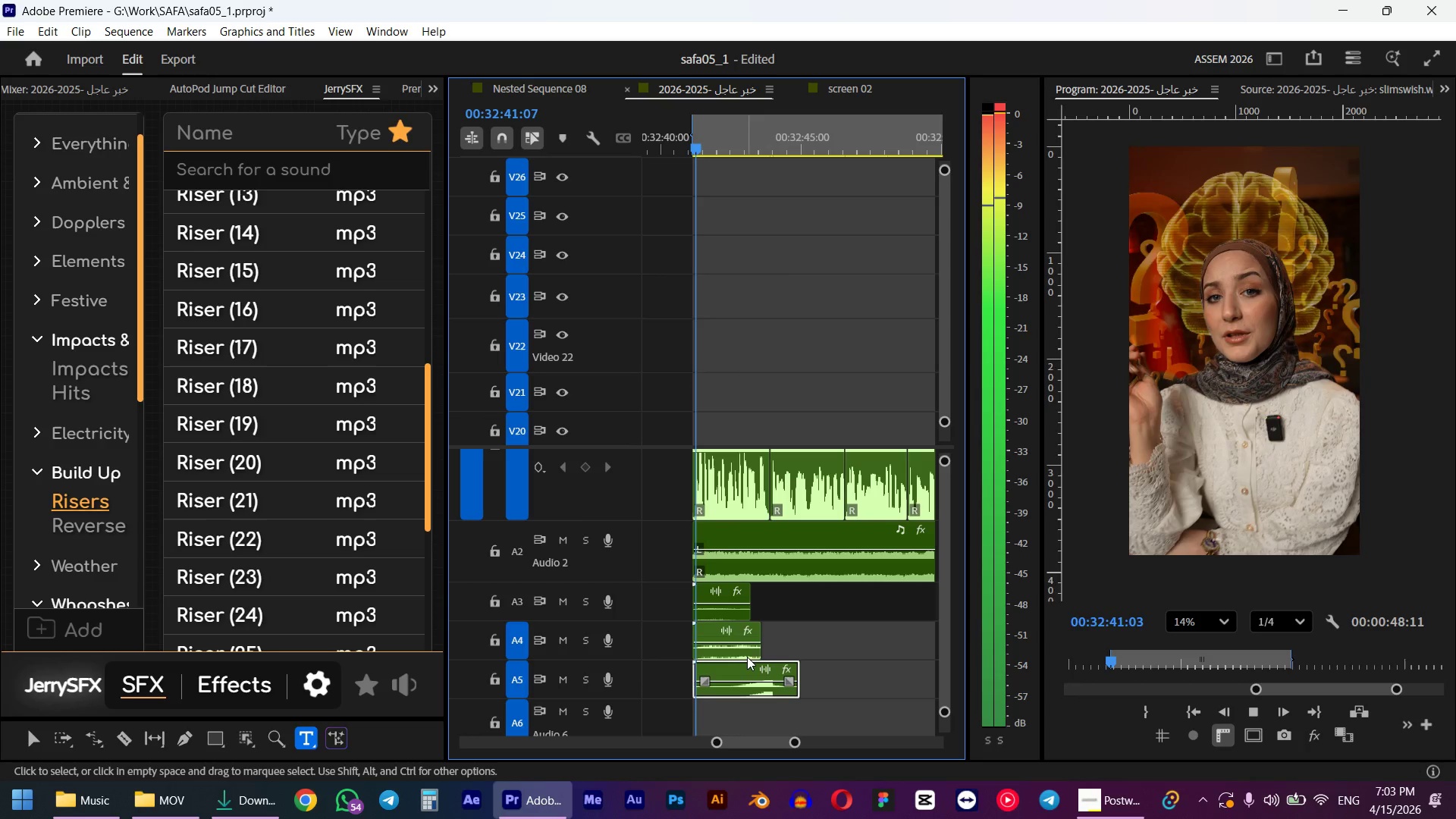 
wait(5.61)
 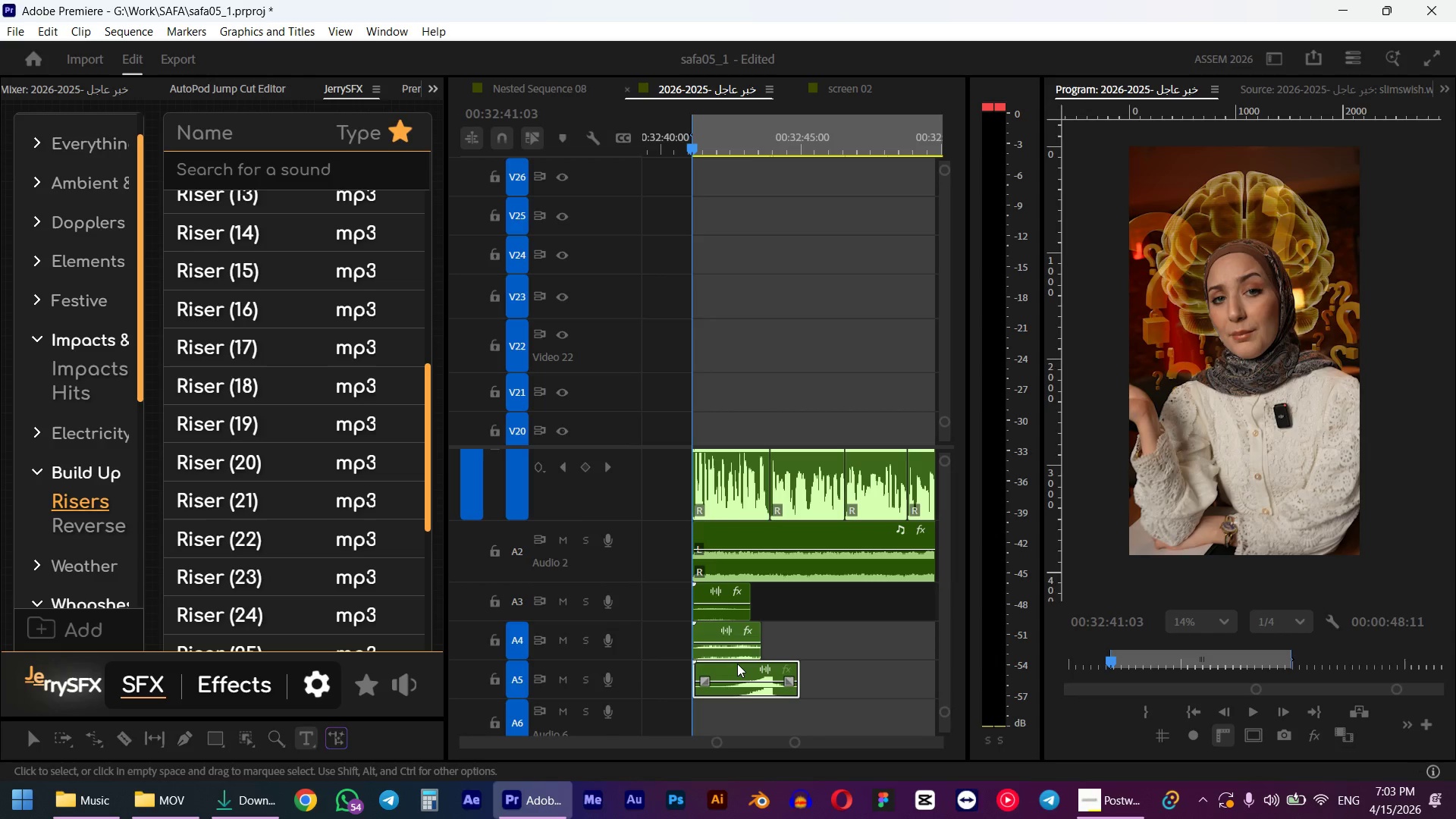 
key(Space)
 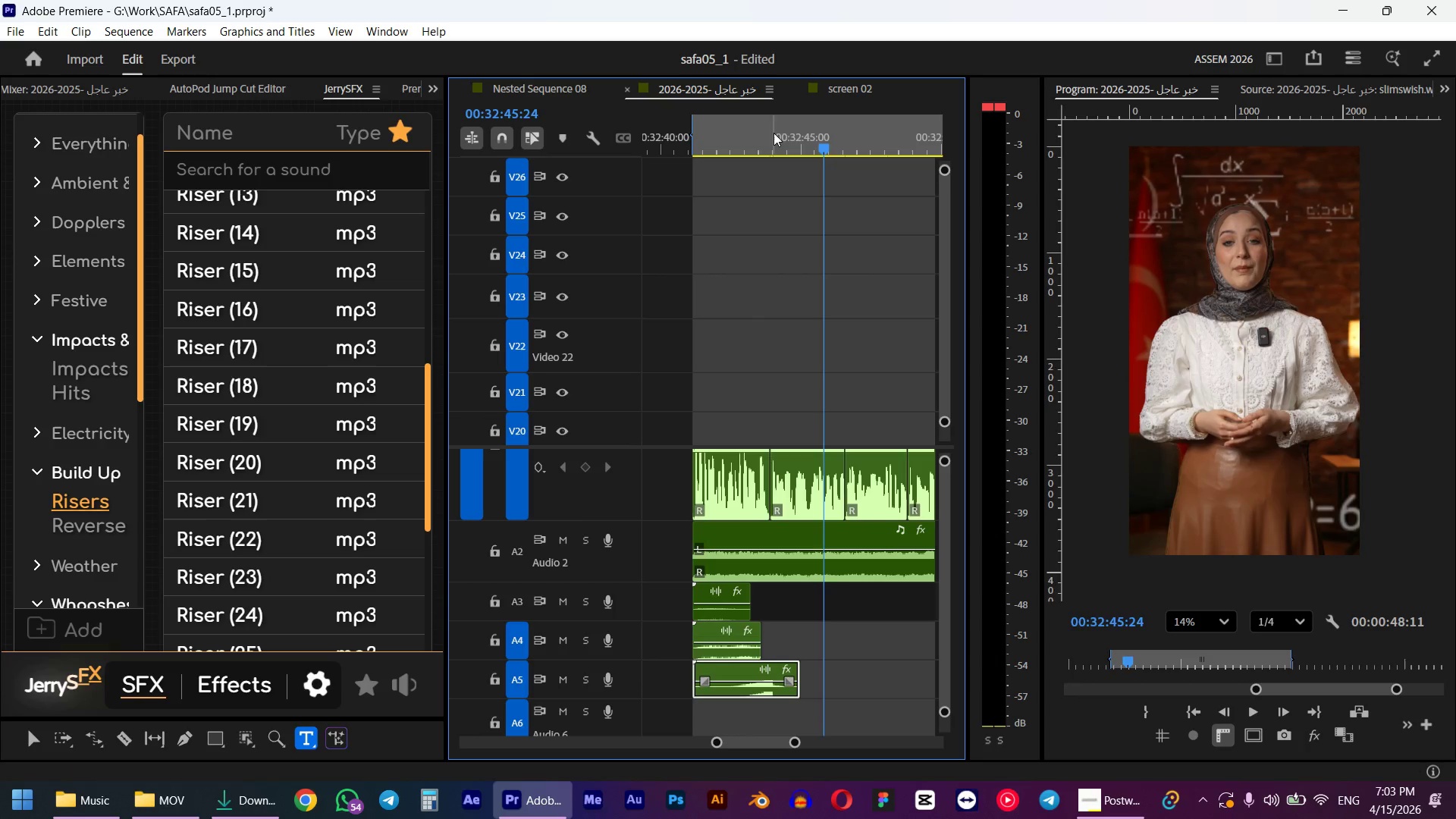 
left_click_drag(start_coordinate=[767, 133], to_coordinate=[691, 143])
 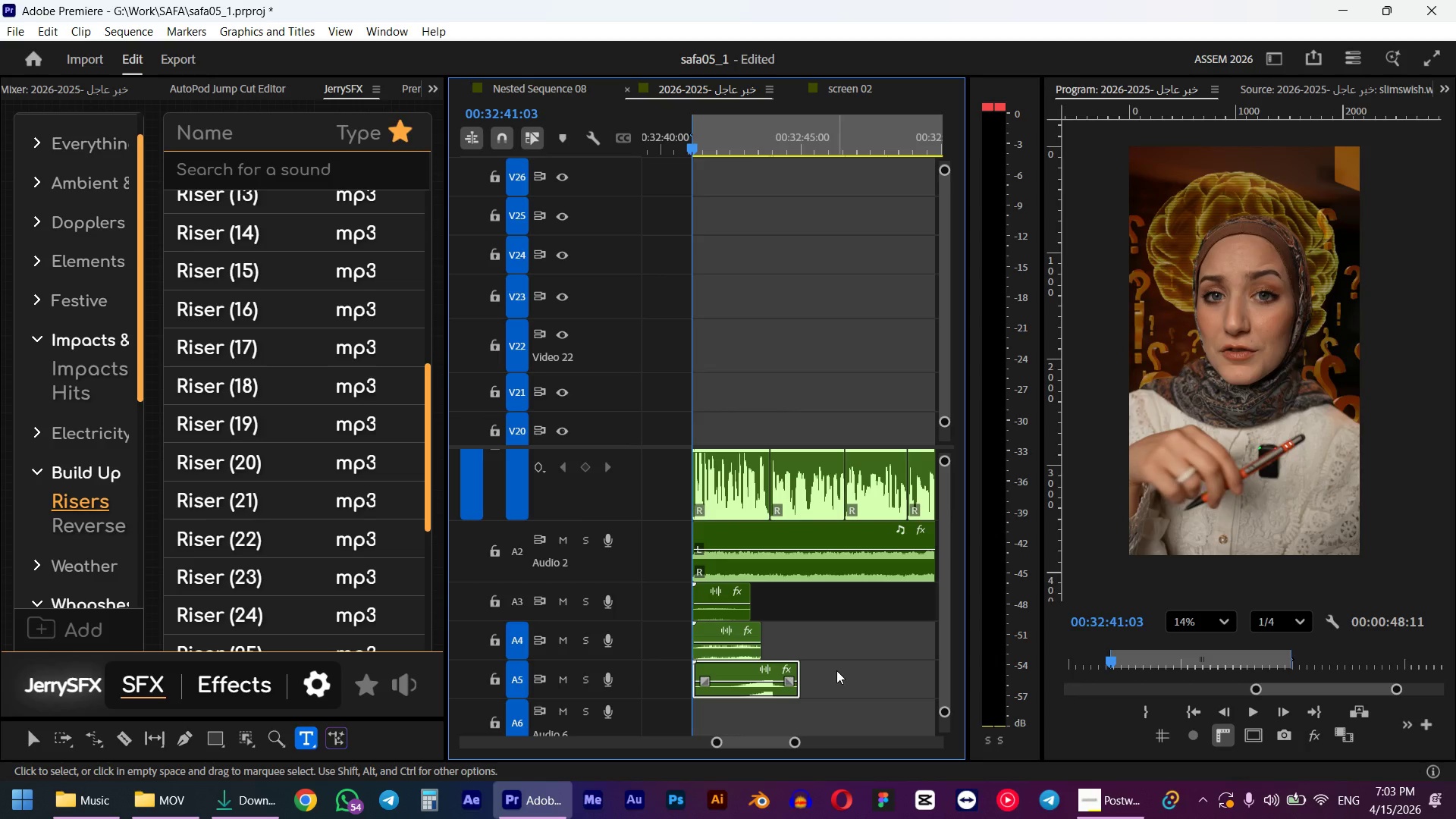 
hold_key(key=ShiftLeft, duration=0.67)
 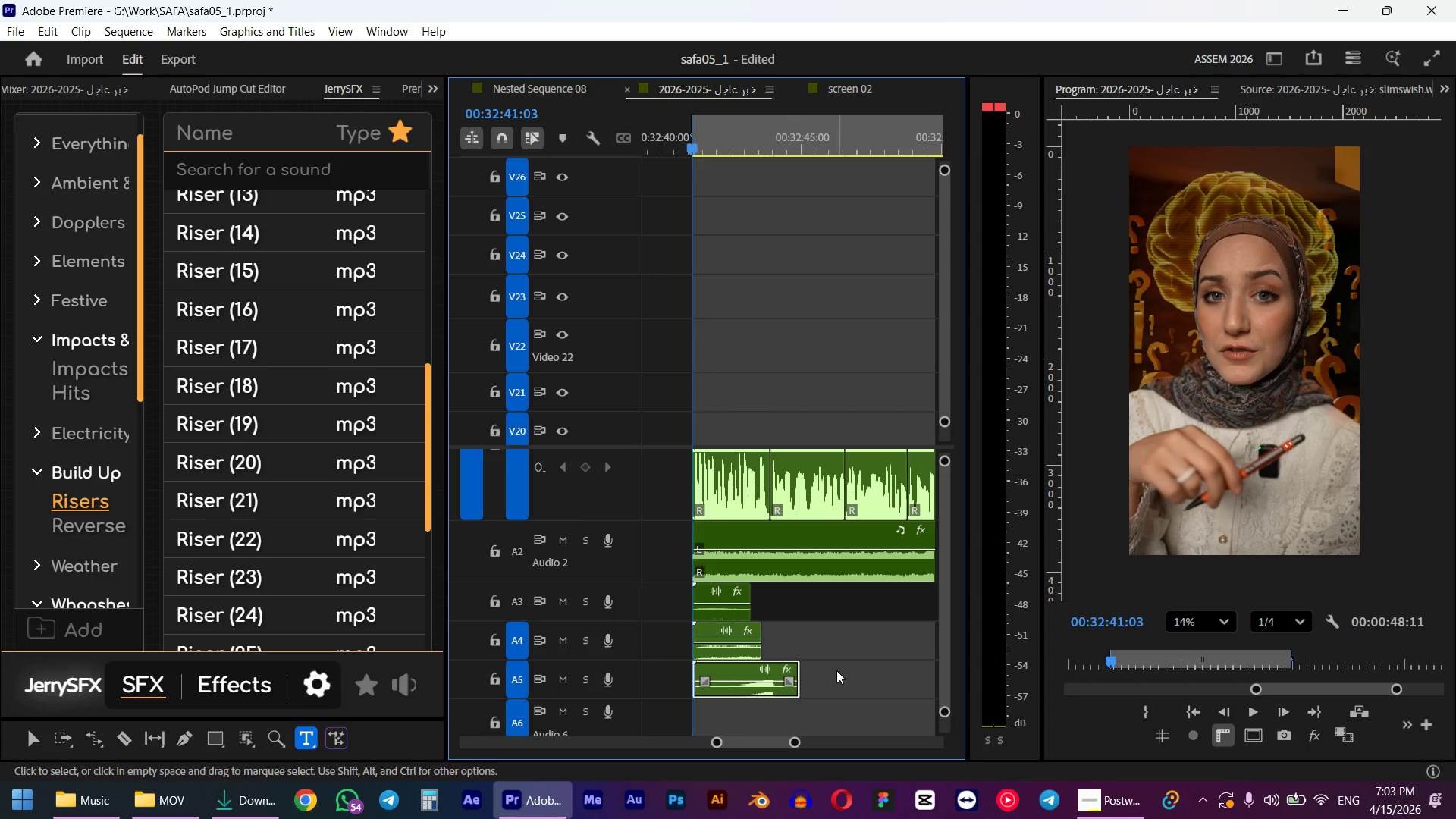 
left_click([836, 670])
 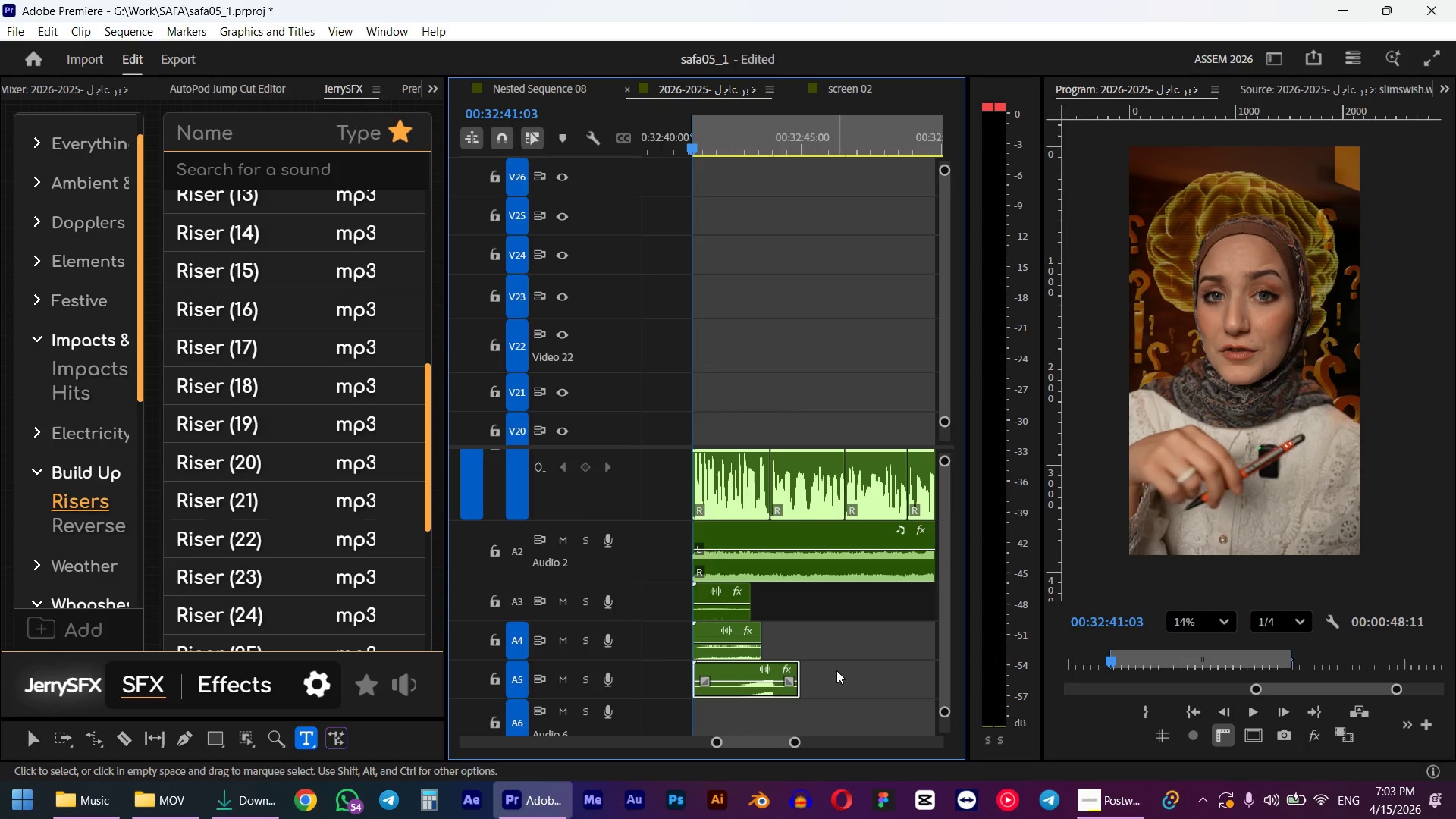 
key(Space)
 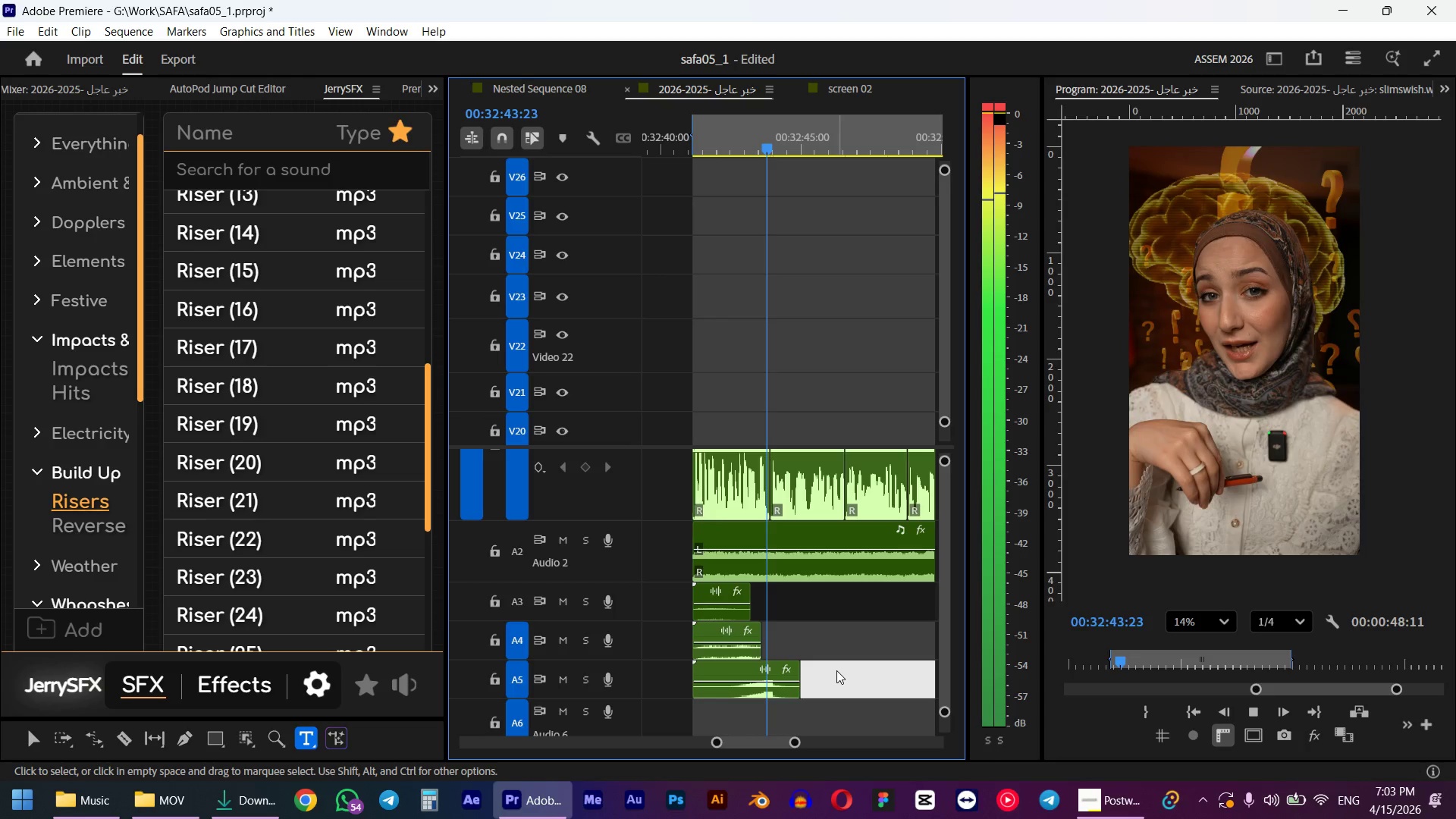 
wait(6.58)
 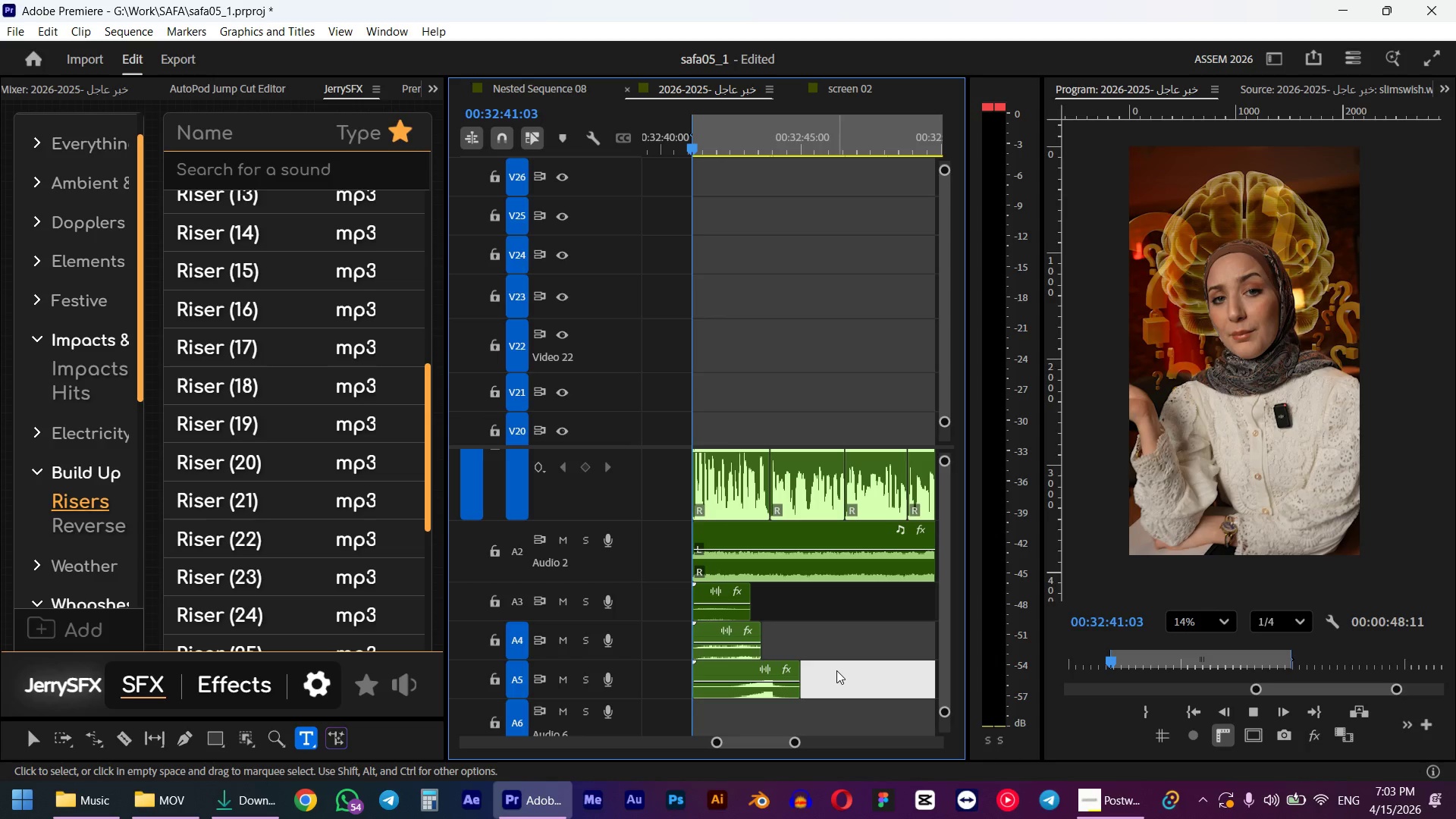 
hold_key(key=AltLeft, duration=0.38)
 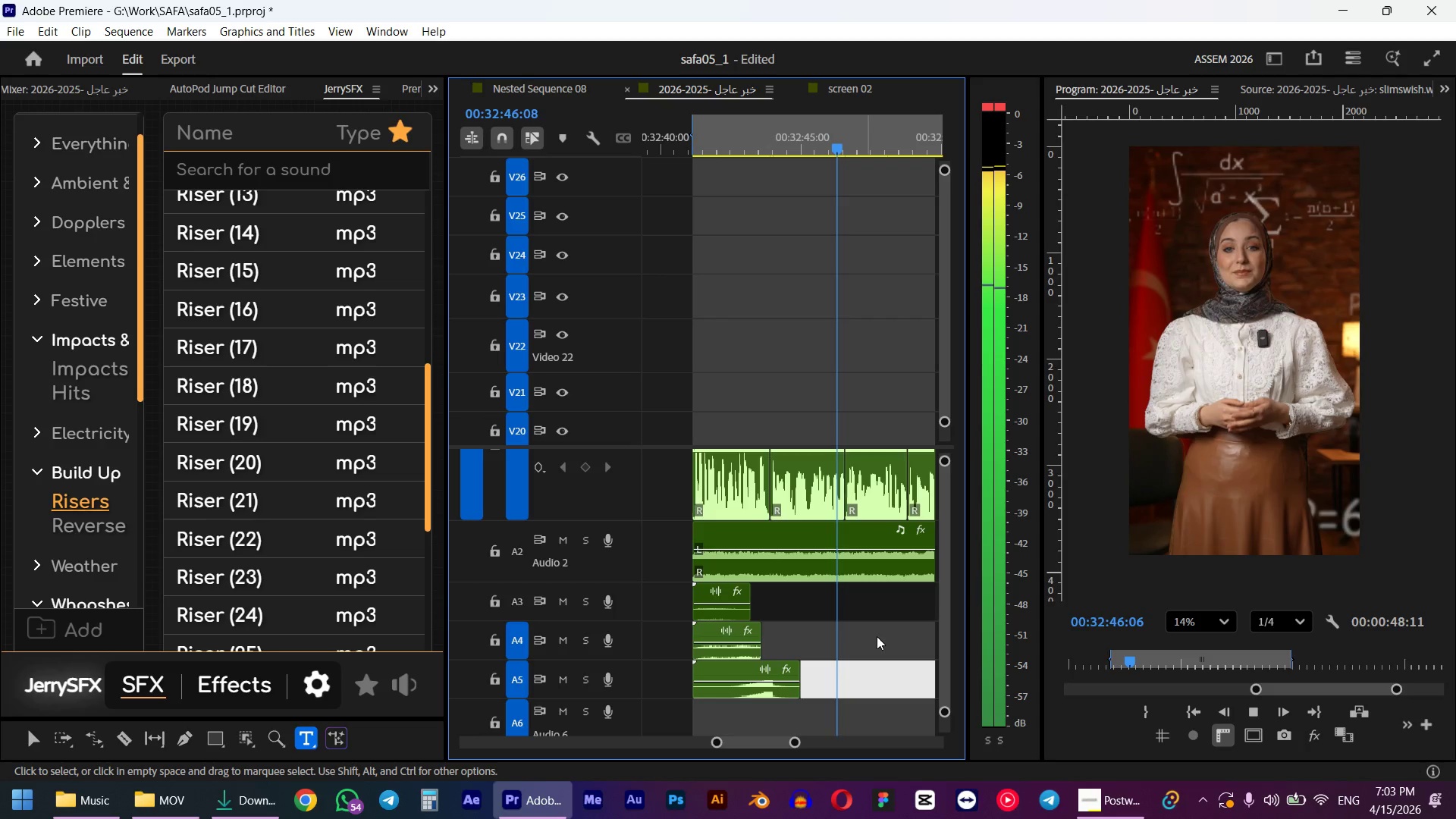 
key(Space)
 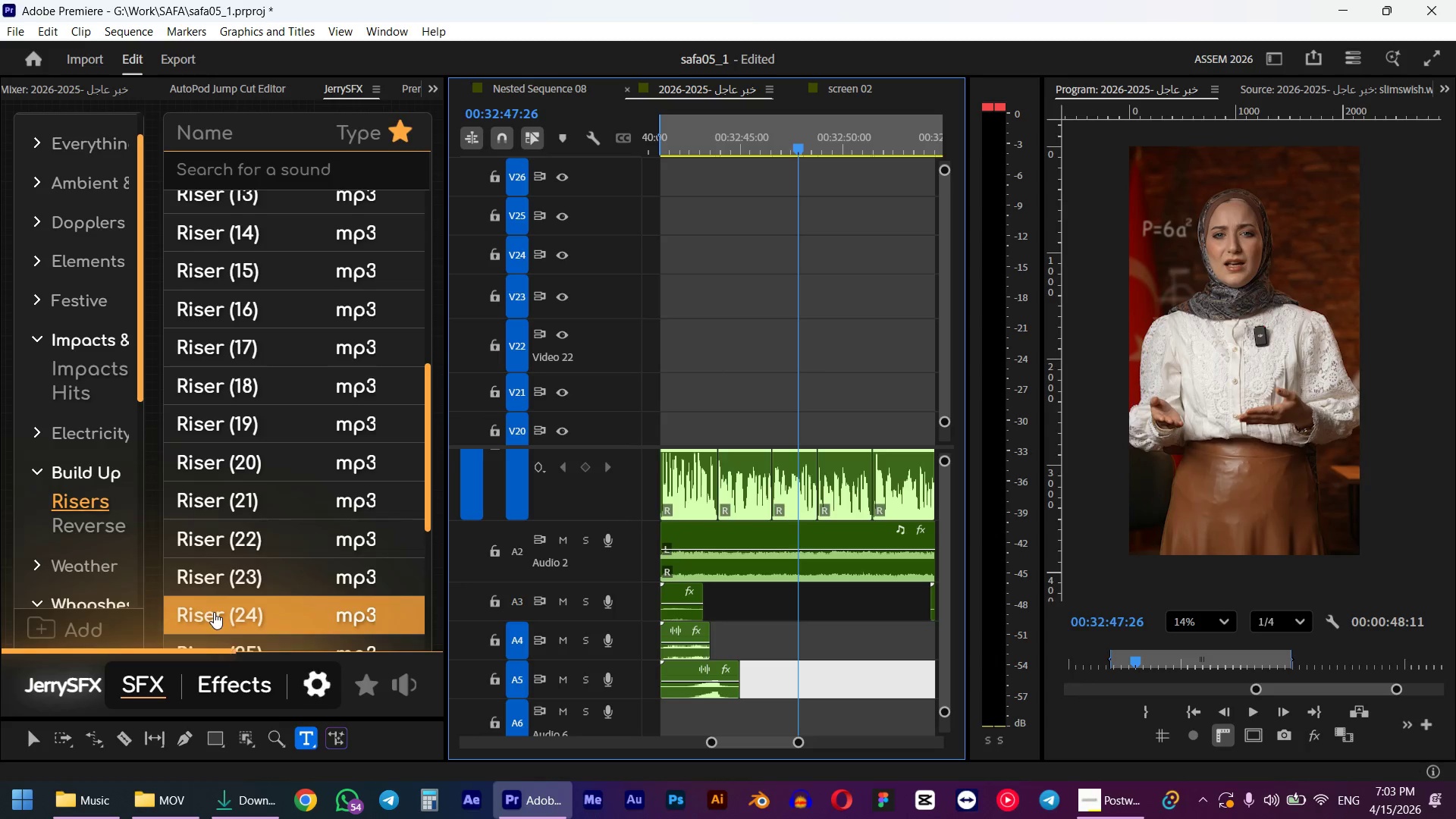 
scroll: coordinate [857, 616], scroll_direction: down, amount: 6.0
 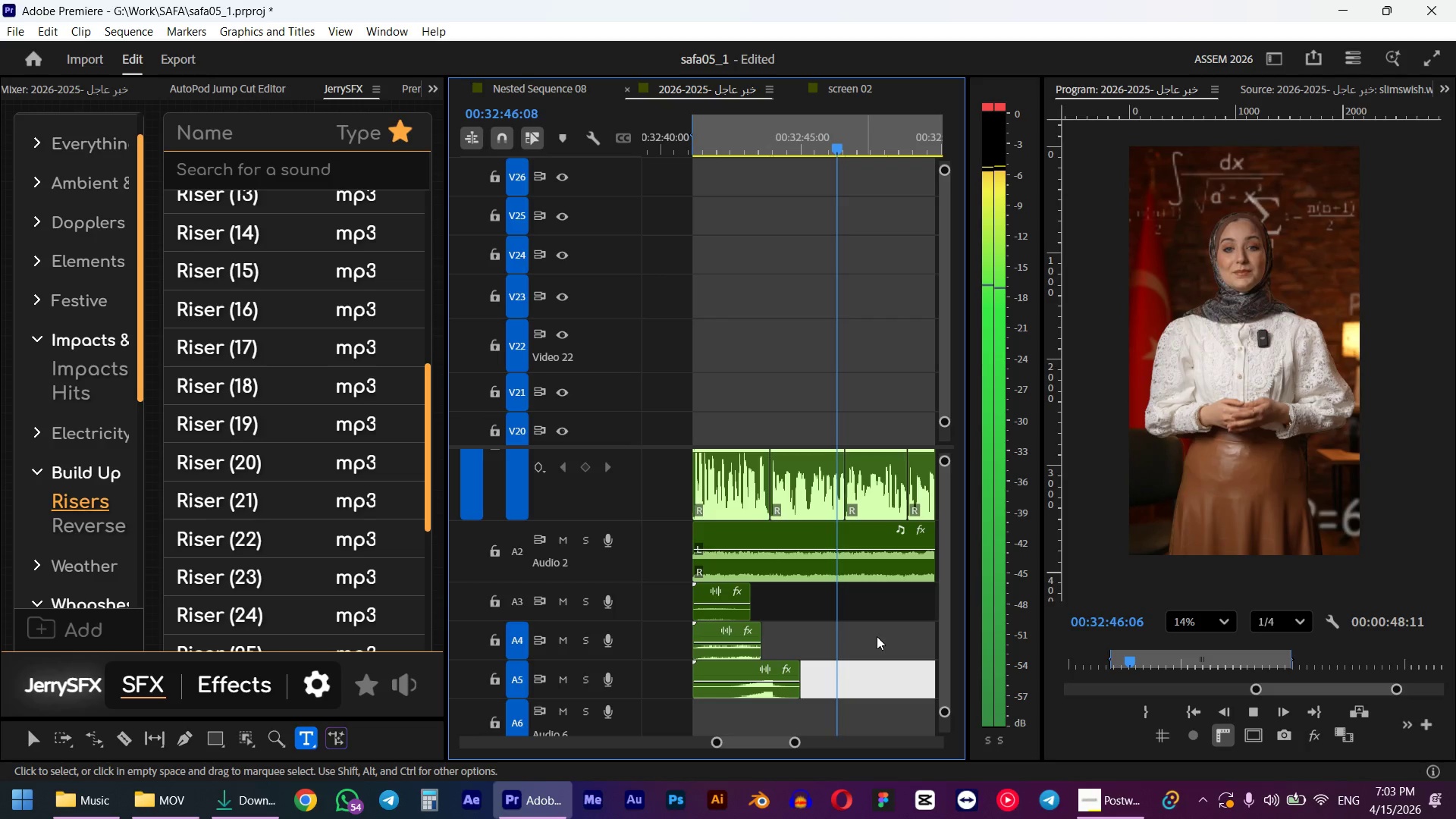 
left_click([214, 612])
 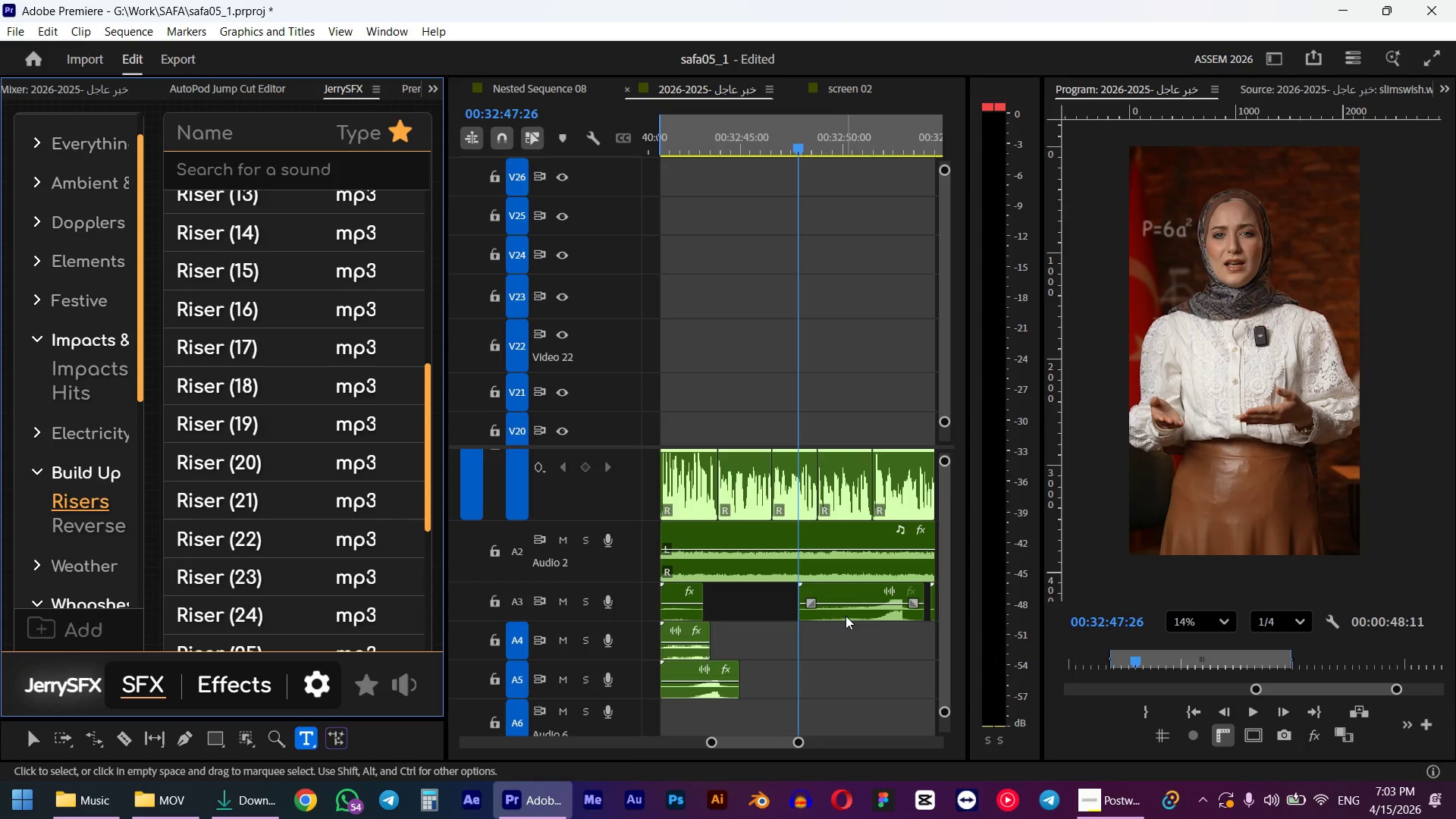 
key(Space)
 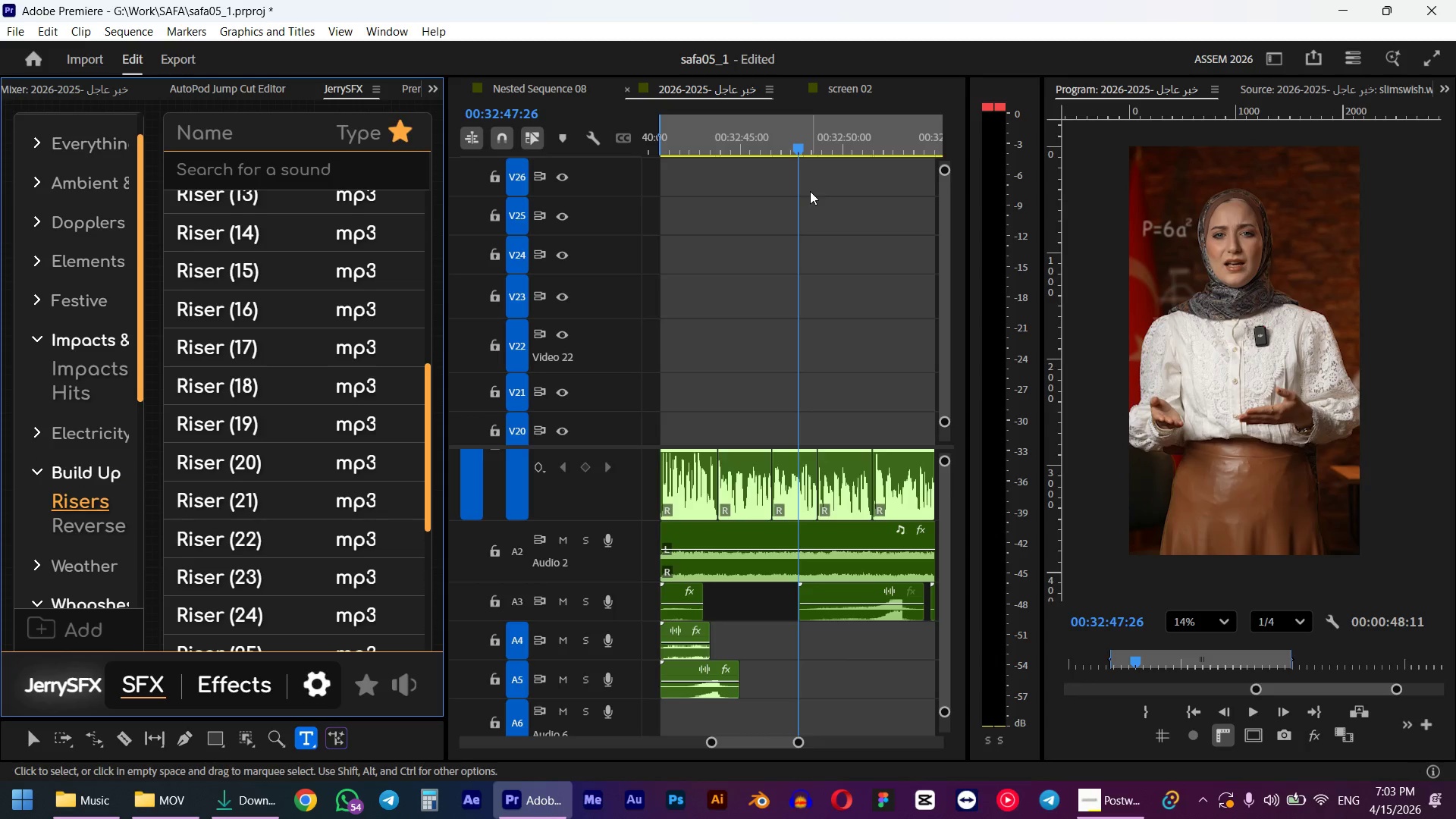 
left_click([795, 146])
 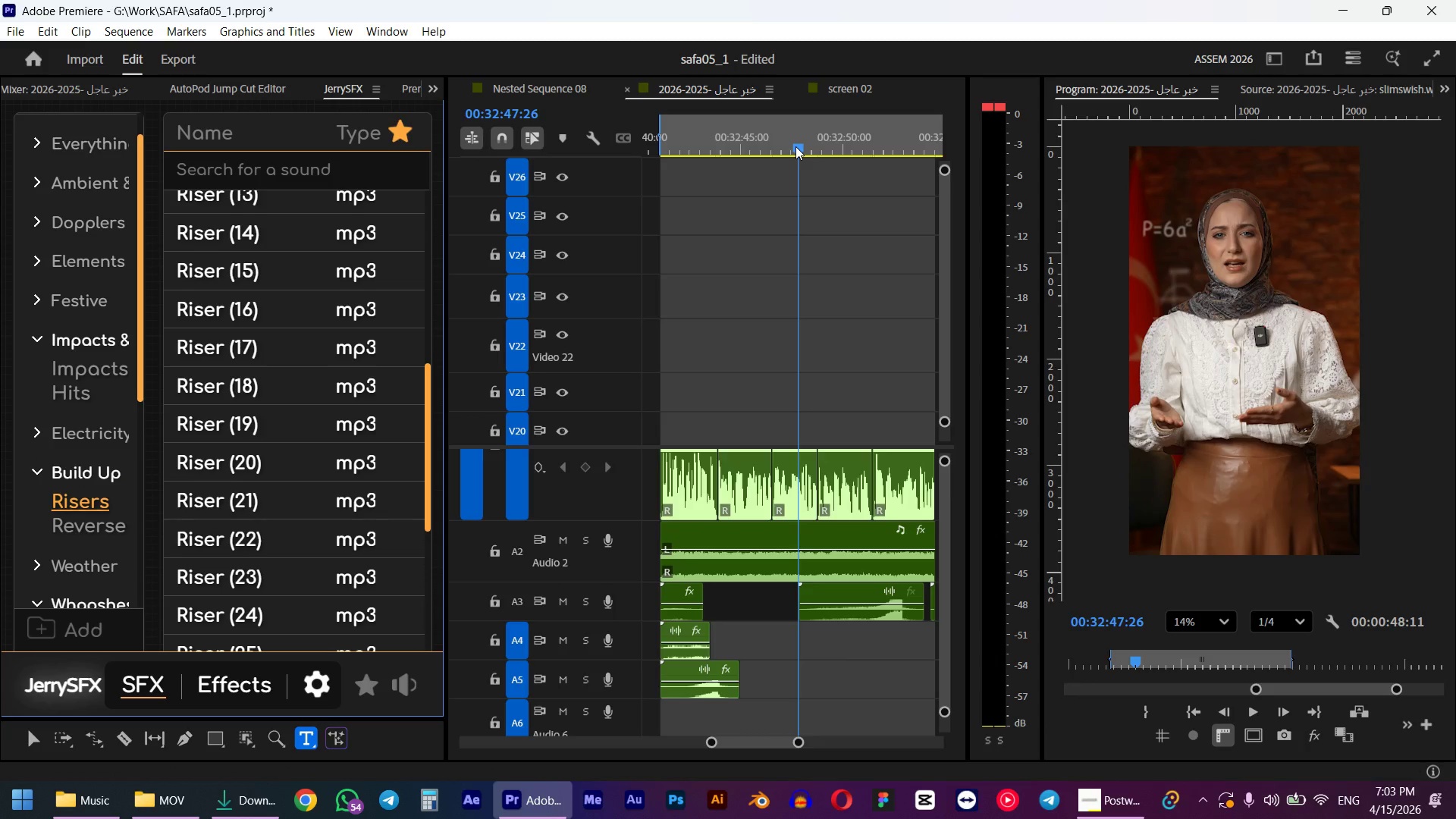 
key(Space)
 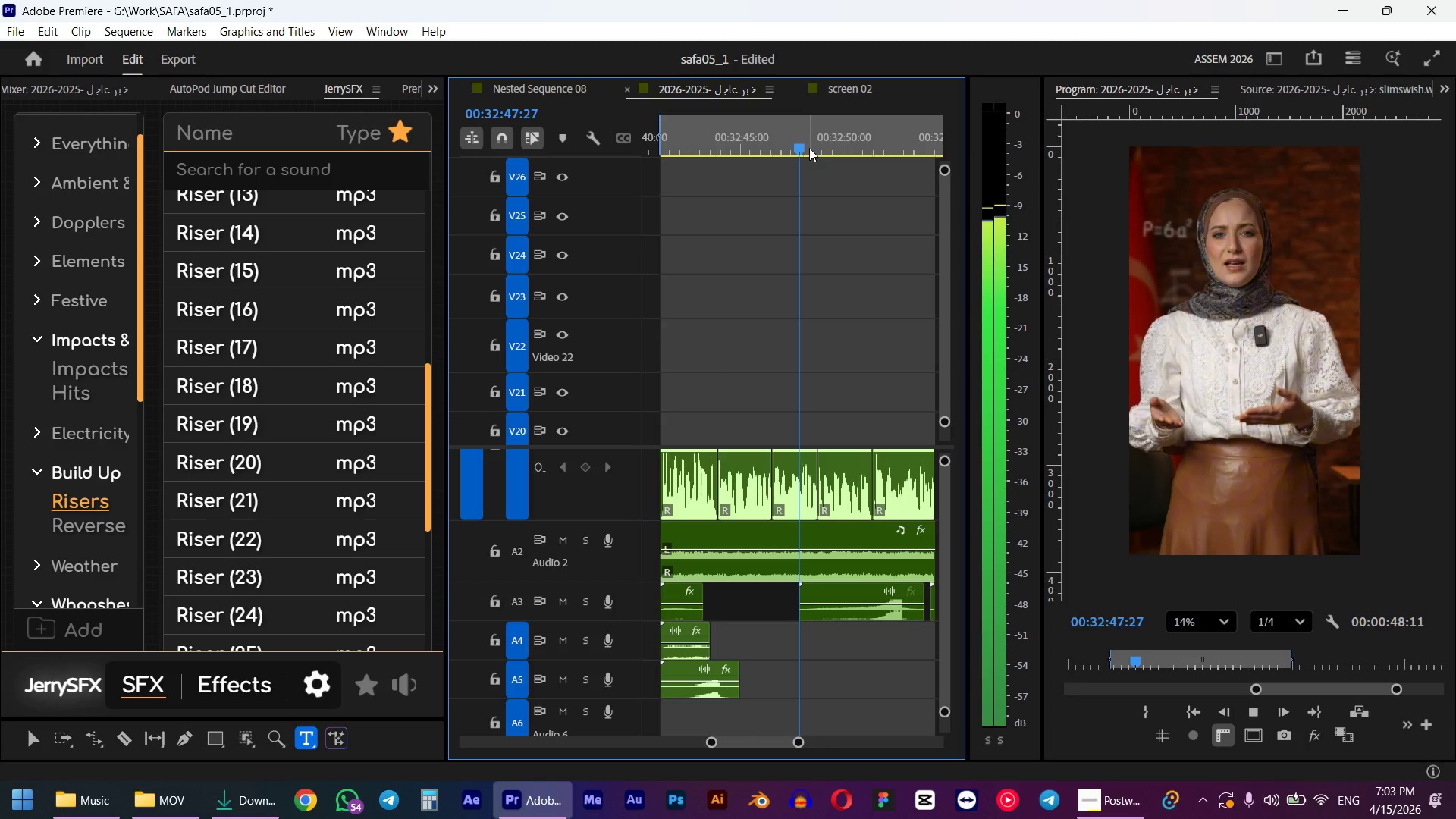 
wait(5.23)
 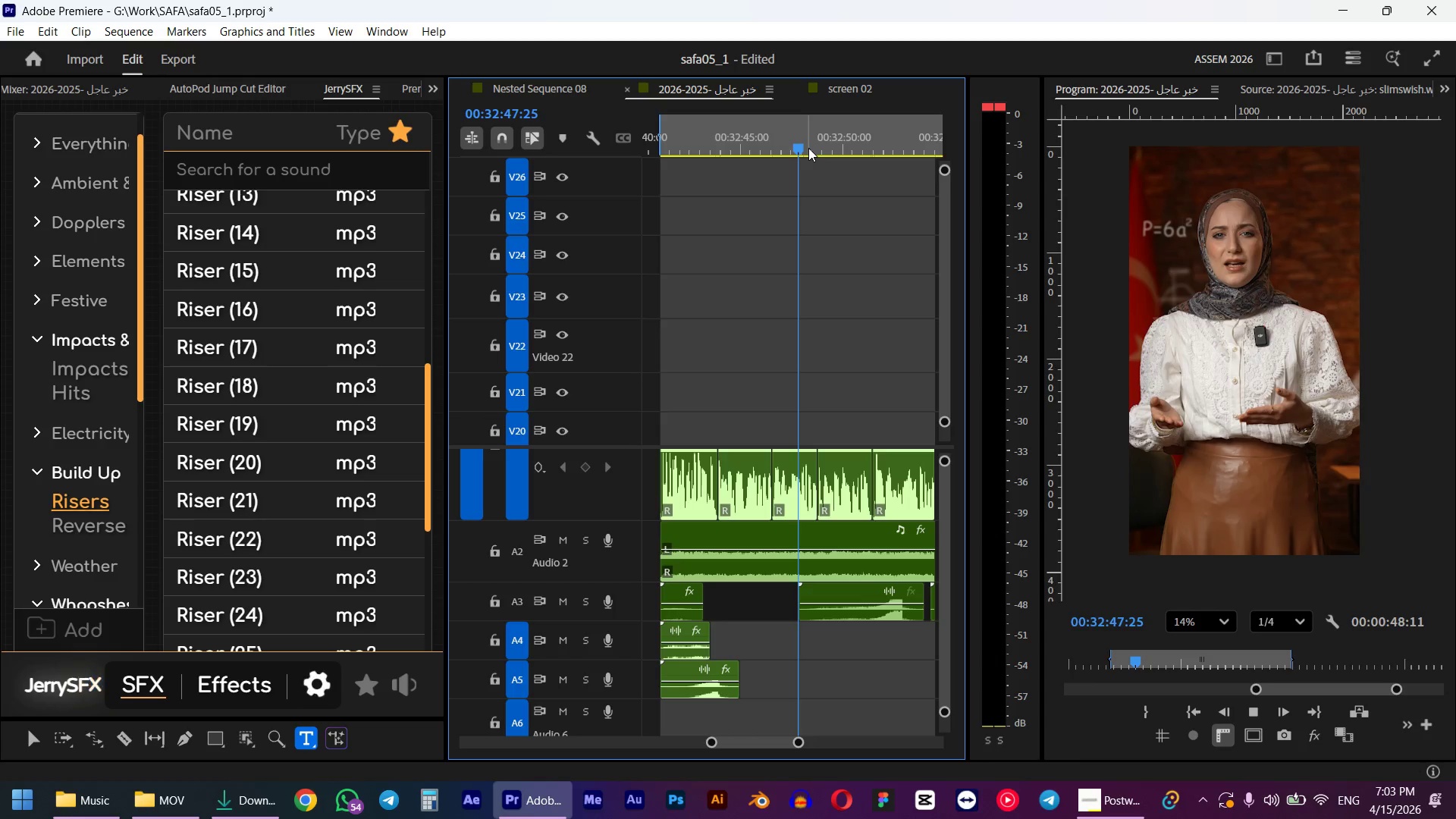 
key(Space)
 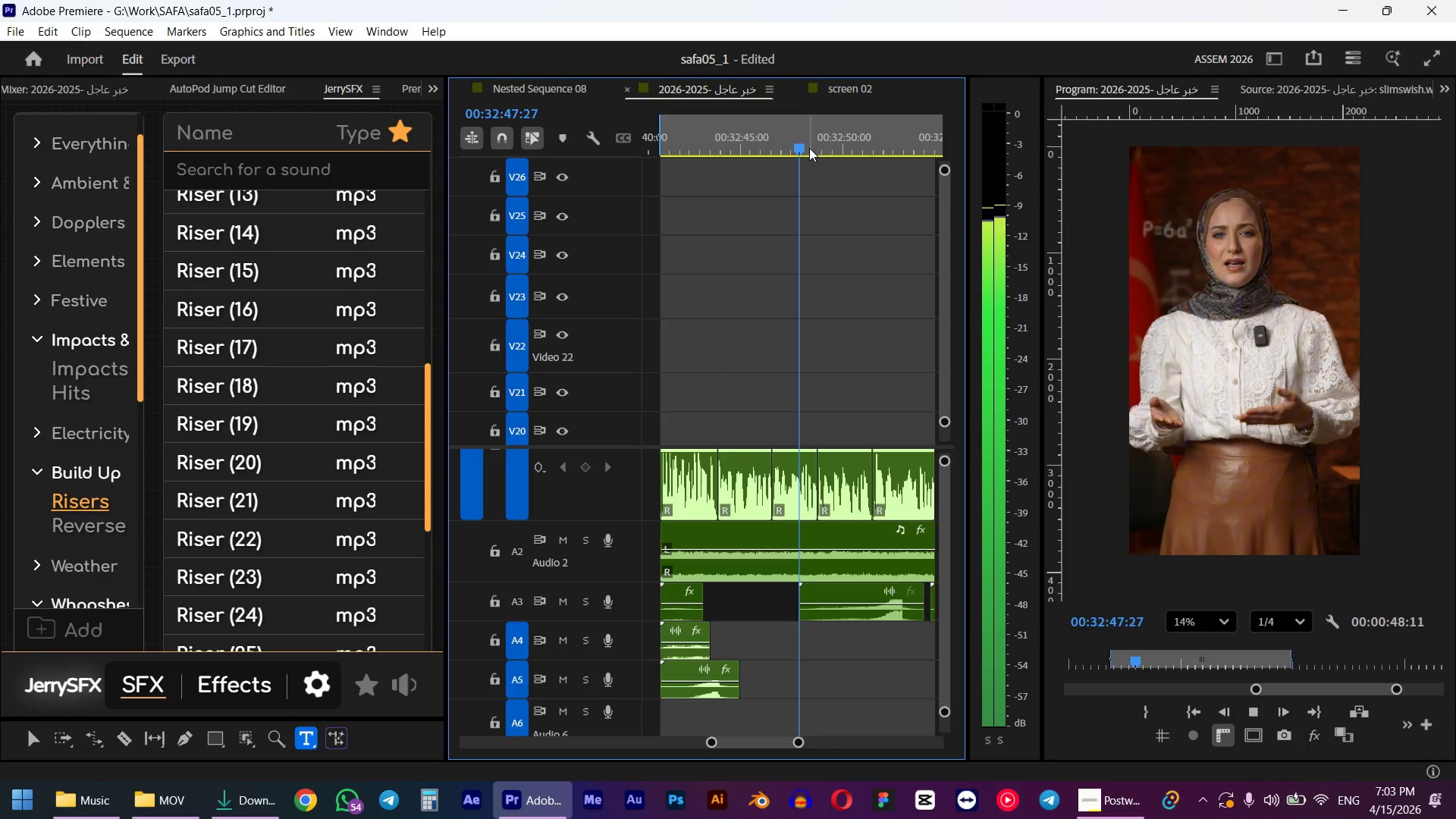 
left_click_drag(start_coordinate=[877, 148], to_coordinate=[871, 146])
 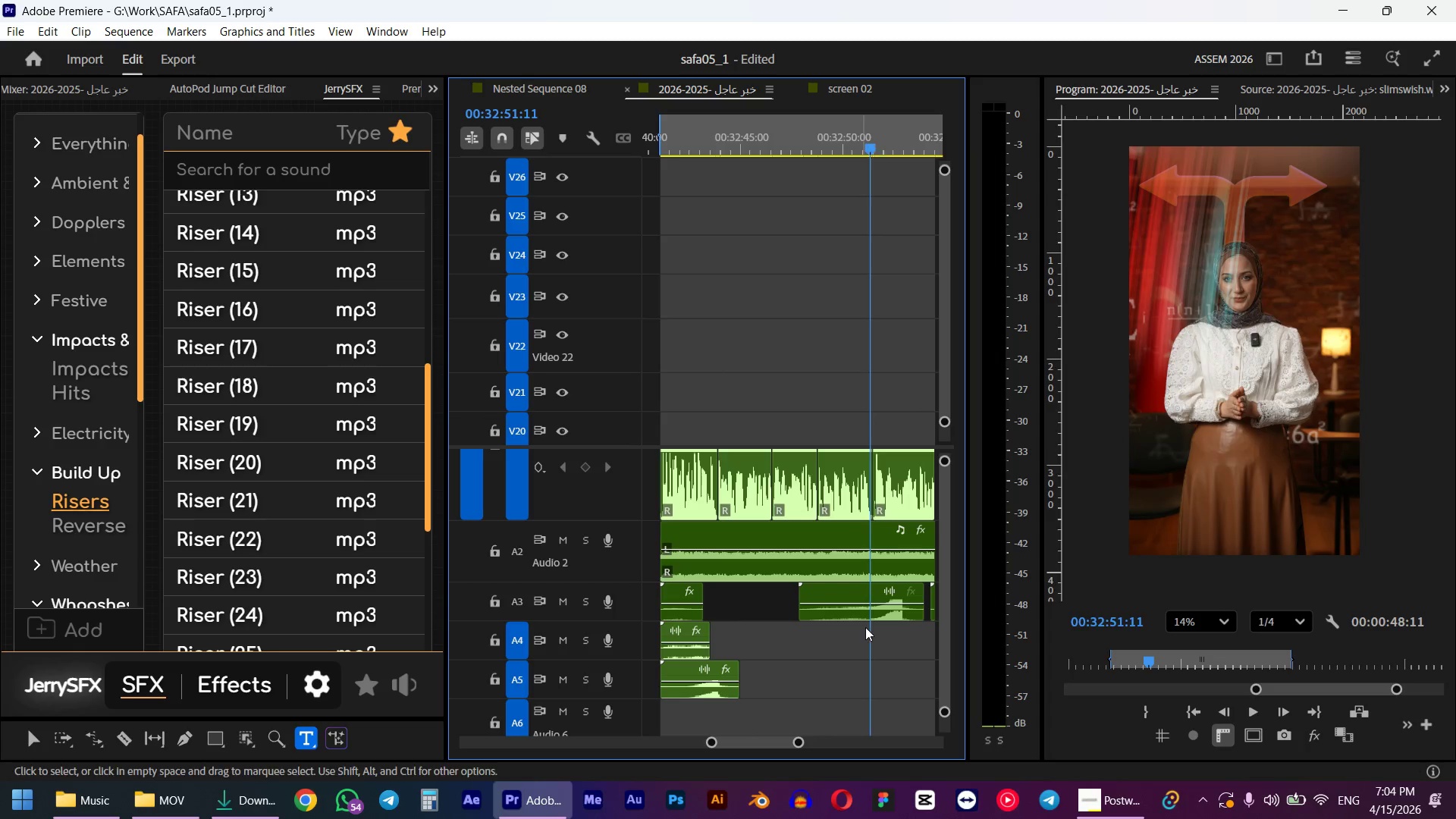 
hold_key(key=ShiftLeft, duration=5.27)
 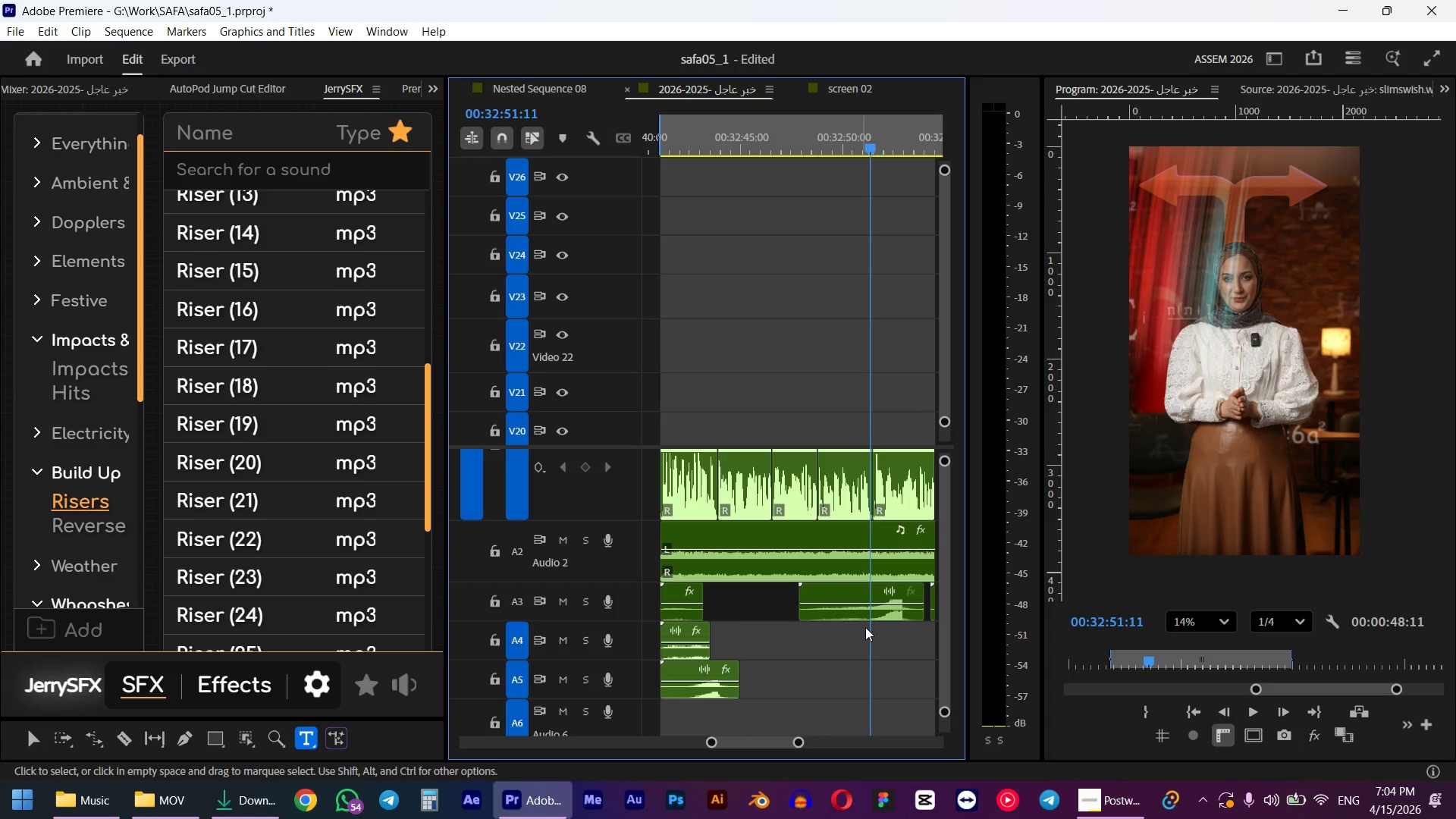 
hold_key(key=AltLeft, duration=0.59)
scroll: coordinate [896, 615], scroll_direction: up, amount: 3.0
 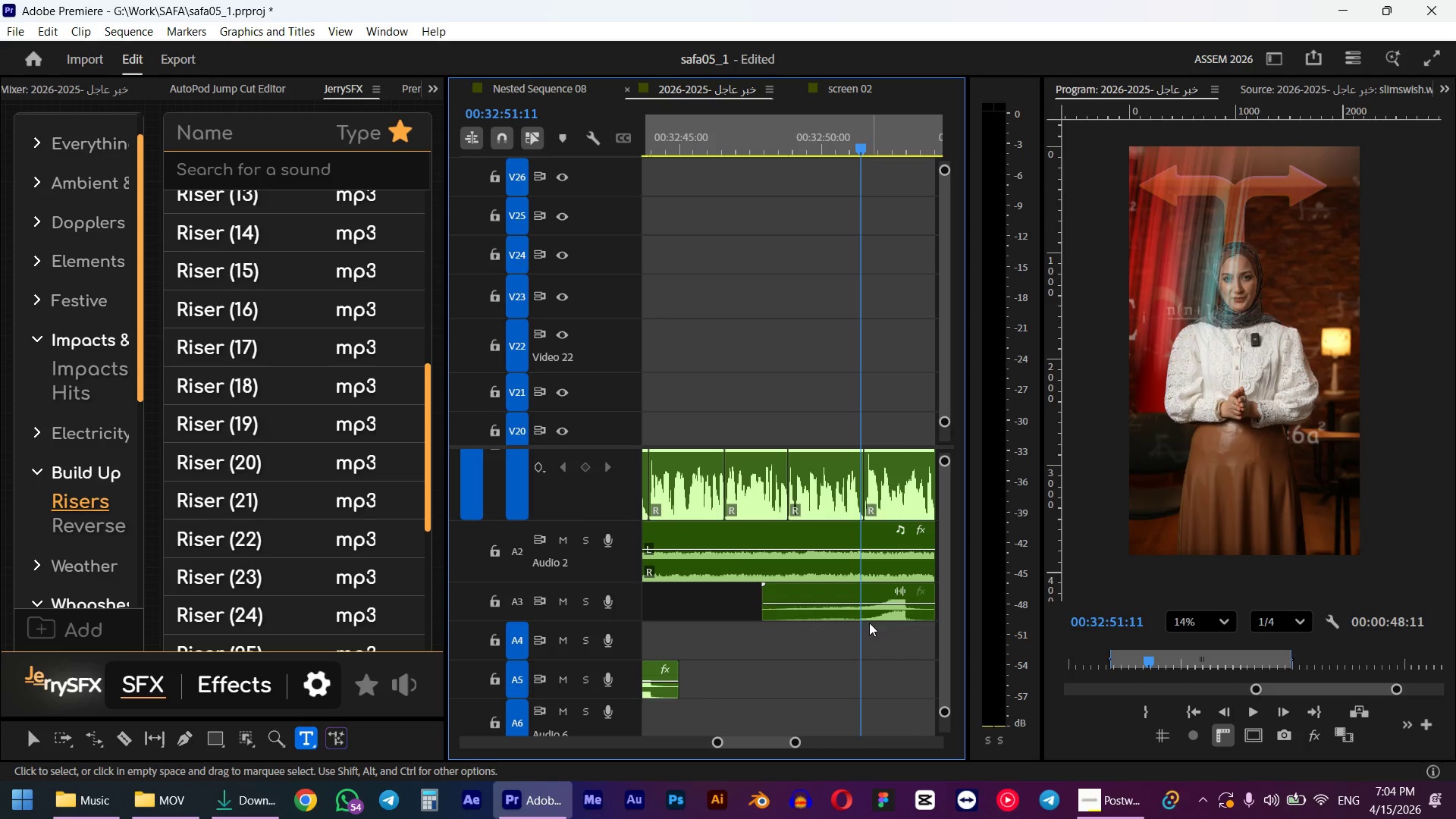 
left_click_drag(start_coordinate=[882, 617], to_coordinate=[839, 616])
 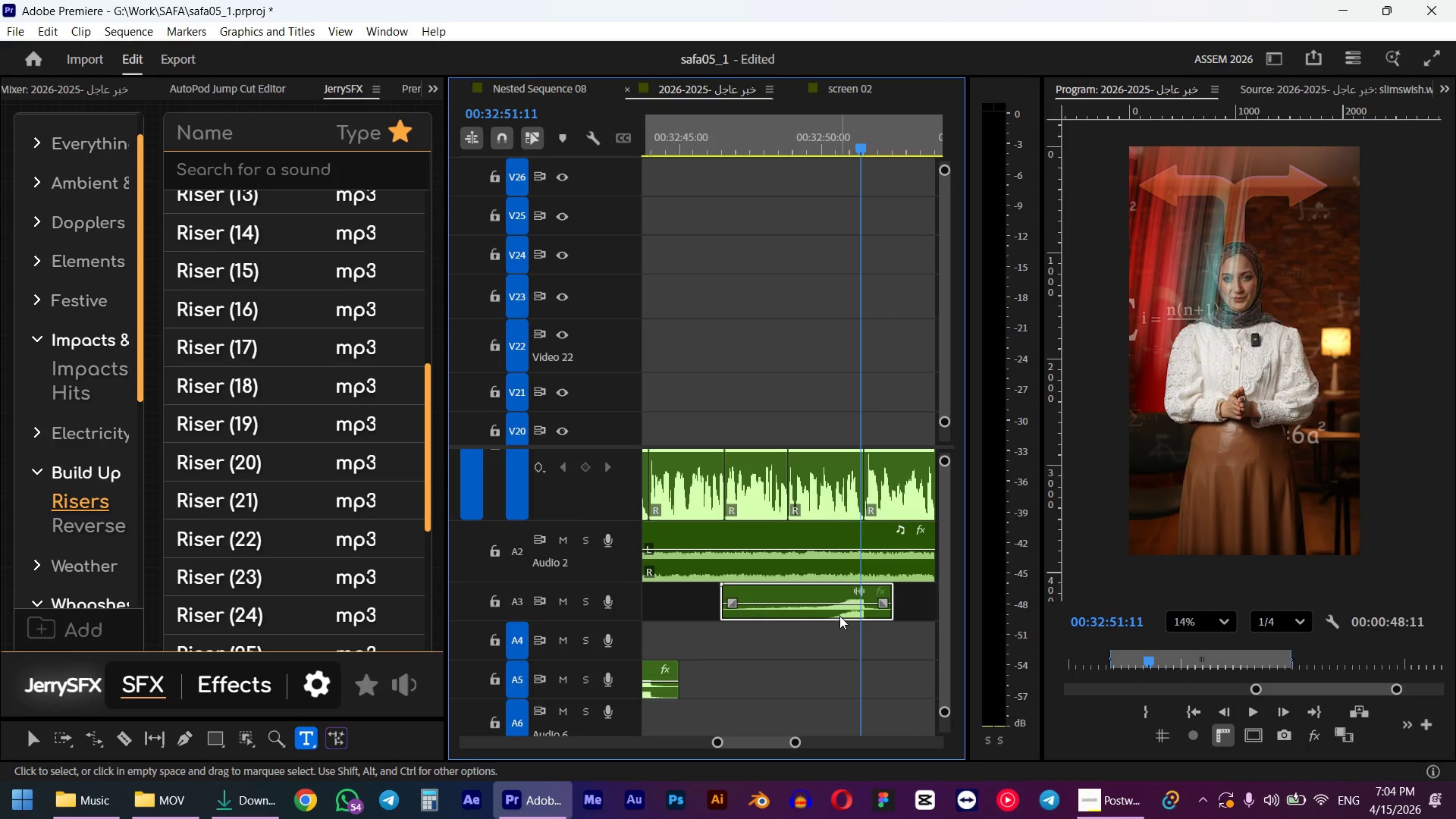 
left_click([839, 616])
 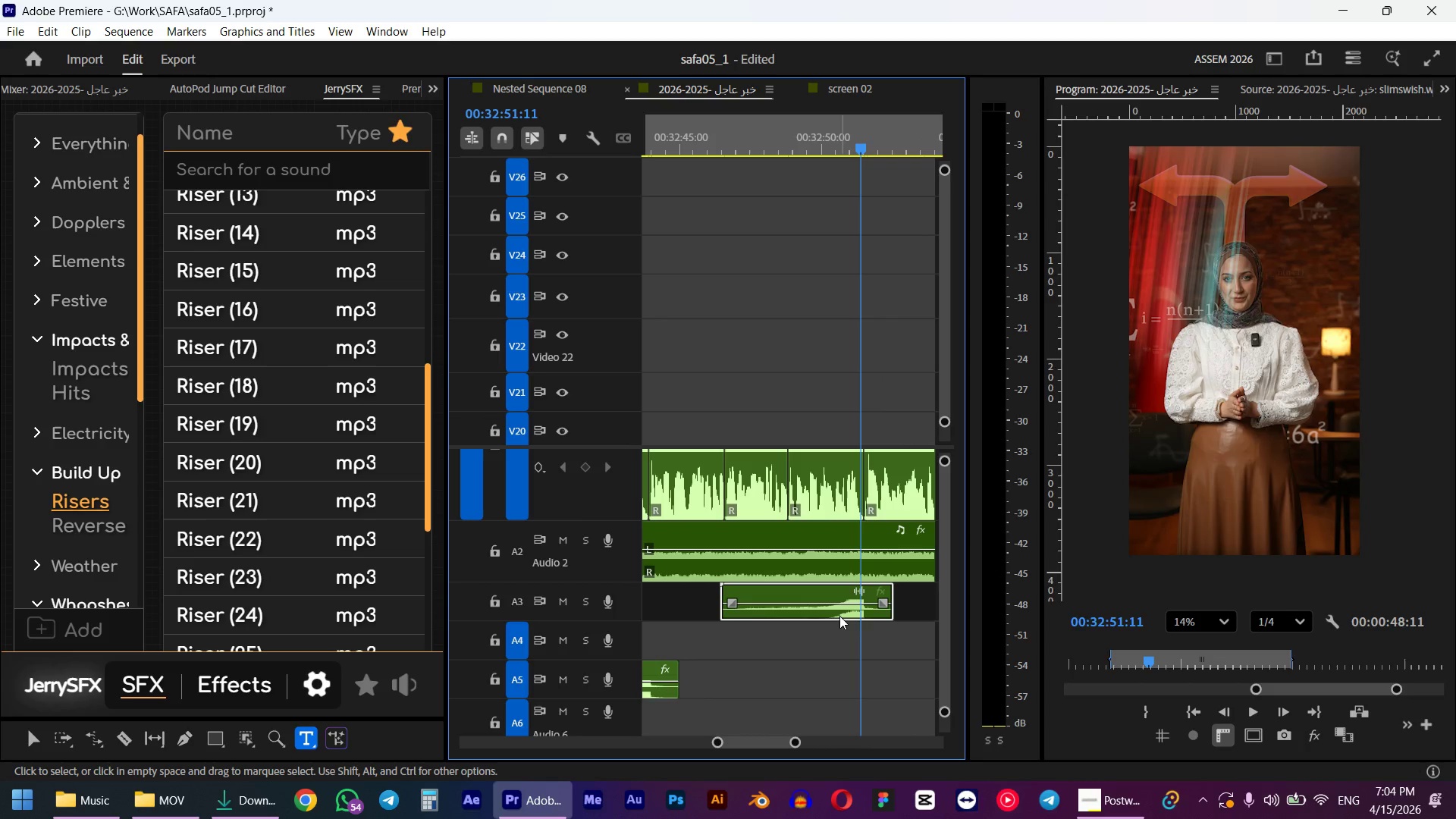 
key(G)
 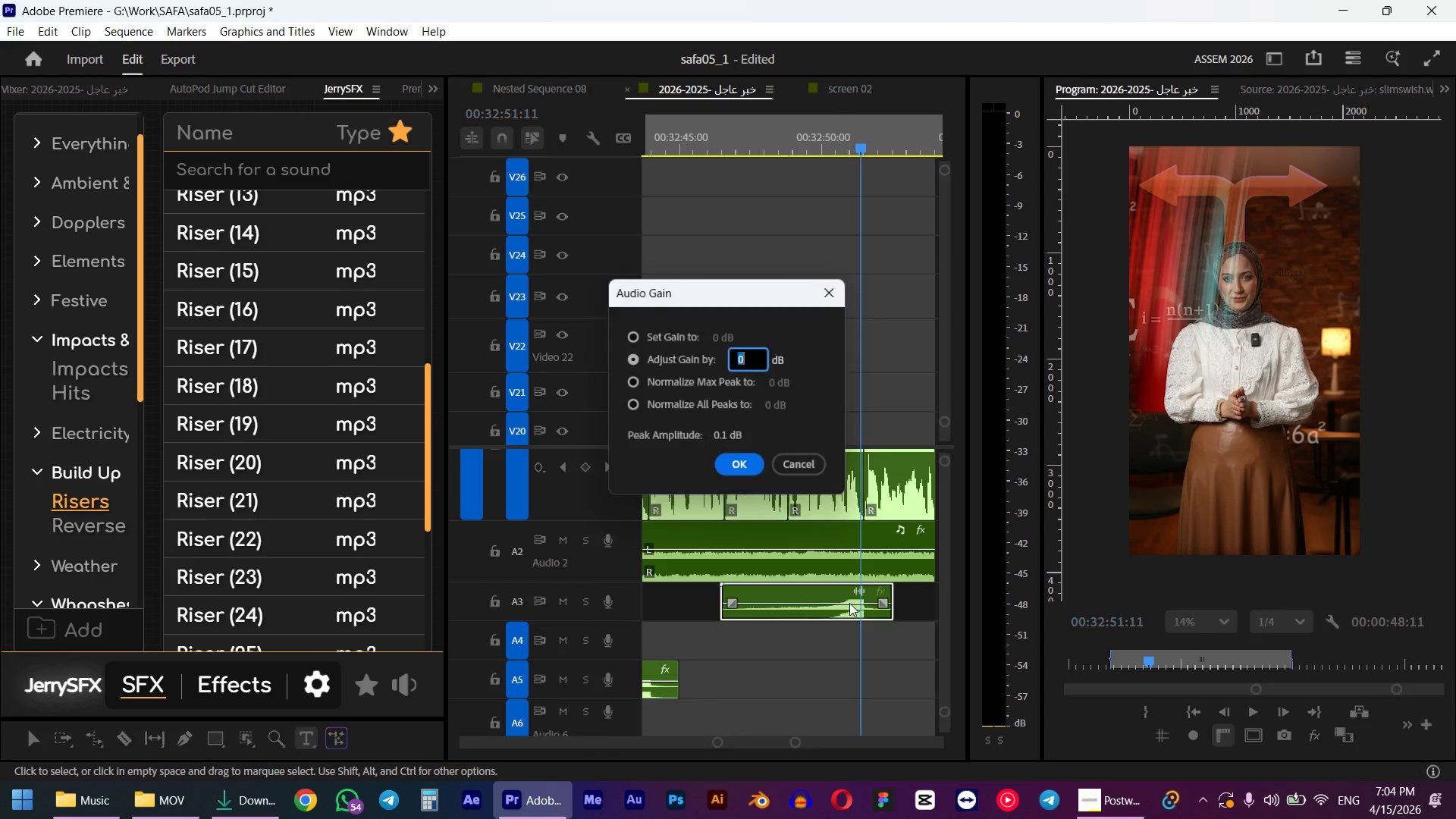 
key(NumpadSubtract)
 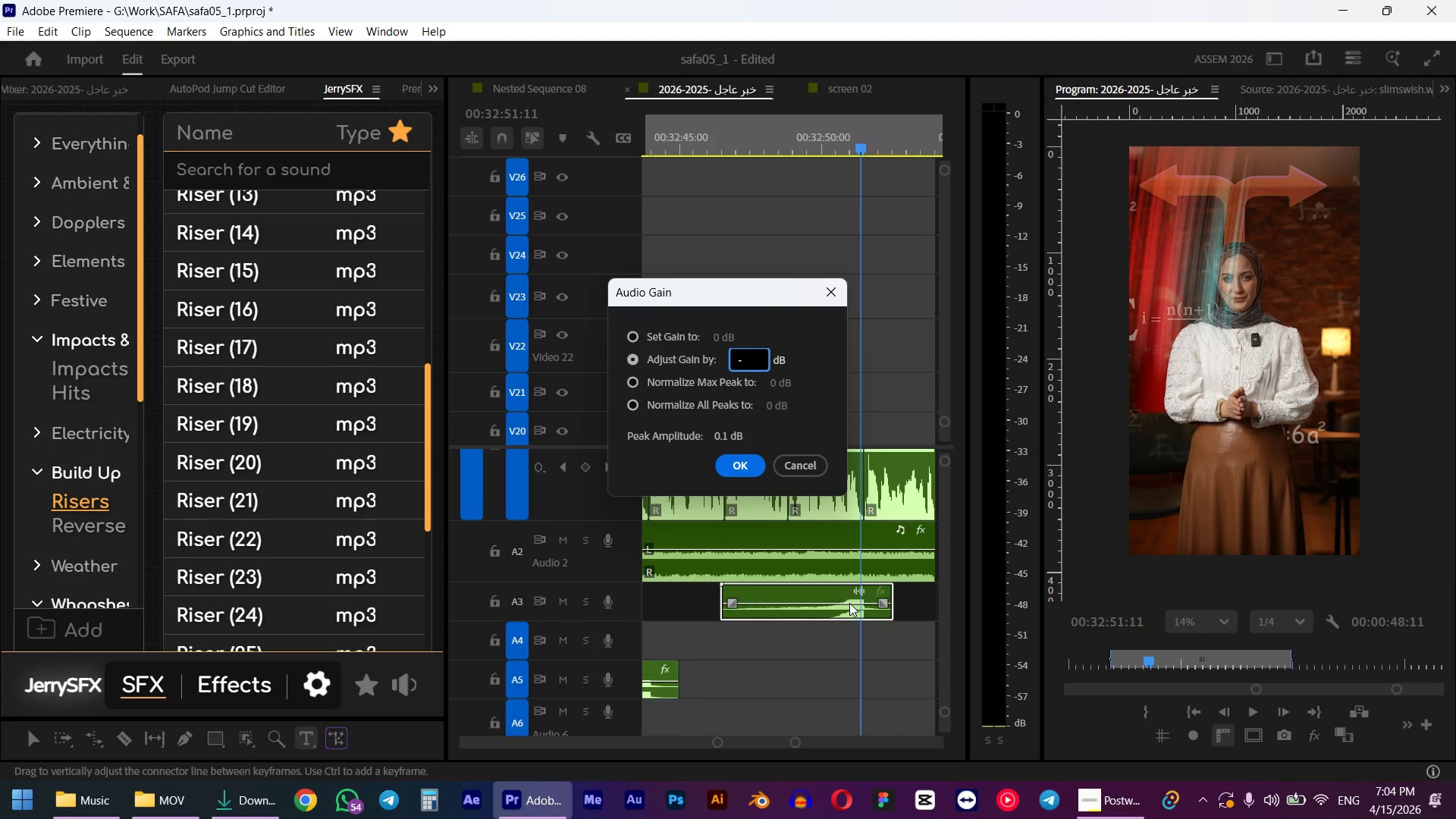 
key(Numpad8)
 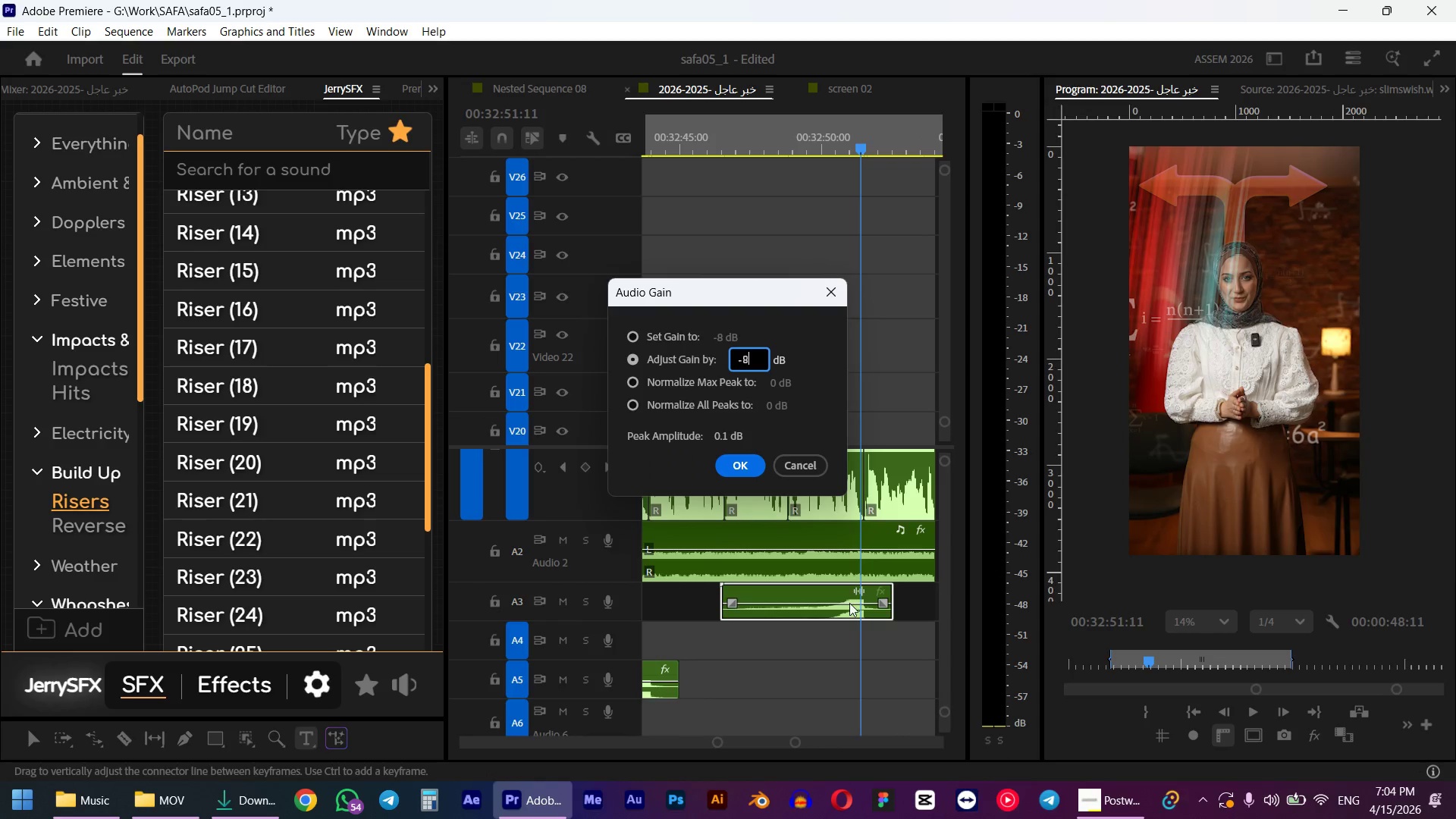 
key(NumpadEnter)
 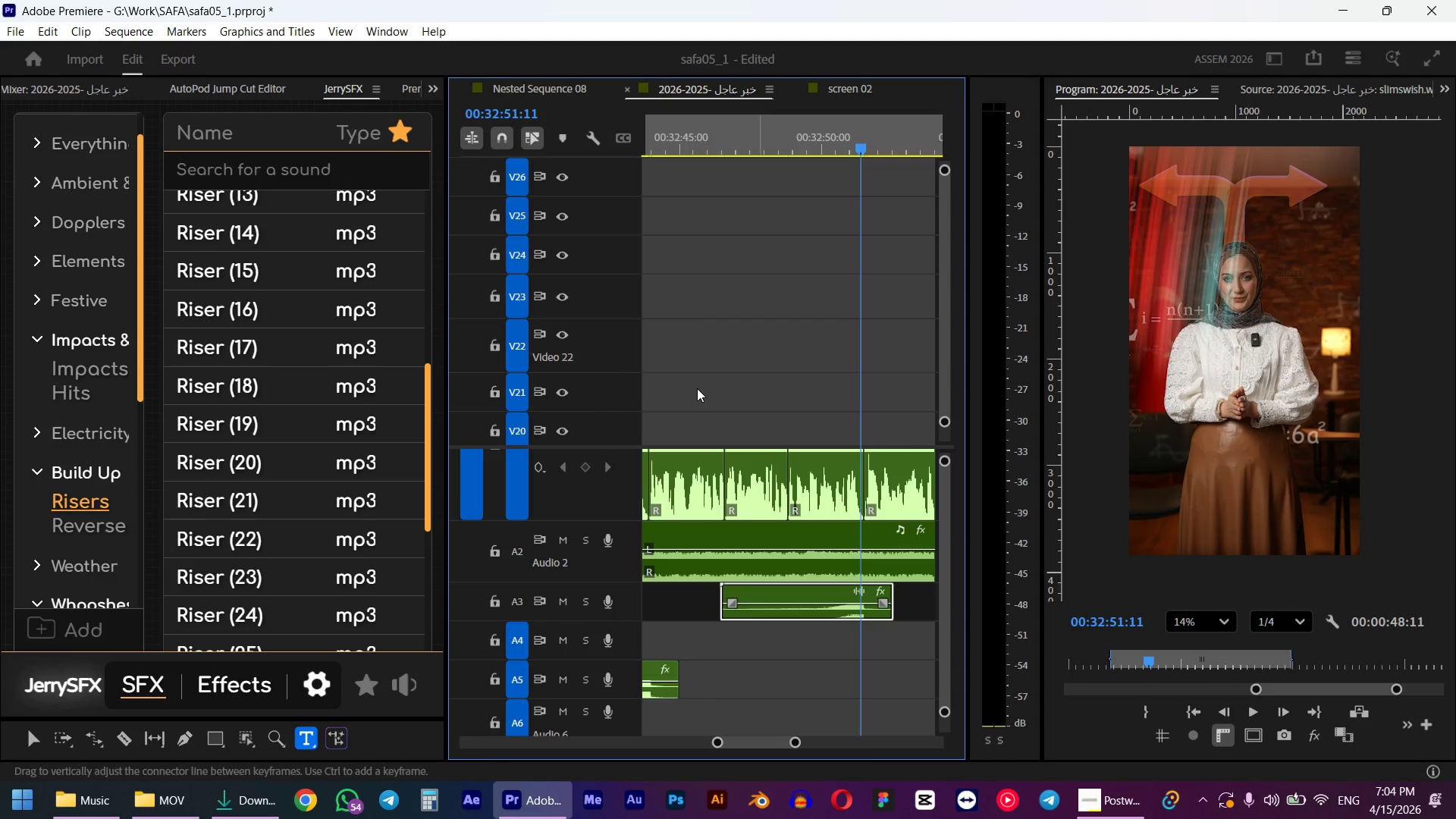 
left_click([689, 143])
 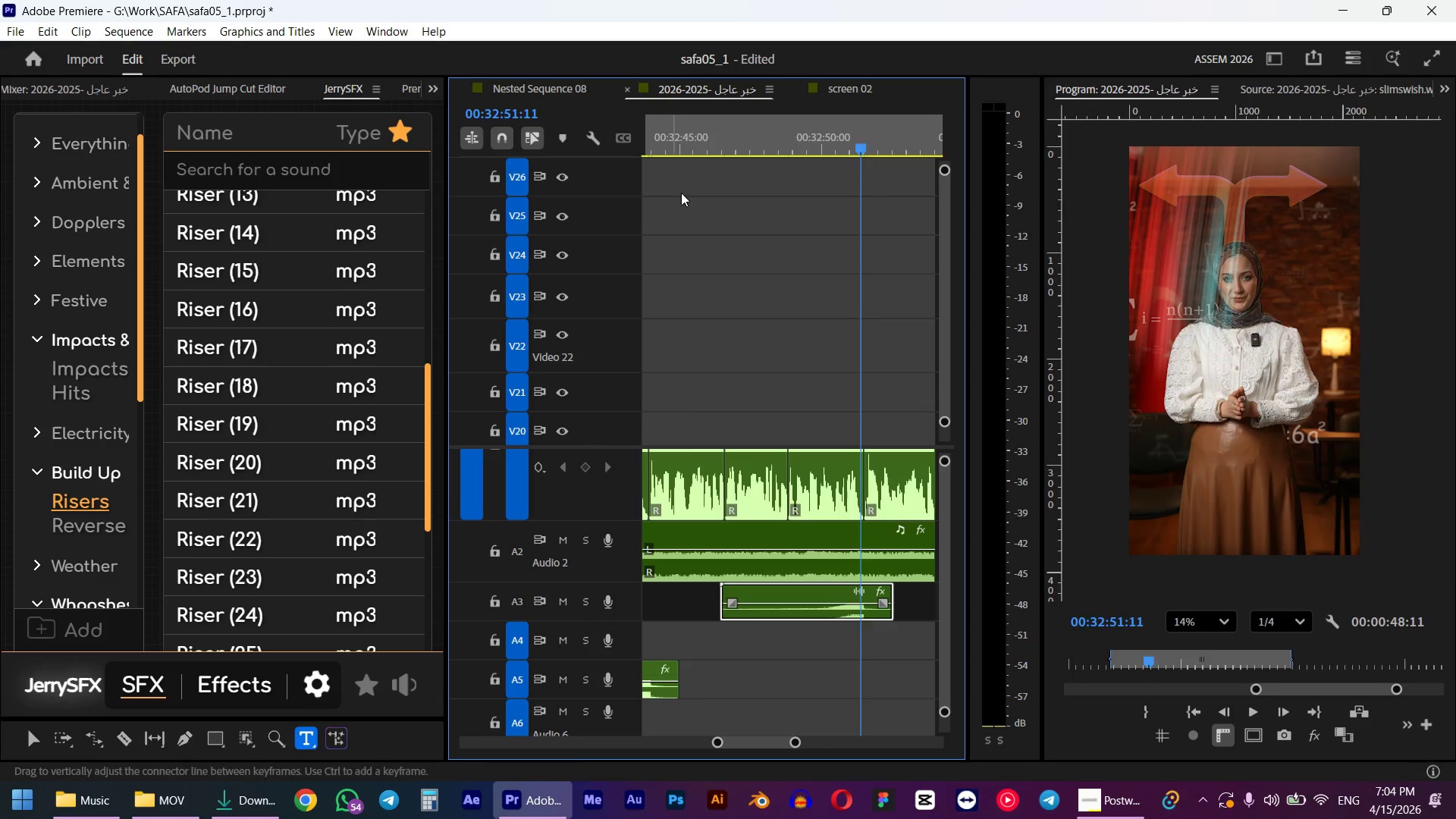 
key(Space)
 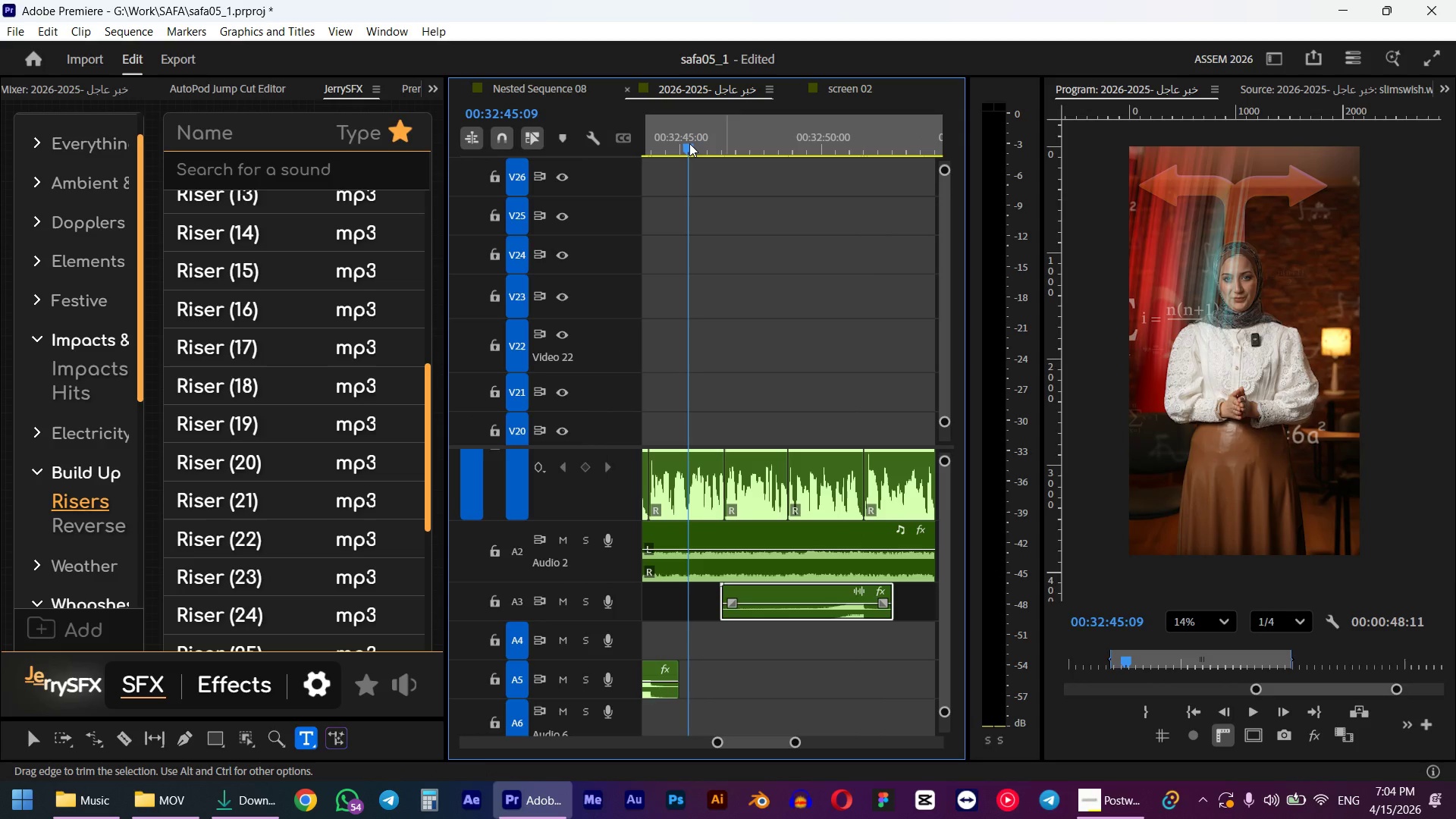 
scroll: coordinate [728, 474], scroll_direction: up, amount: 3.0
 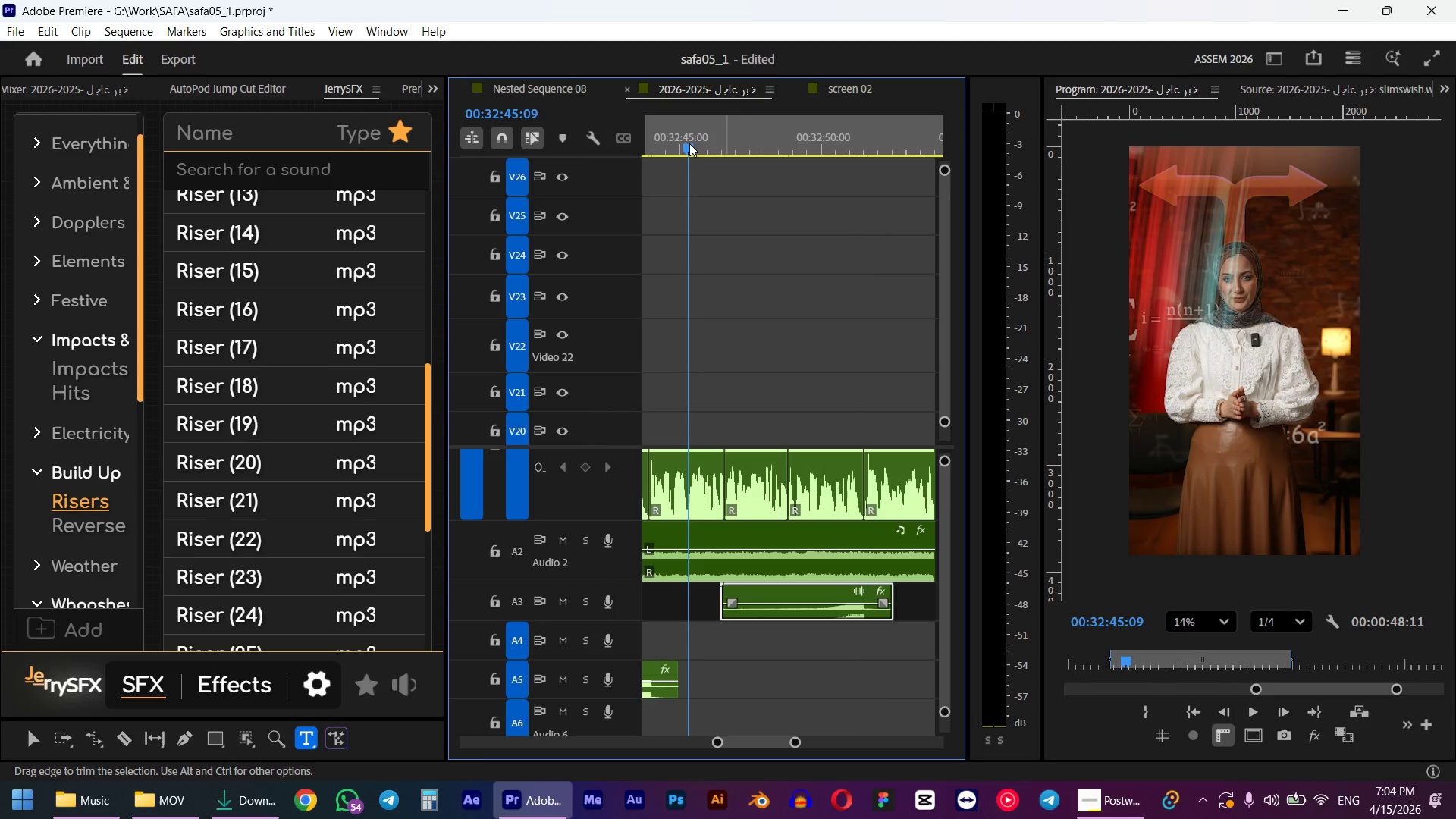 
scroll: coordinate [744, 484], scroll_direction: down, amount: 1.0
 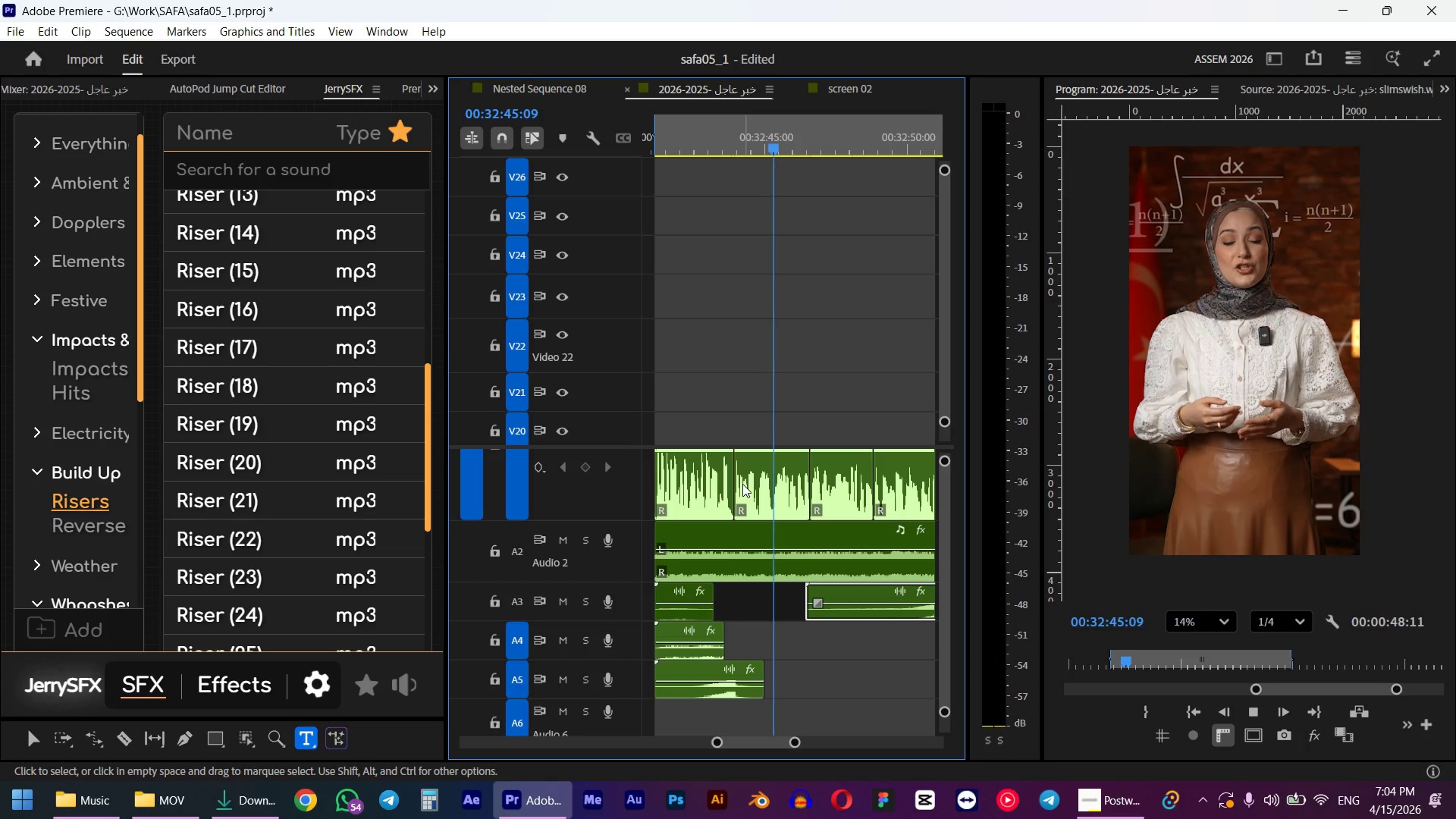 
key(Space)
 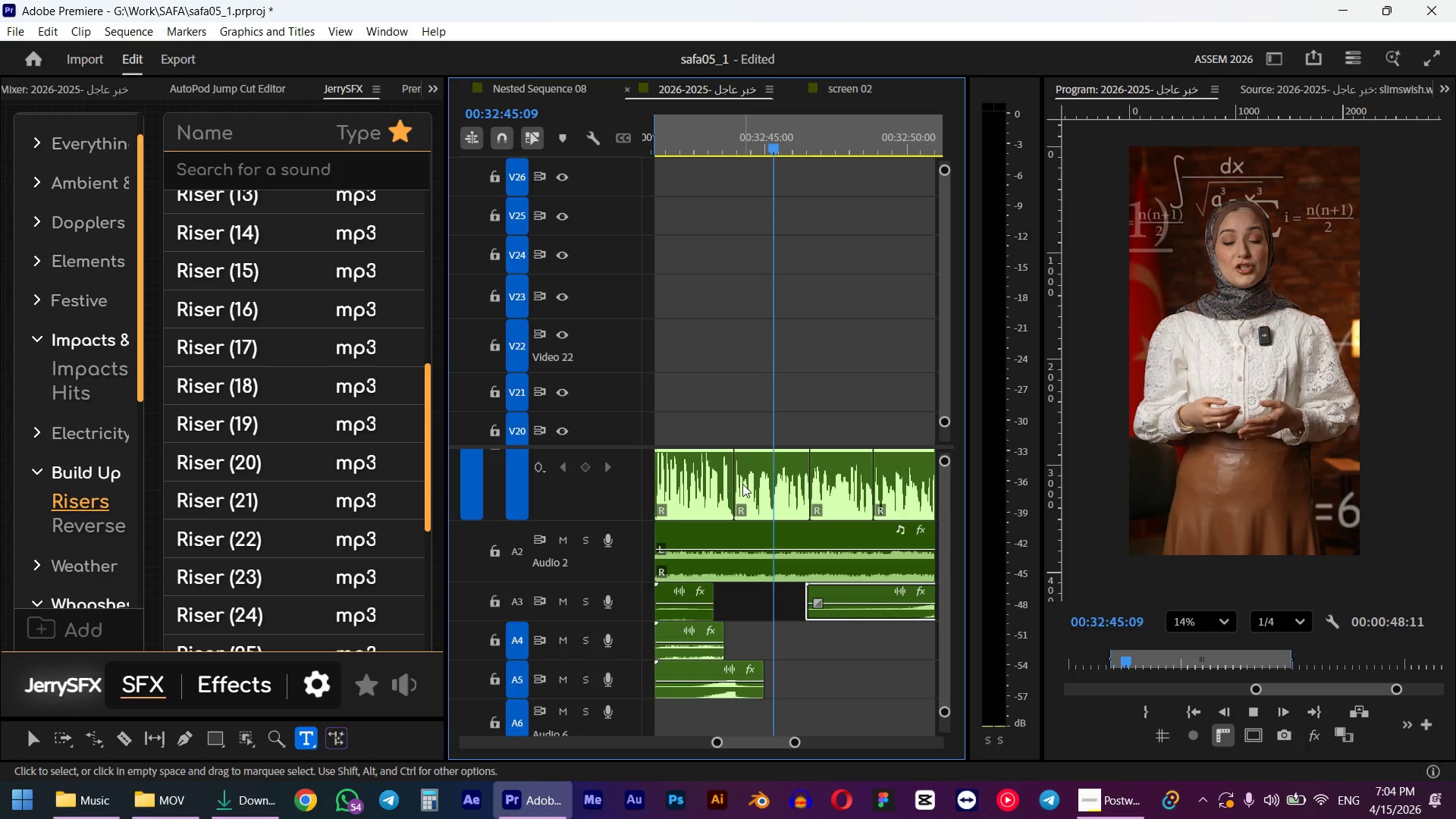 
scroll: coordinate [768, 580], scroll_direction: up, amount: 12.0
 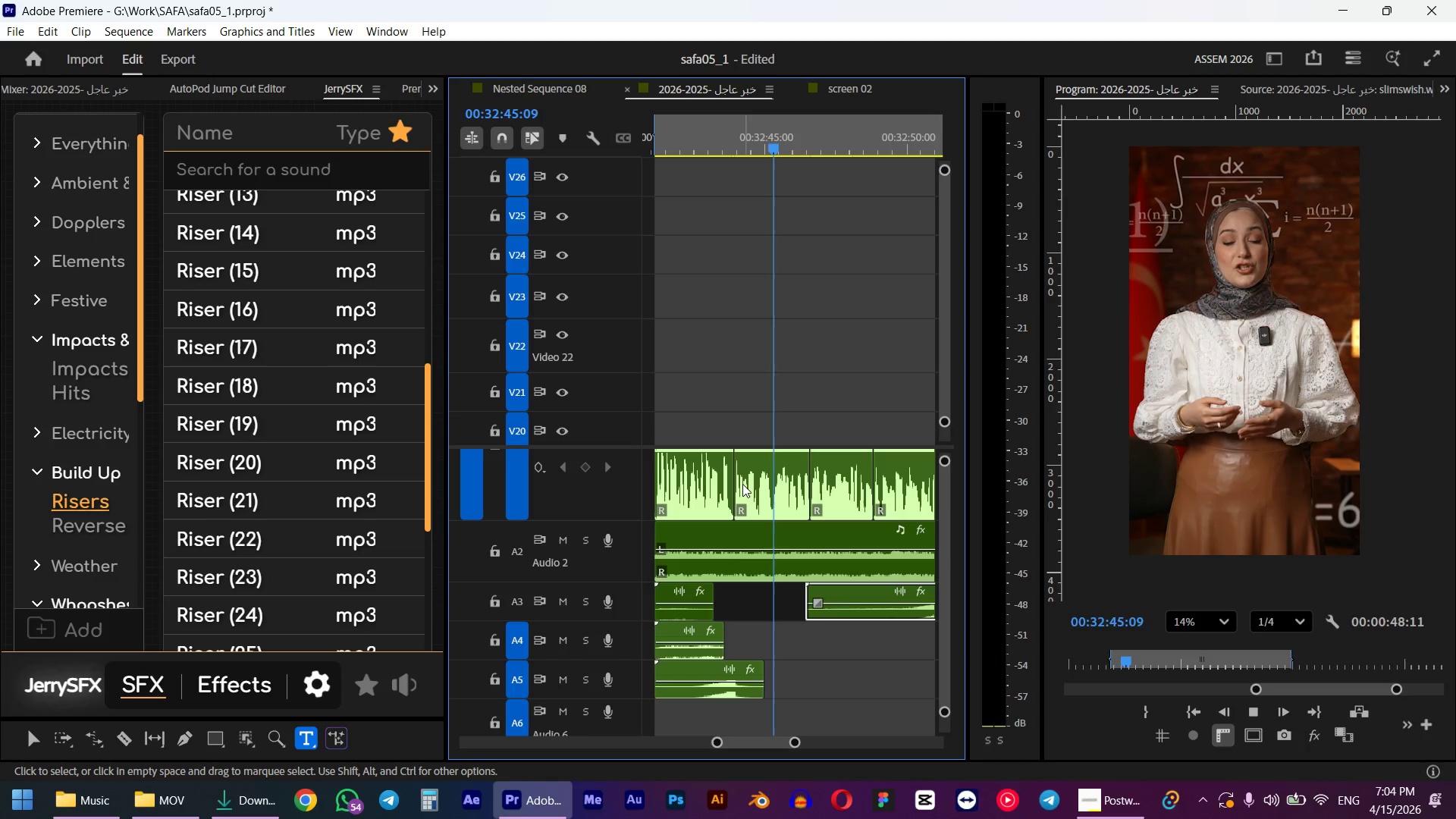 
left_click([785, 139])
 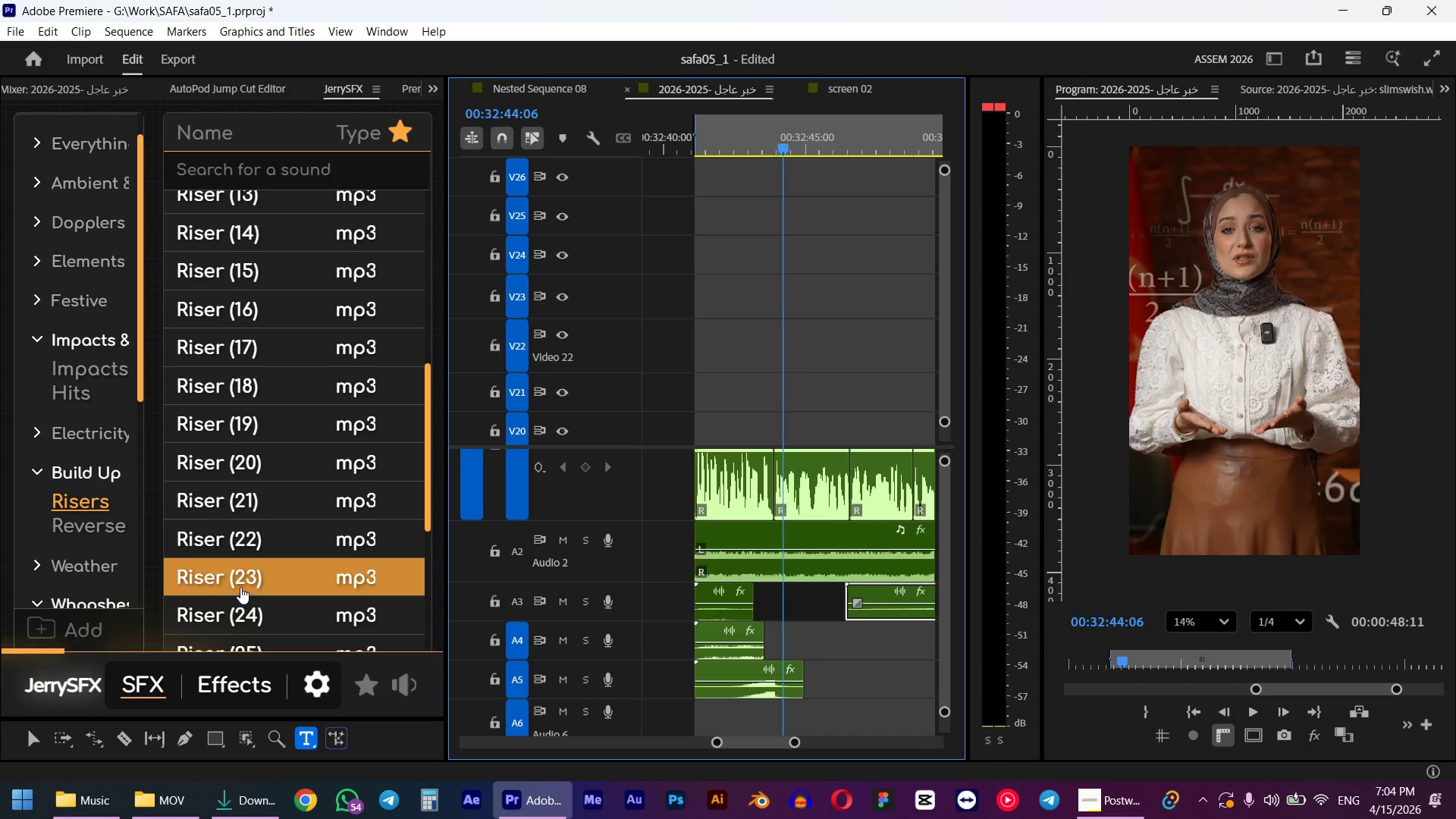 
scroll: coordinate [240, 587], scroll_direction: down, amount: 2.0
 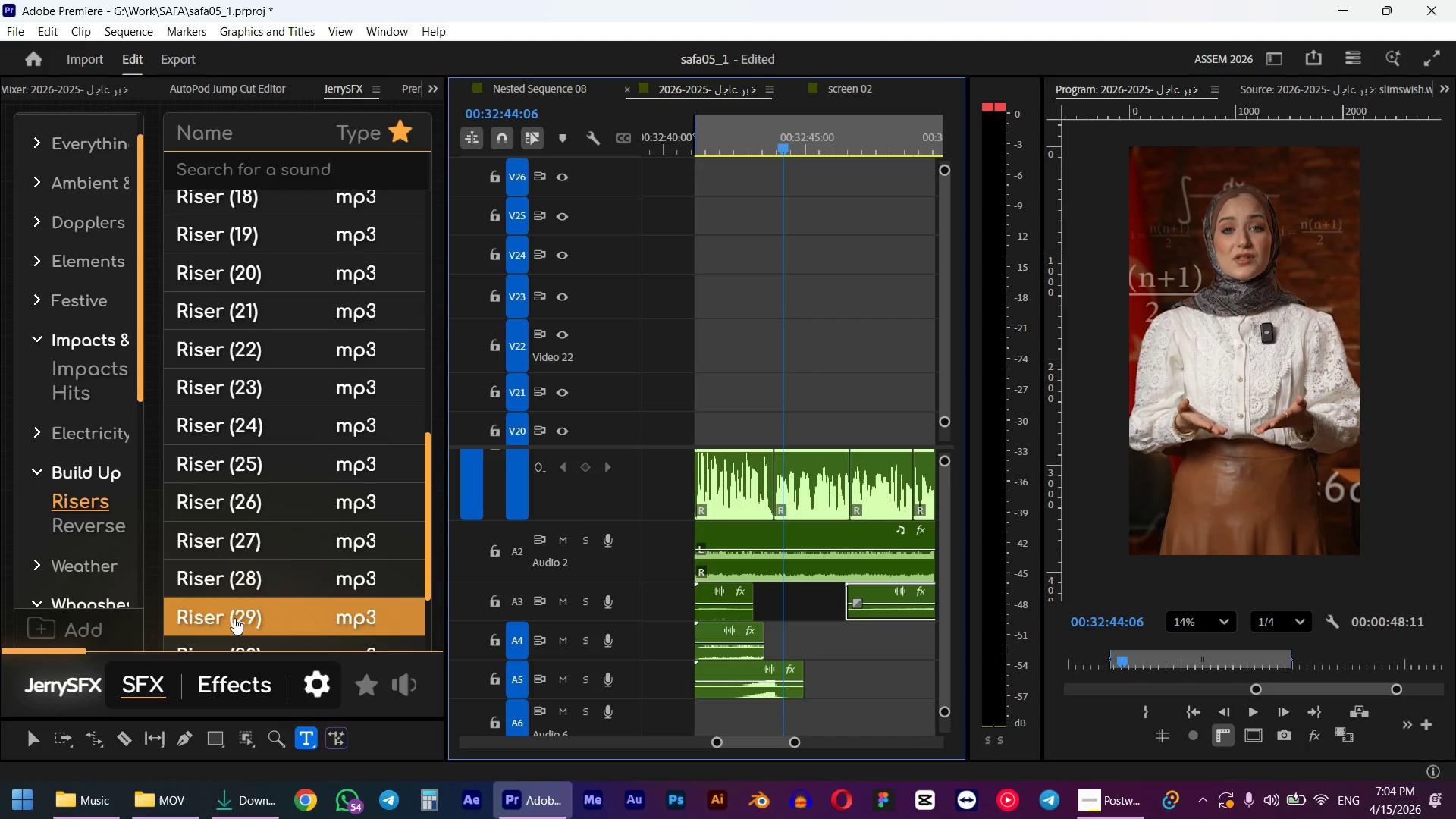 
wait(5.97)
 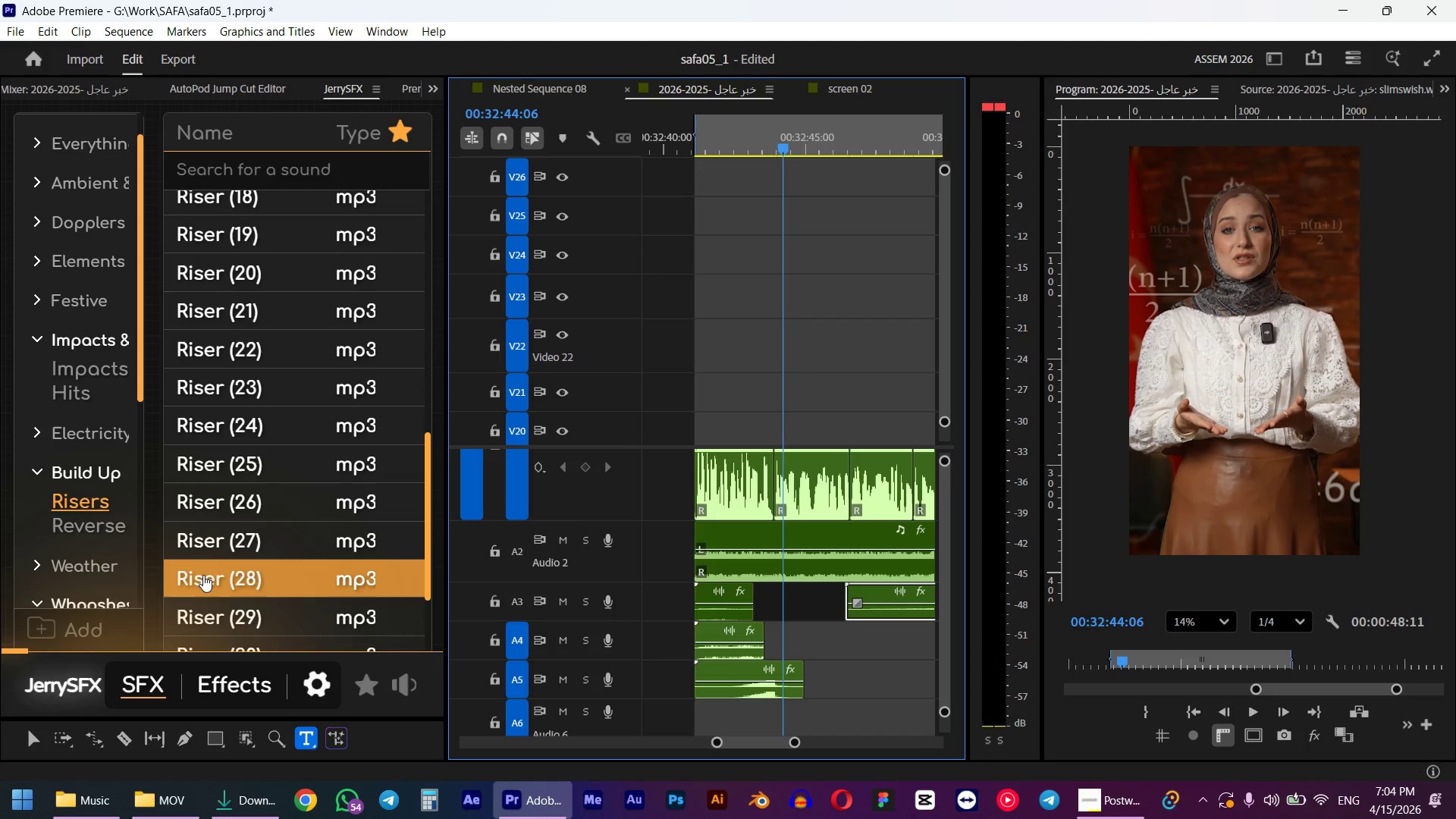 
left_click([234, 618])
 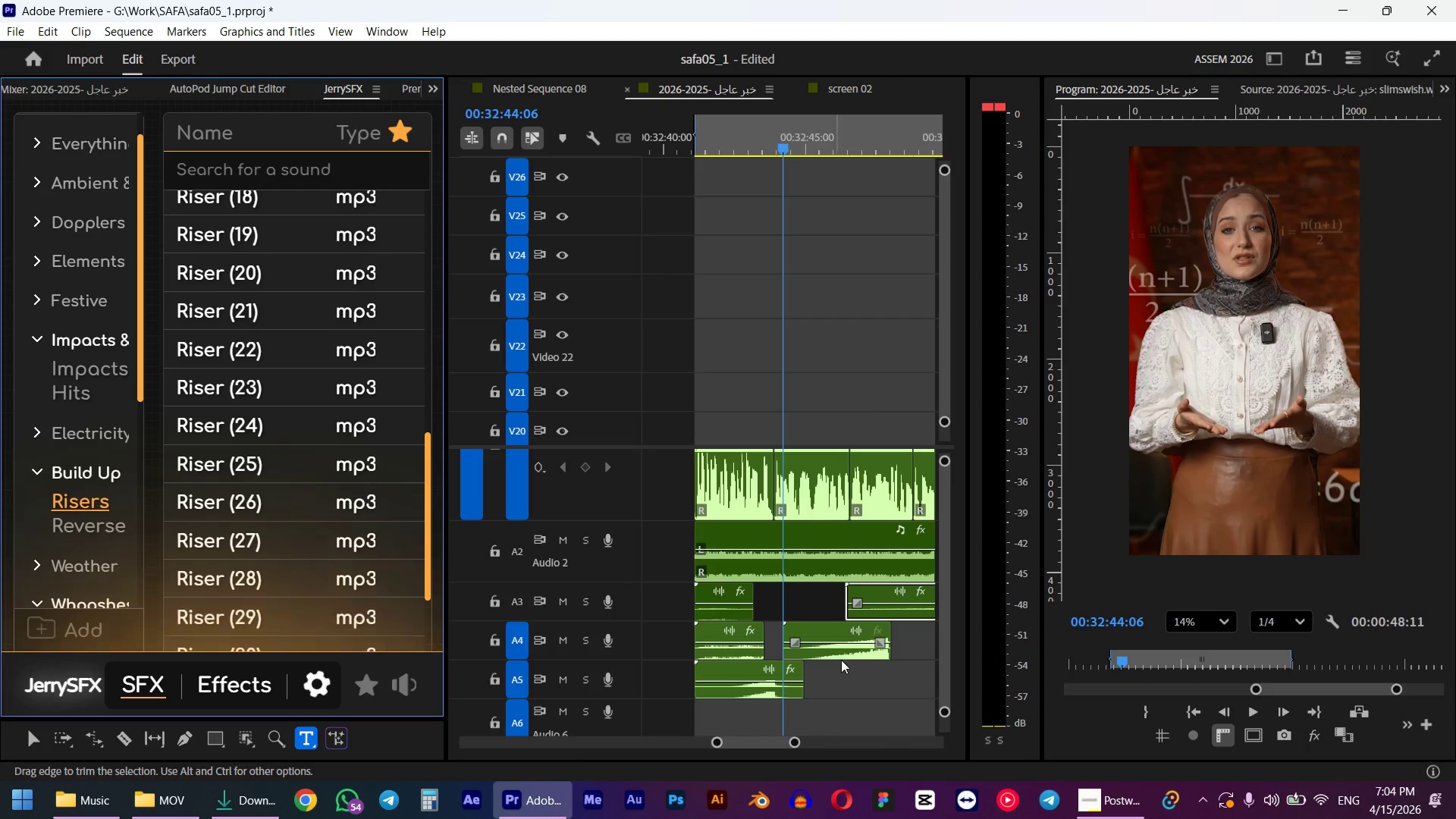 
left_click_drag(start_coordinate=[830, 653], to_coordinate=[802, 707])
 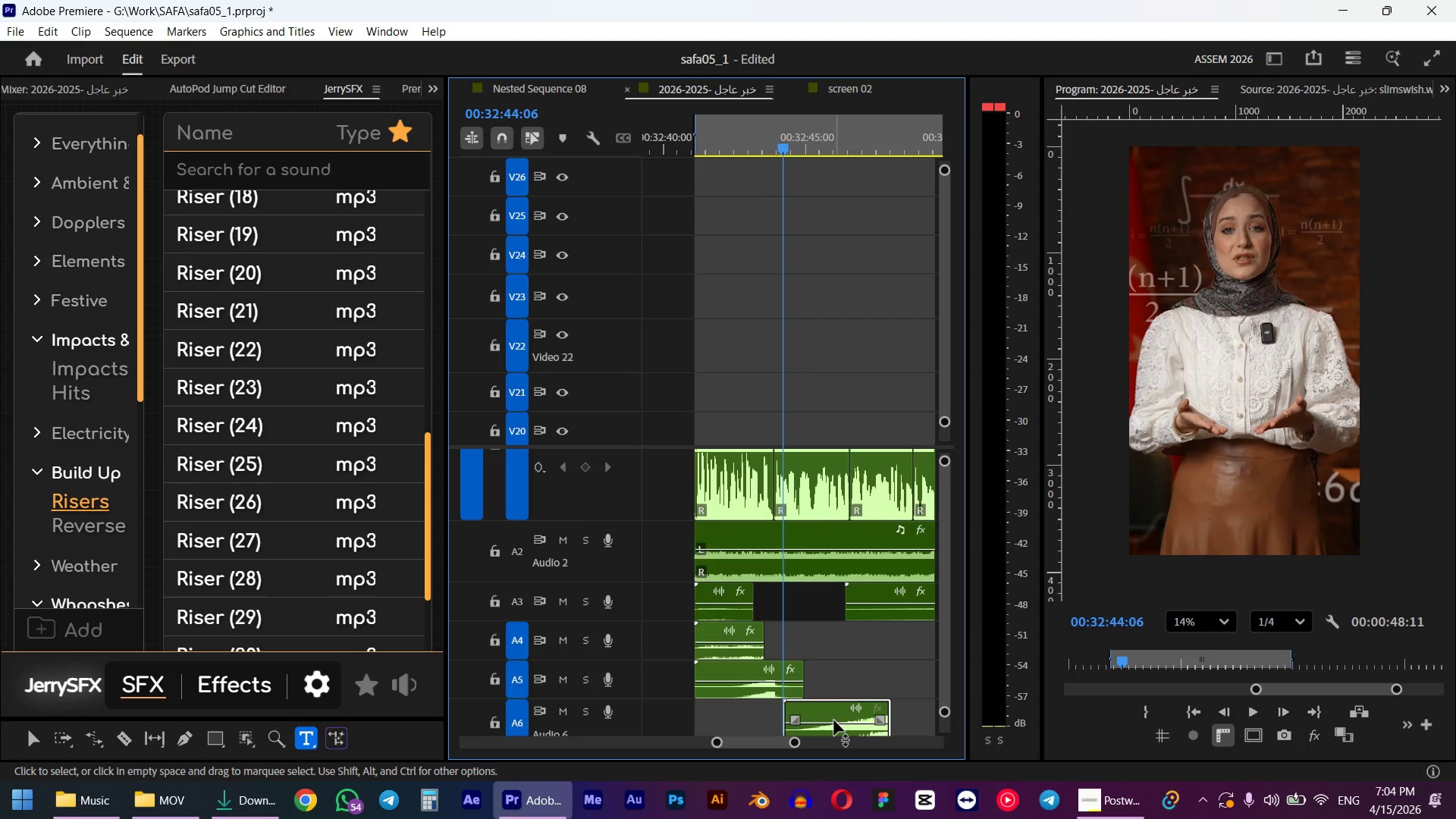 
key(Space)
 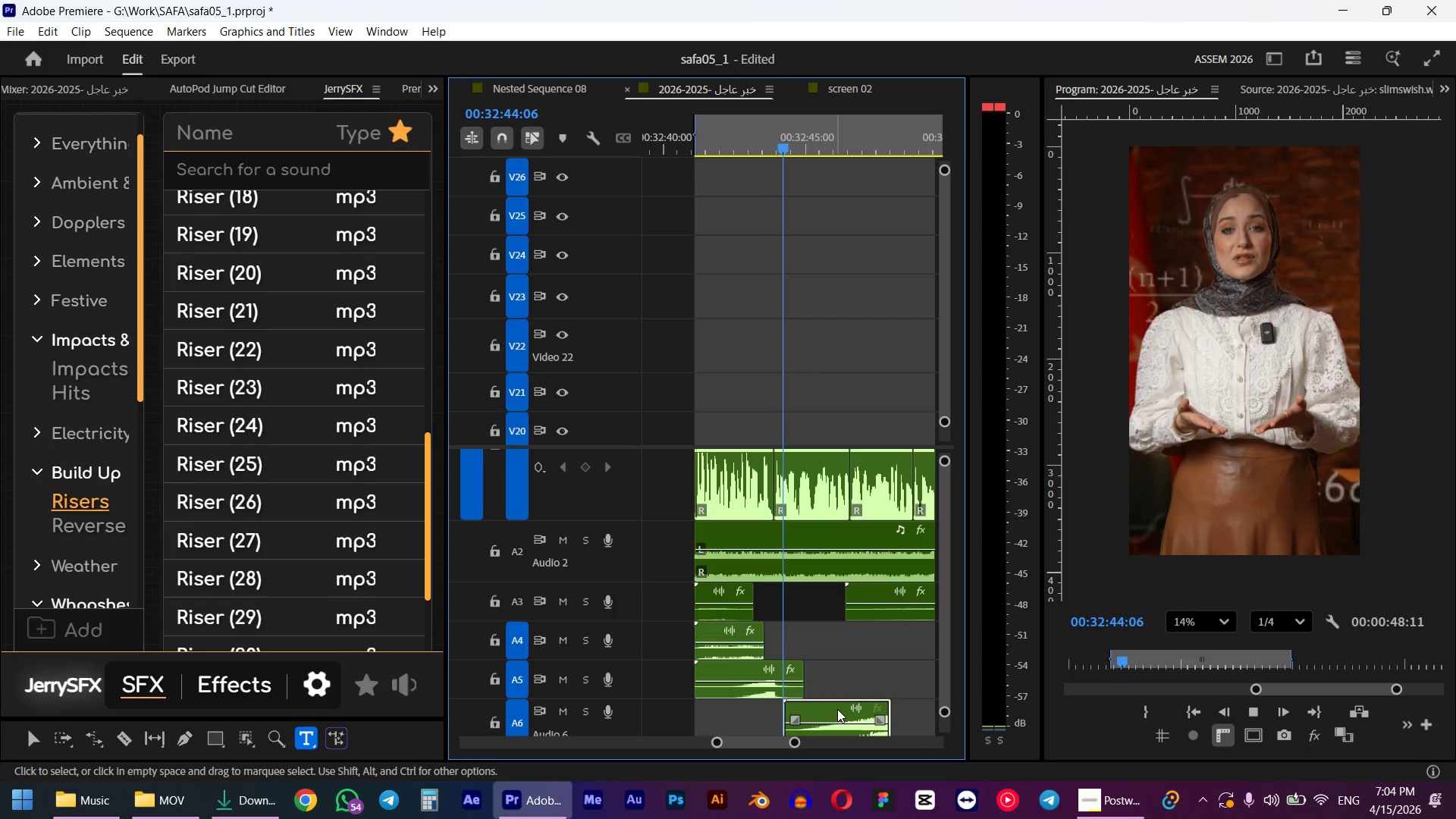 
wait(5.05)
 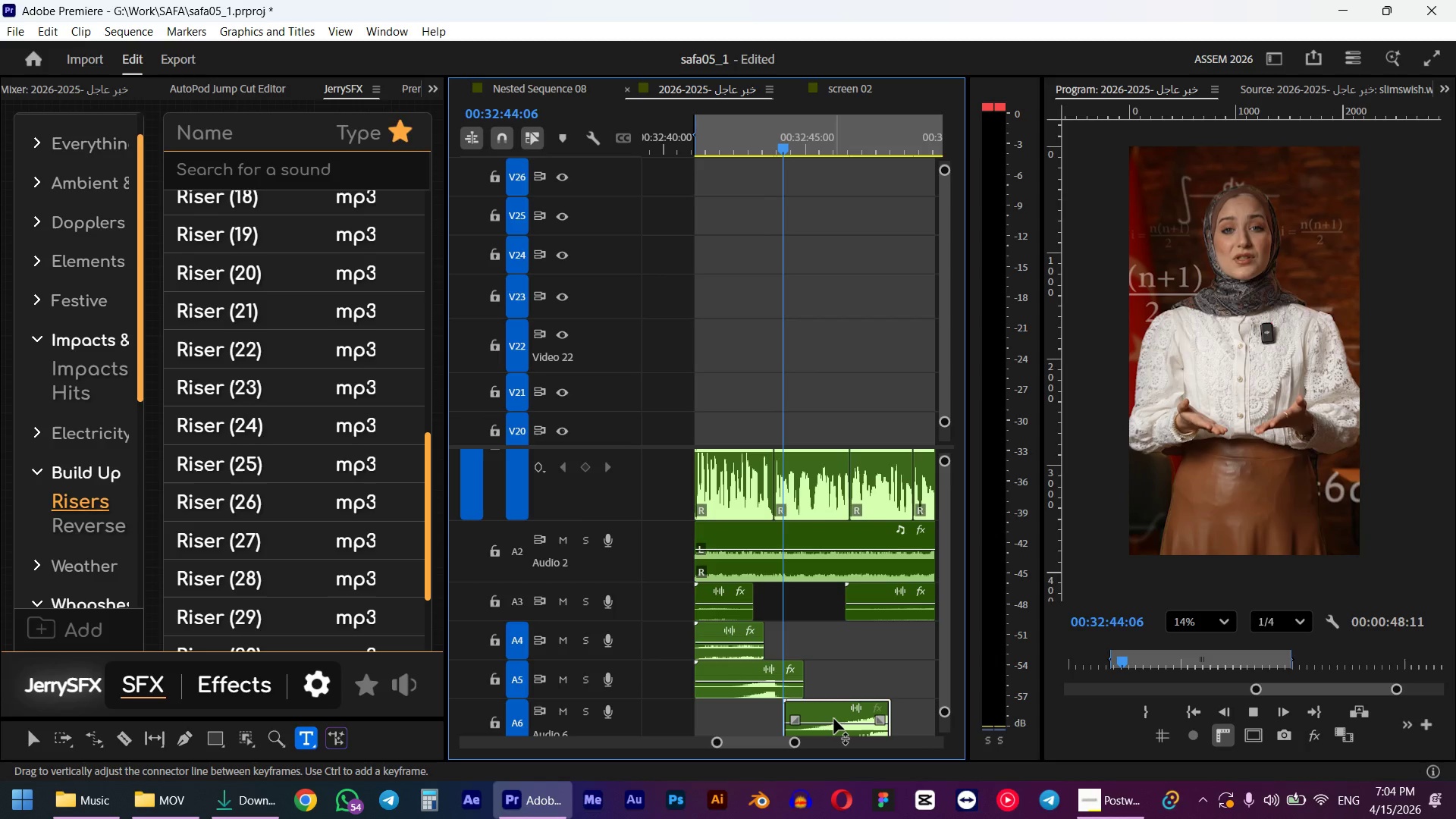 
key(Space)
 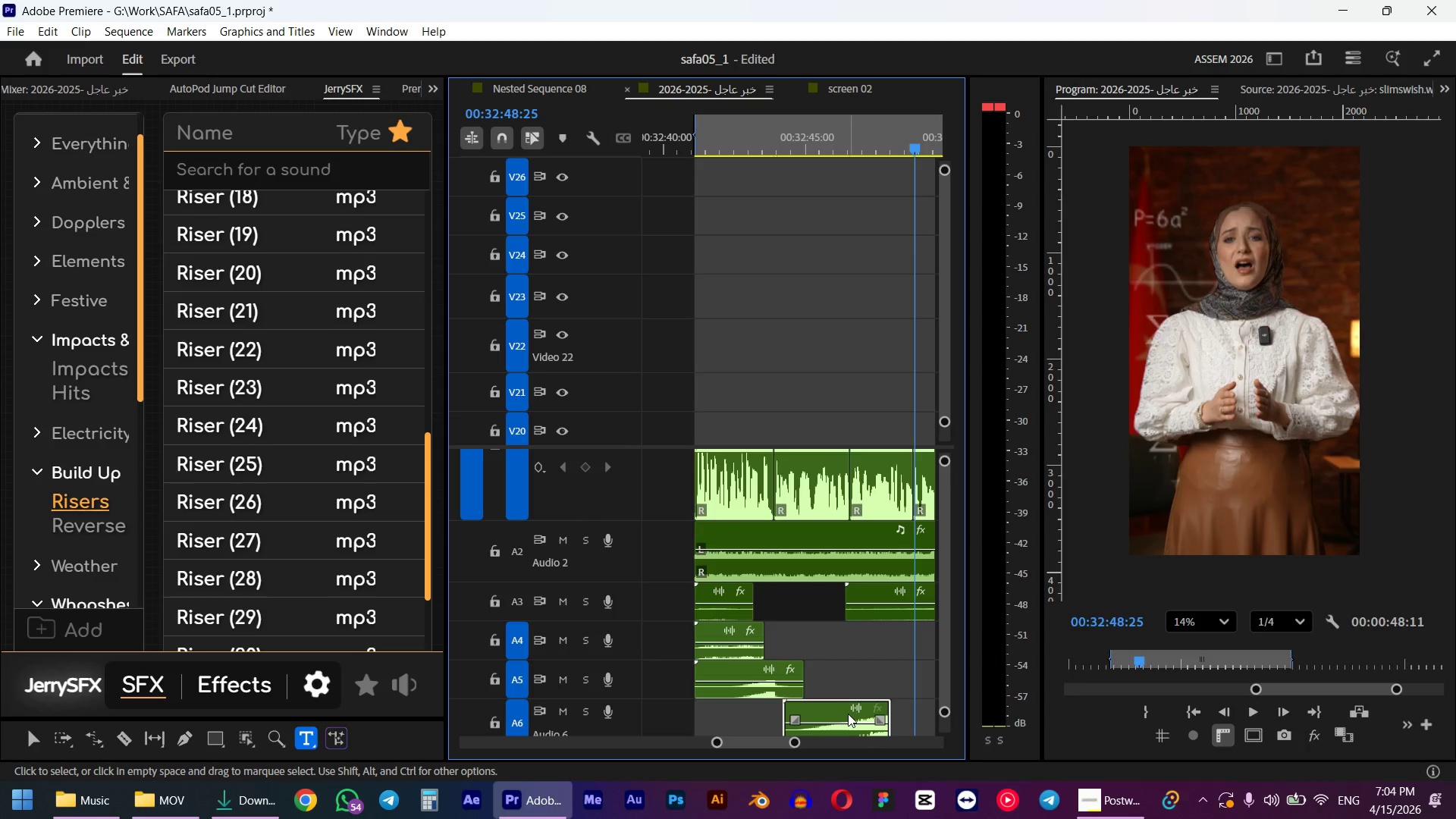 
key(G)
 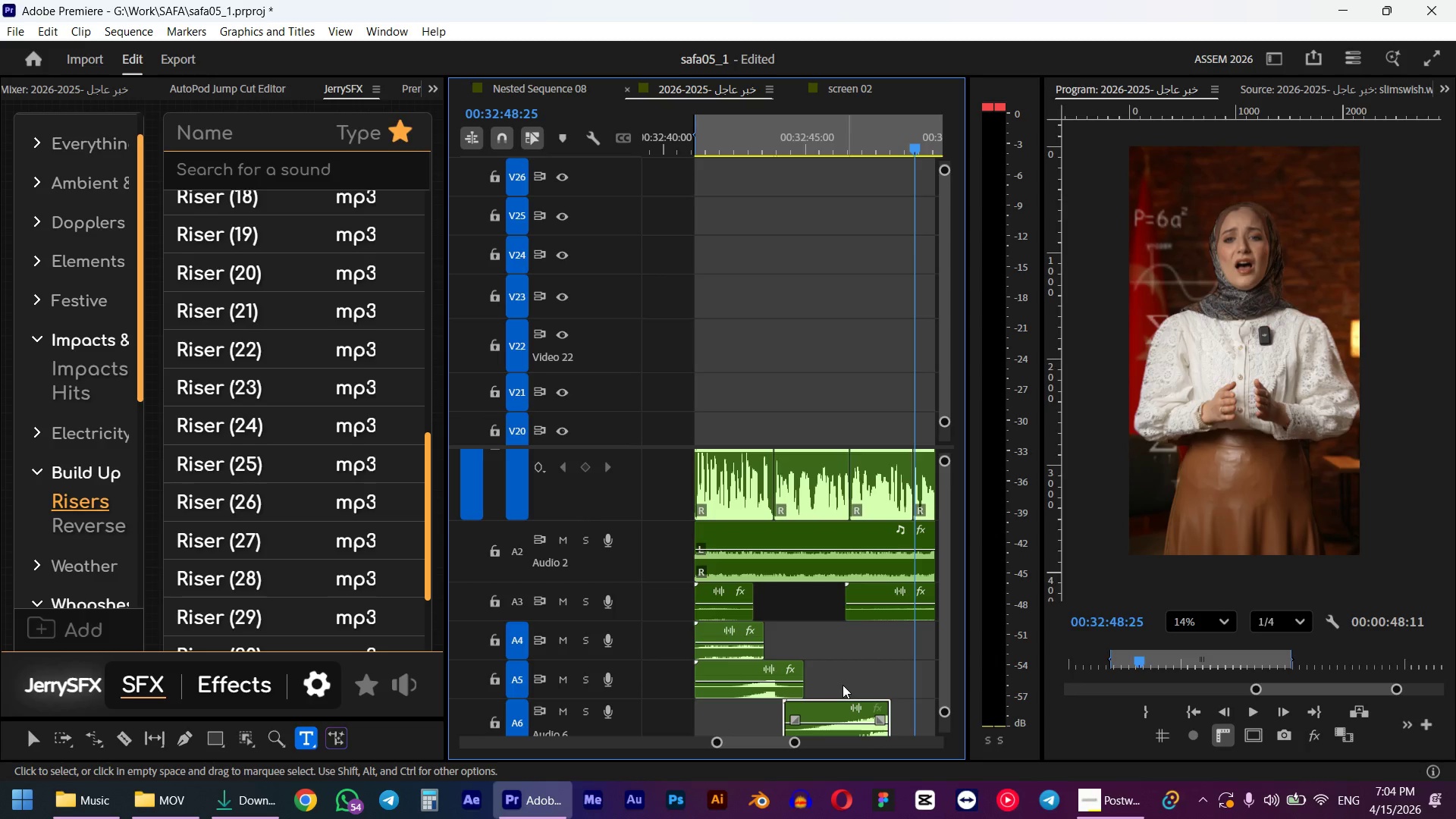 
key(NumpadSubtract)
 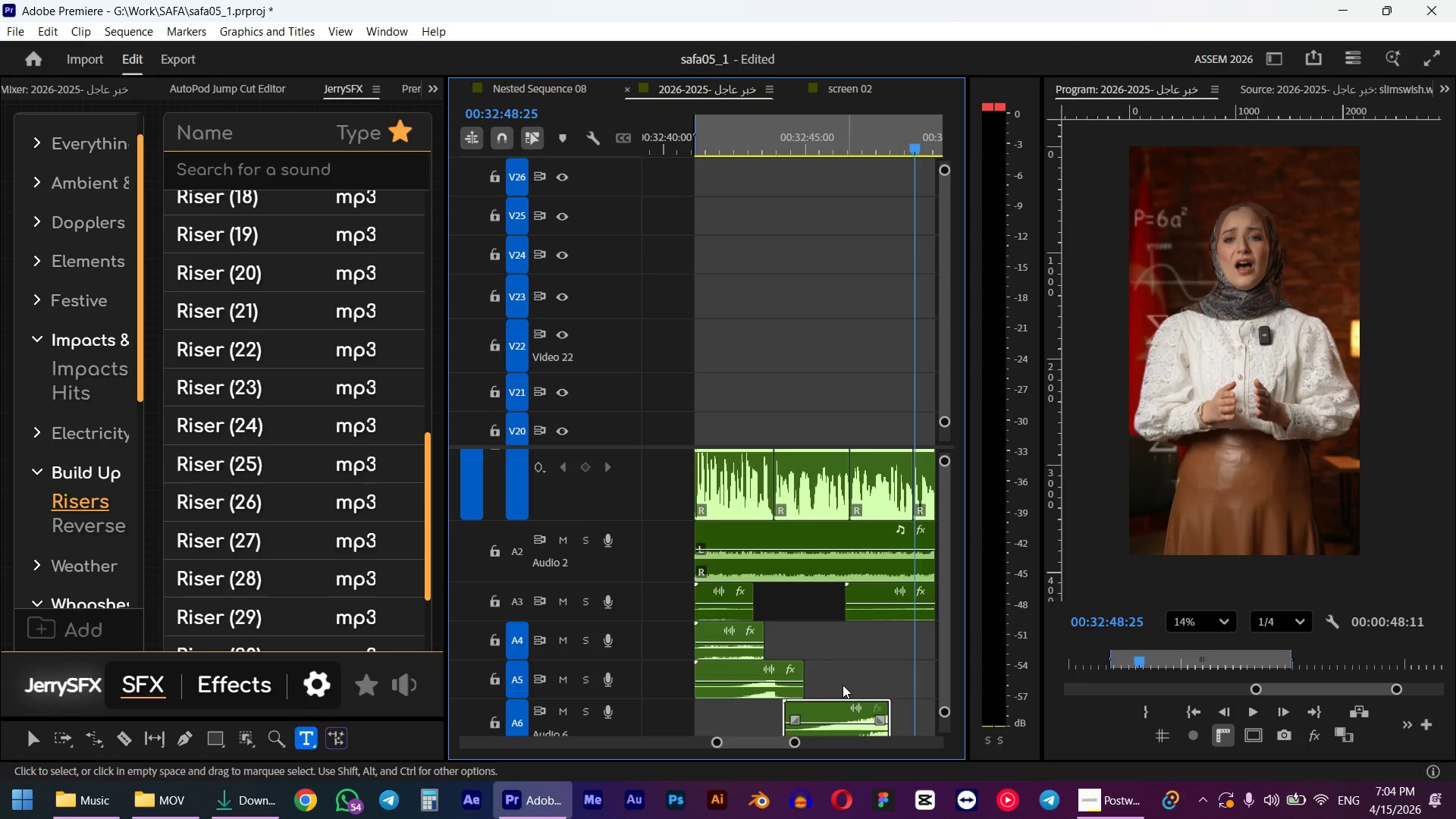 
key(Numpad9)
 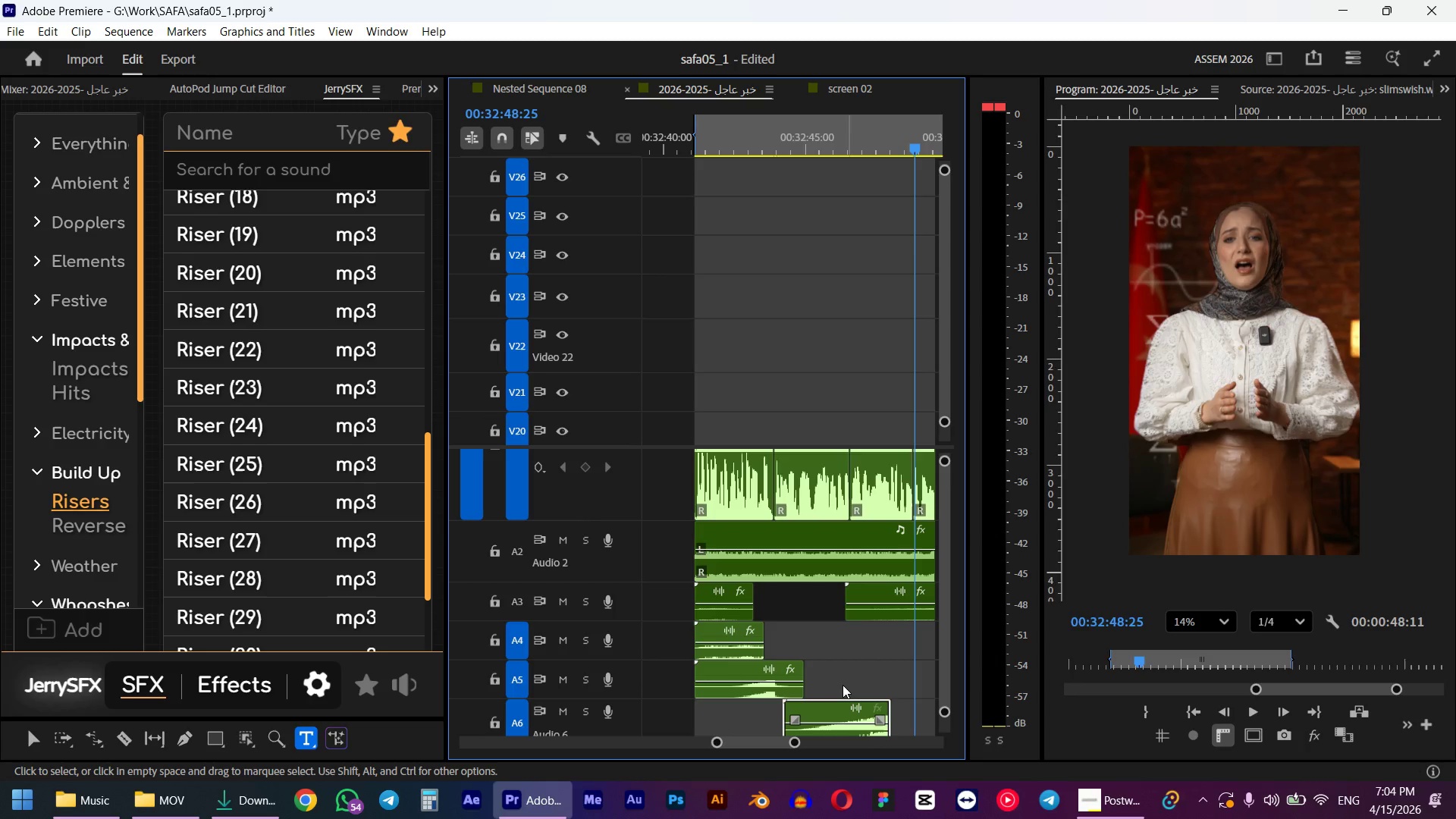 
key(NumpadEnter)
 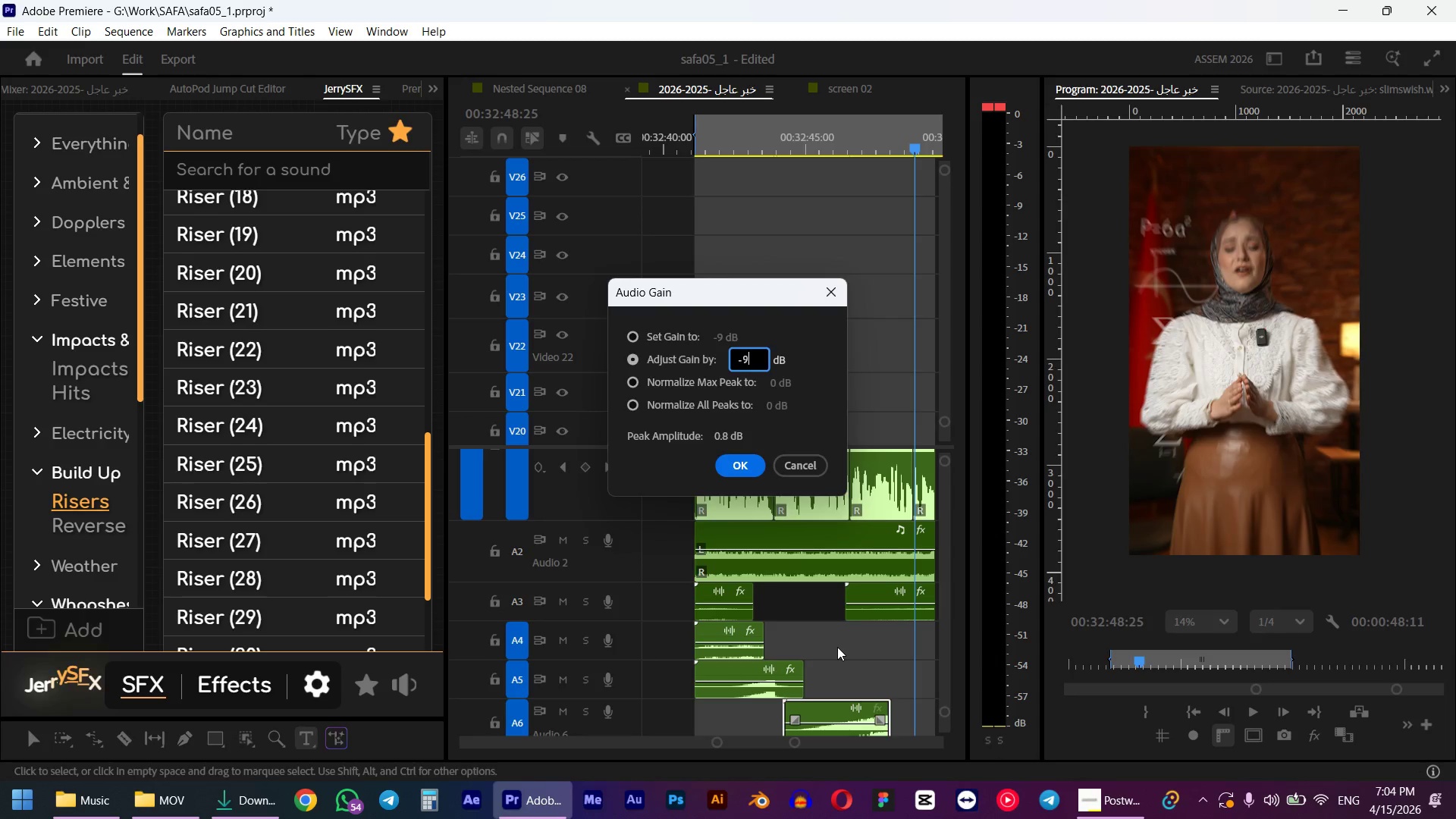 
left_click([755, 132])
 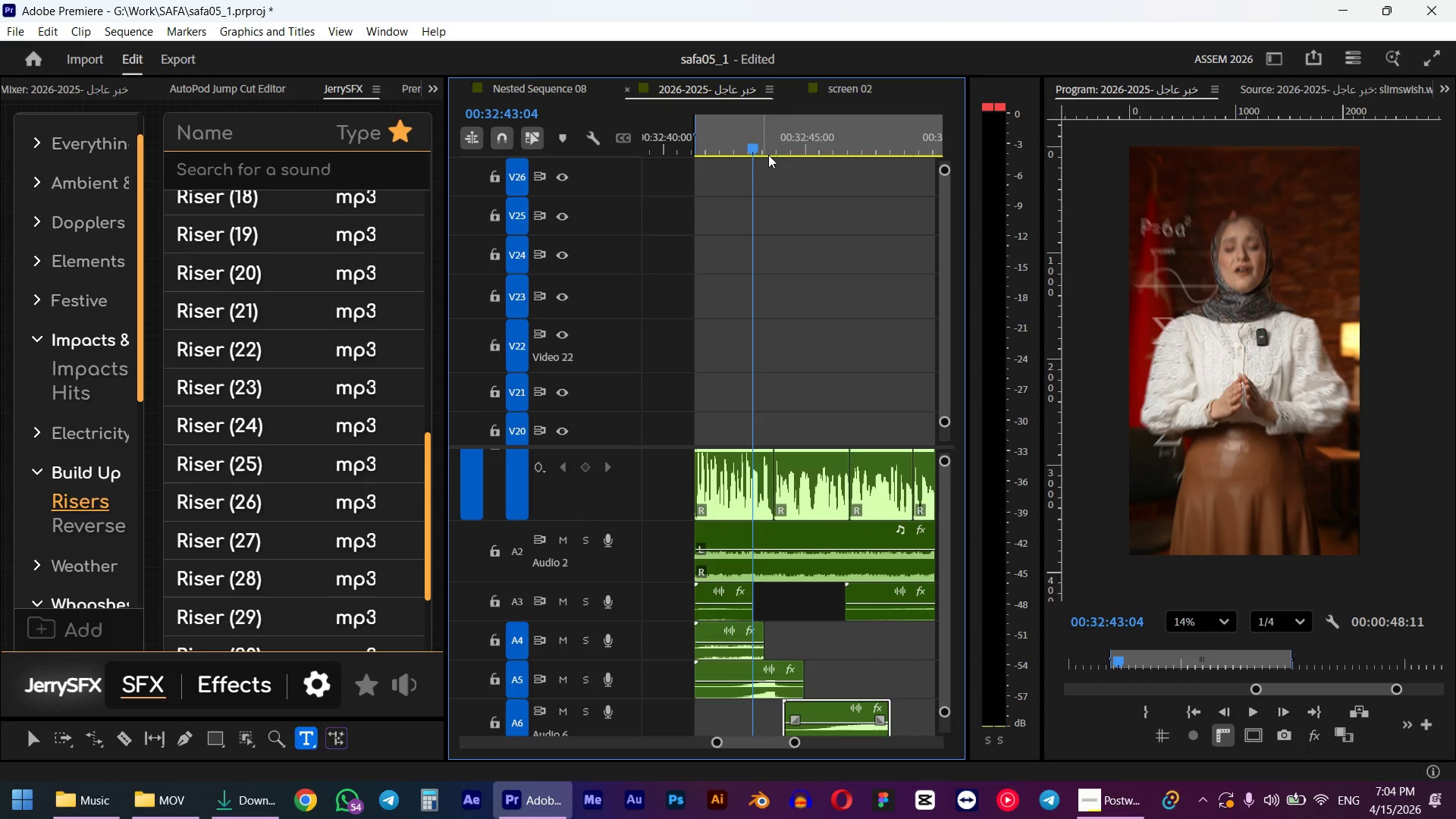 
key(Space)
 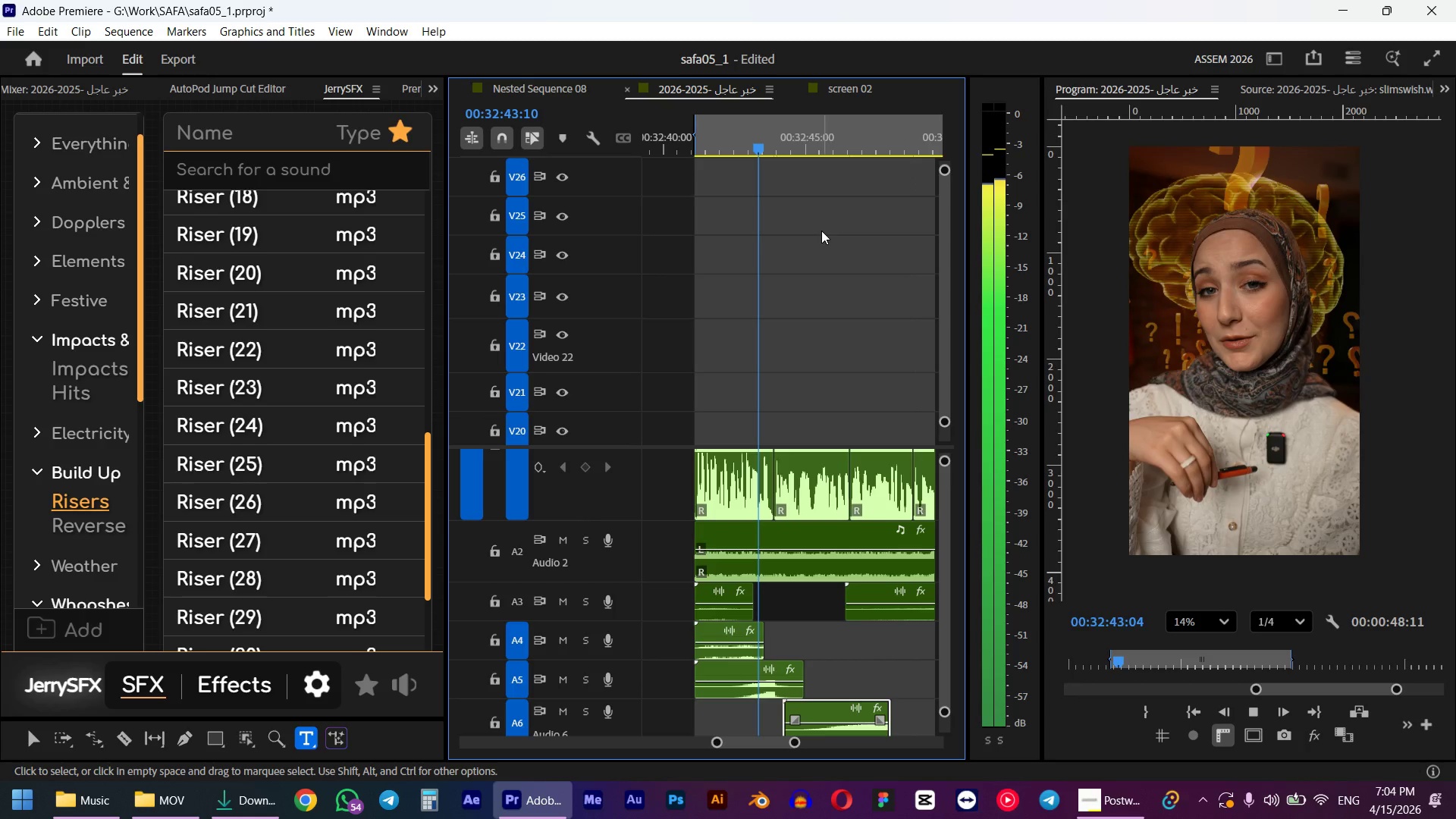 
wait(8.66)
 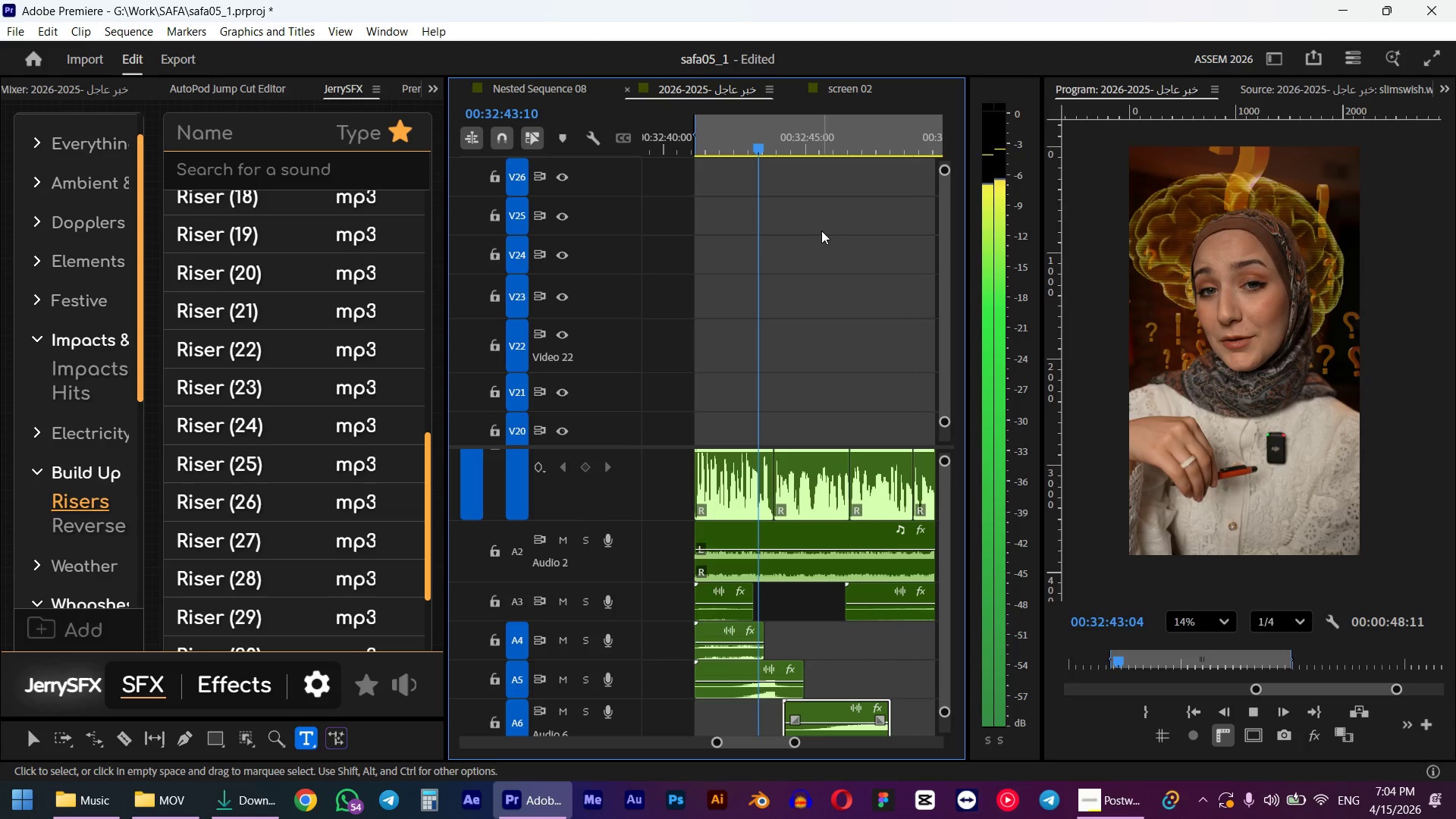 
hold_key(key=AltLeft, duration=0.5)
scroll: coordinate [791, 460], scroll_direction: down, amount: 4.0
 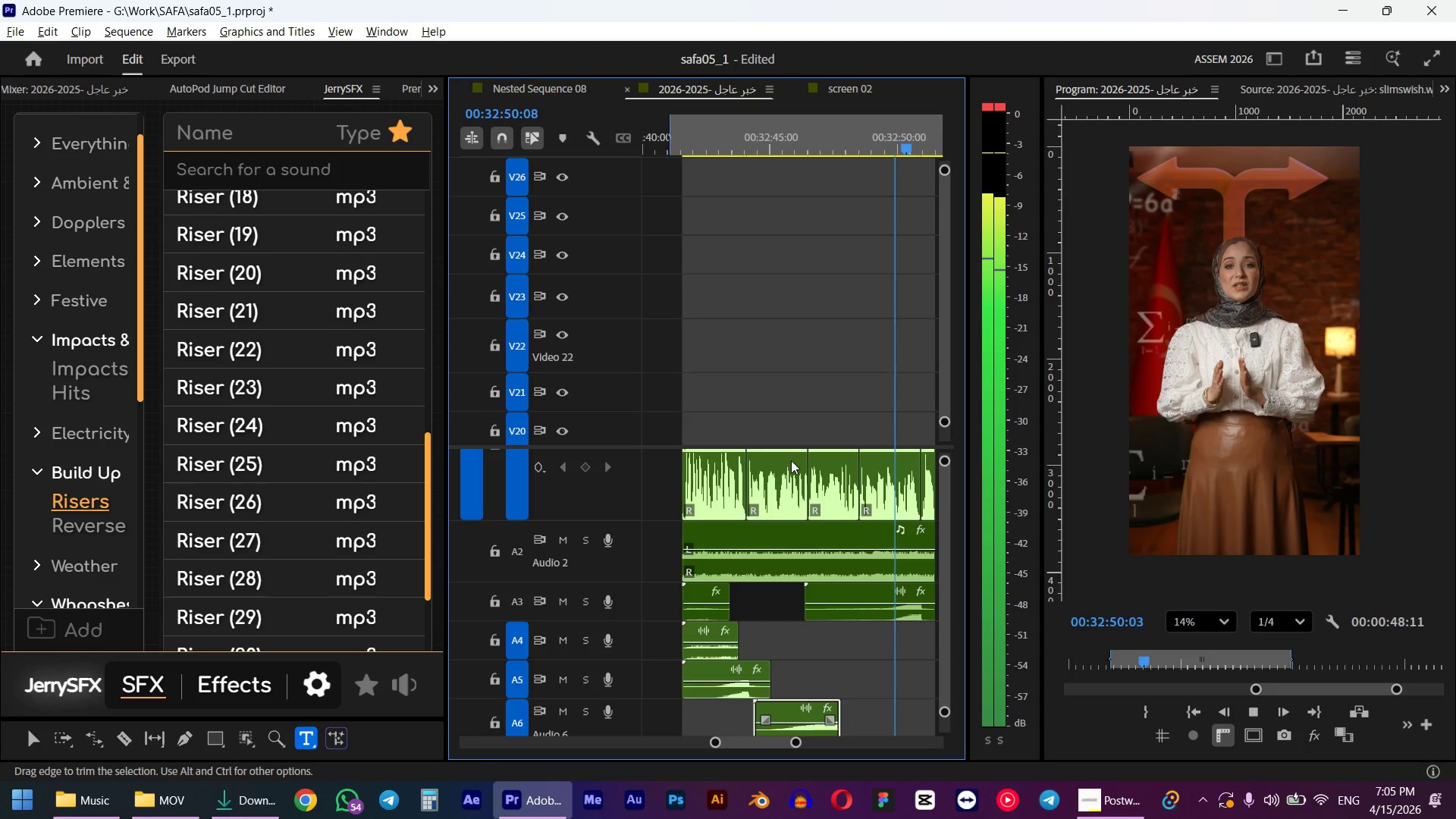 
key(Space)
 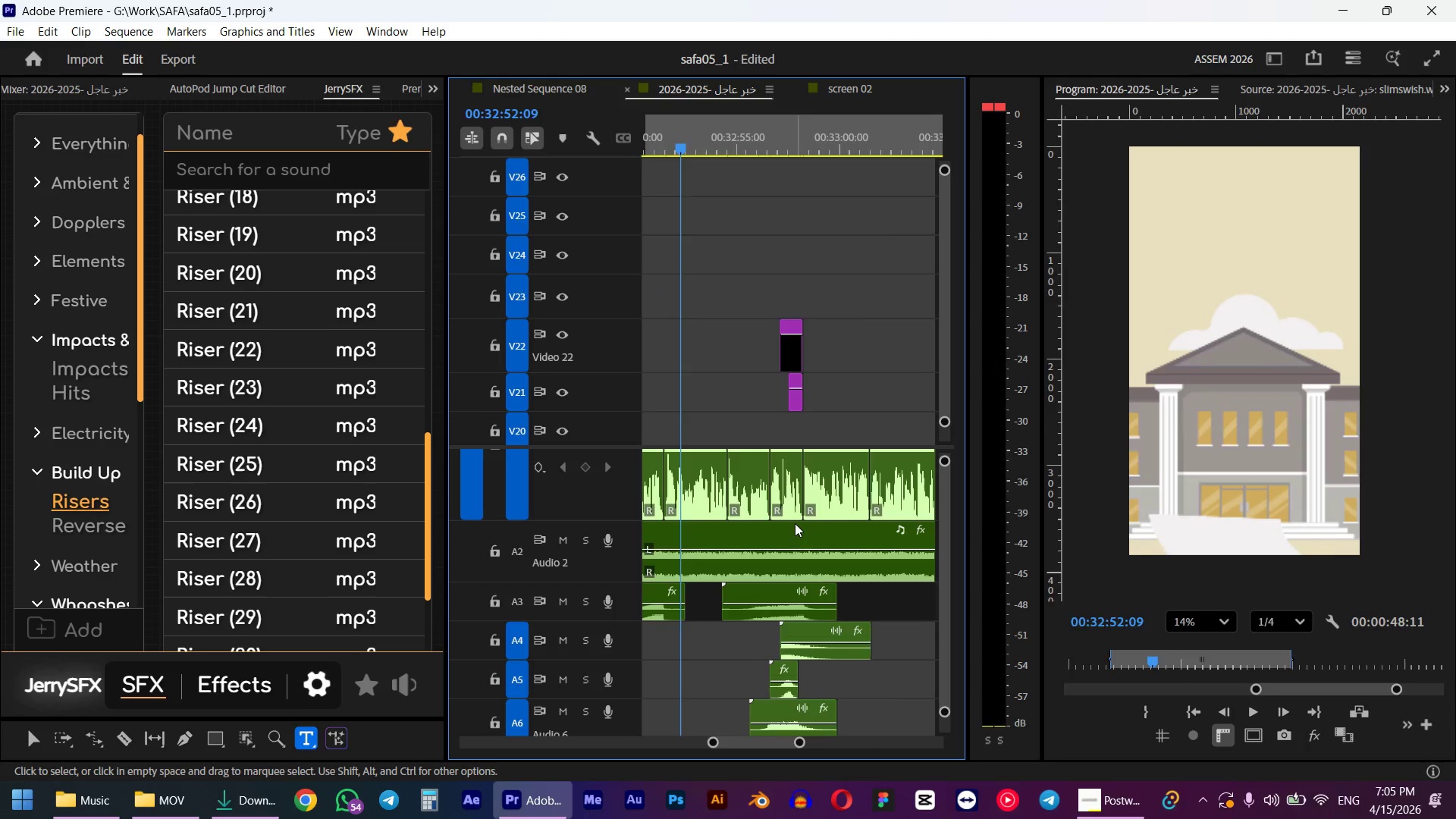 
scroll: coordinate [837, 529], scroll_direction: up, amount: 8.0
 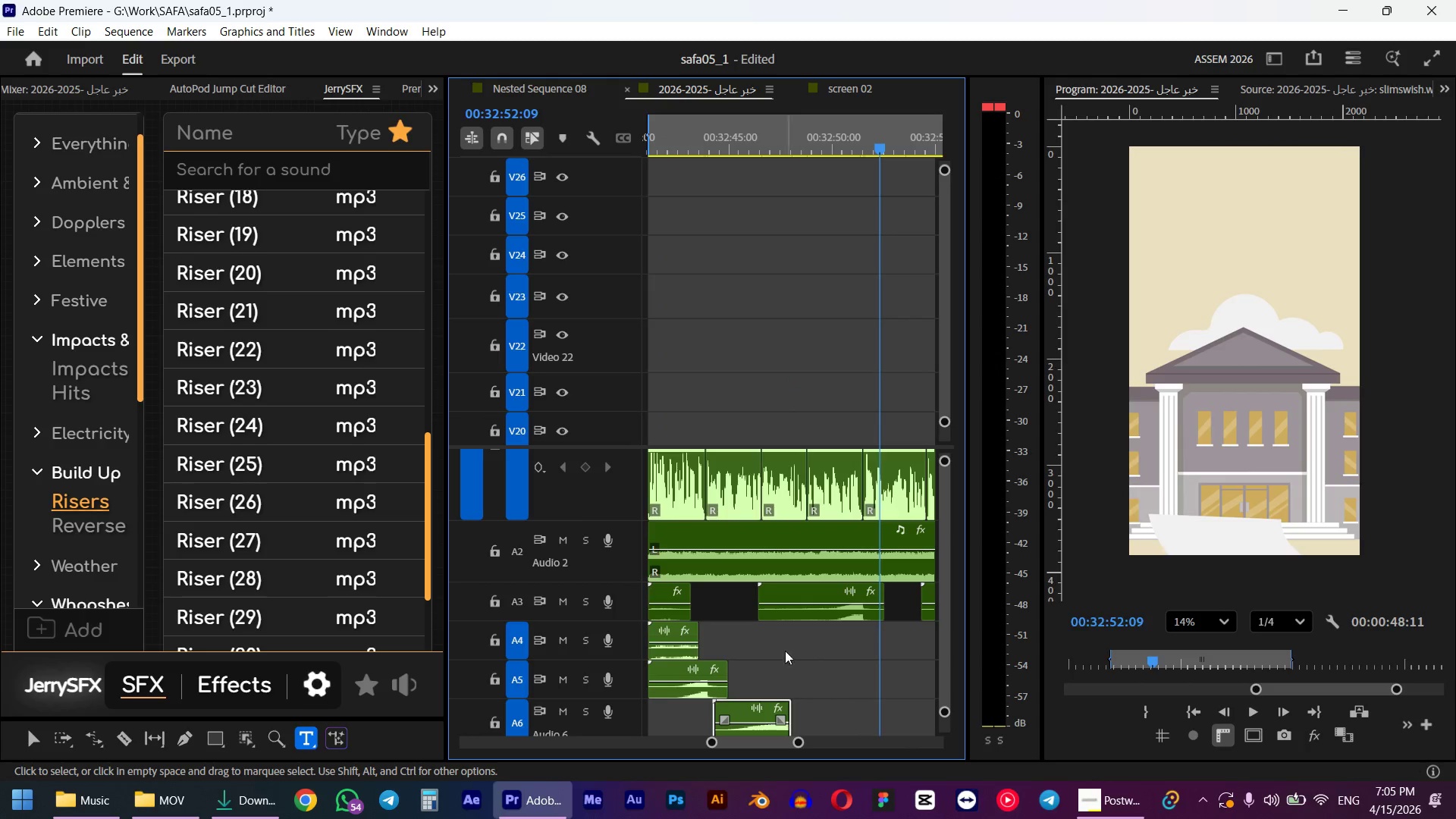 
hold_key(key=AltLeft, duration=0.45)
hold_key(key=AltLeft, duration=0.34)
scroll: coordinate [712, 685], scroll_direction: down, amount: 7.0
 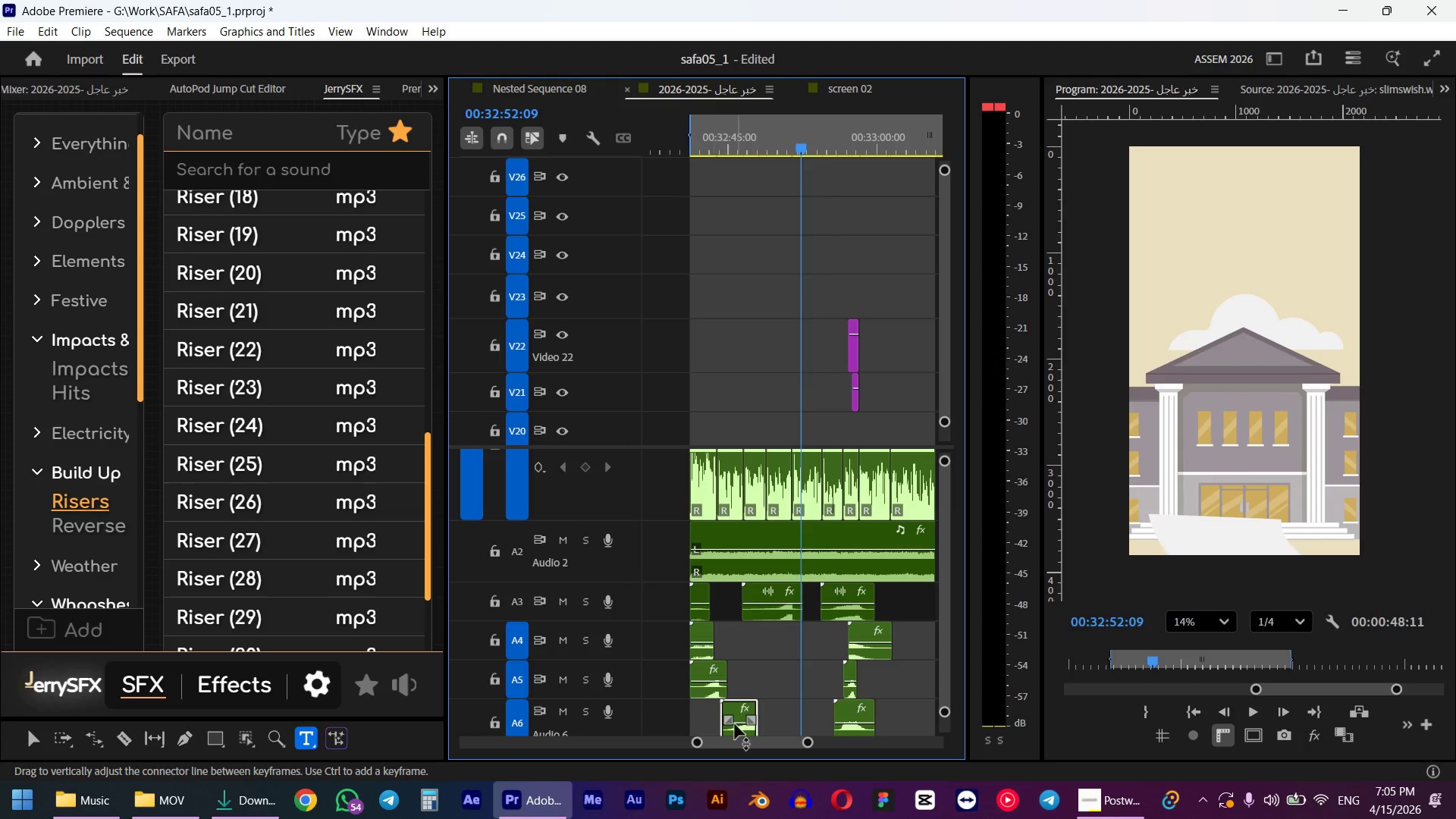 
left_click_drag(start_coordinate=[740, 731], to_coordinate=[905, 657])
 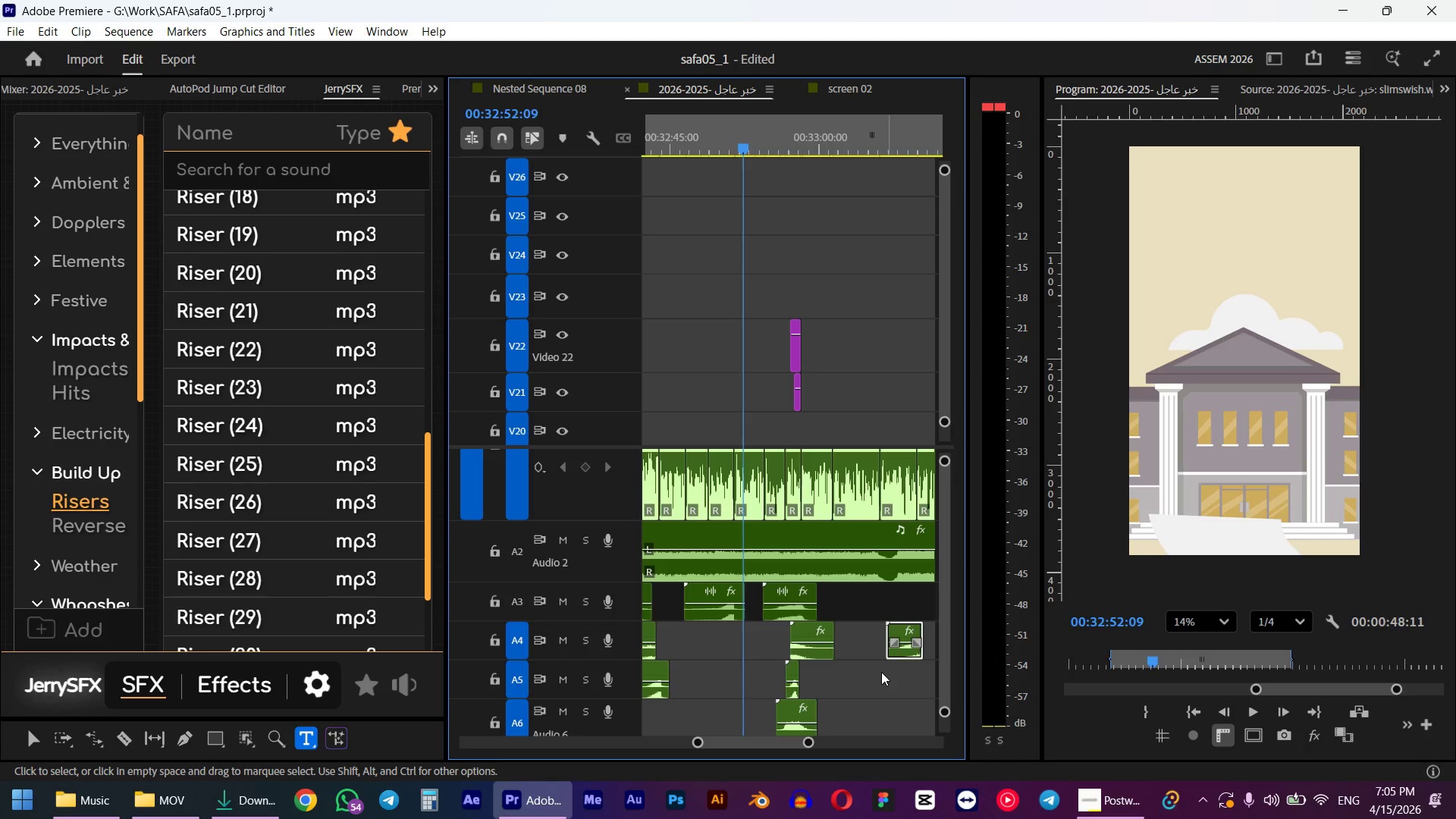 
hold_key(key=AltLeft, duration=0.53)
 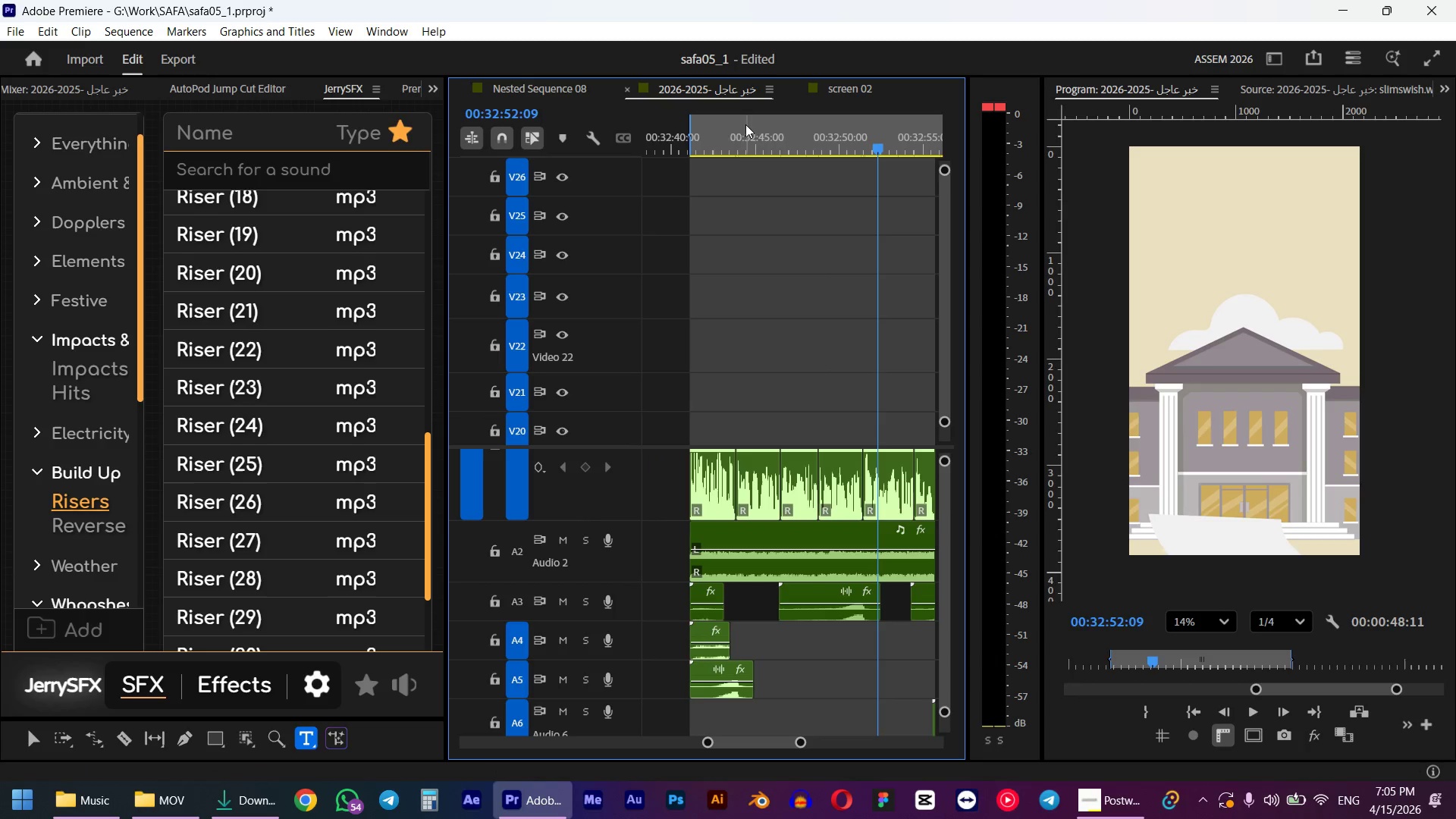 
scroll: coordinate [826, 646], scroll_direction: up, amount: 9.0
 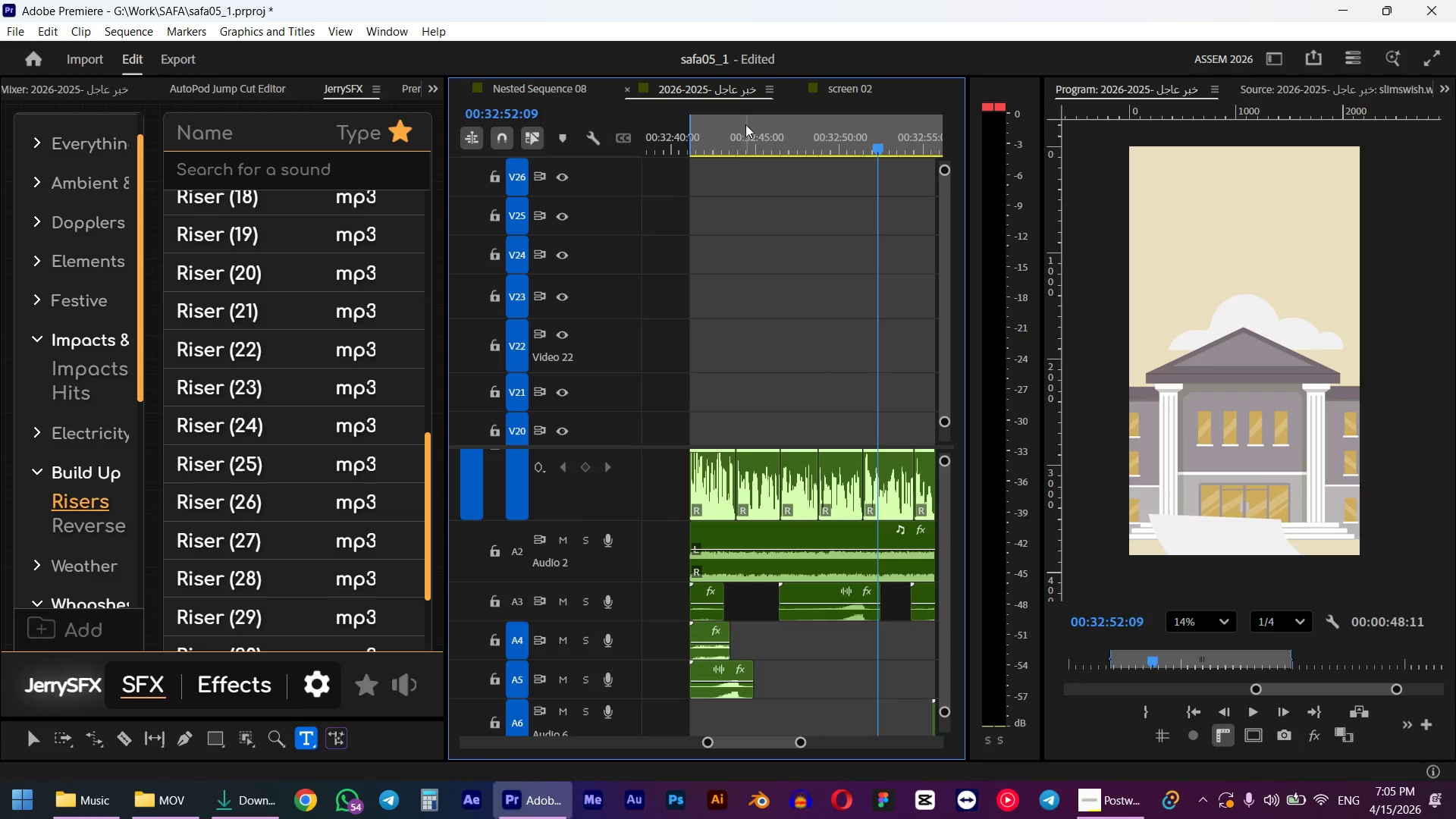 
left_click_drag(start_coordinate=[730, 146], to_coordinate=[720, 149])
 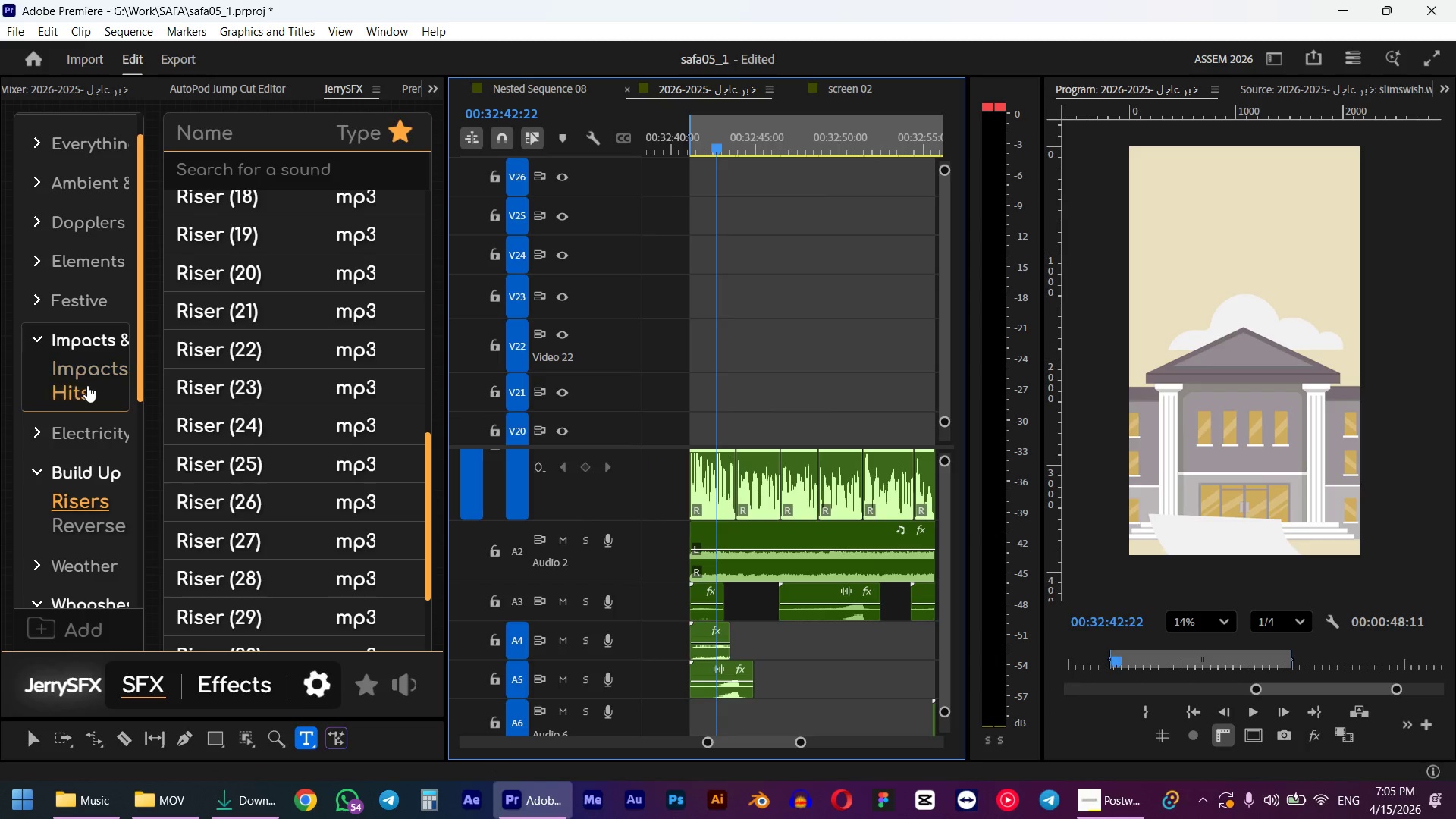 
left_click([79, 391])
 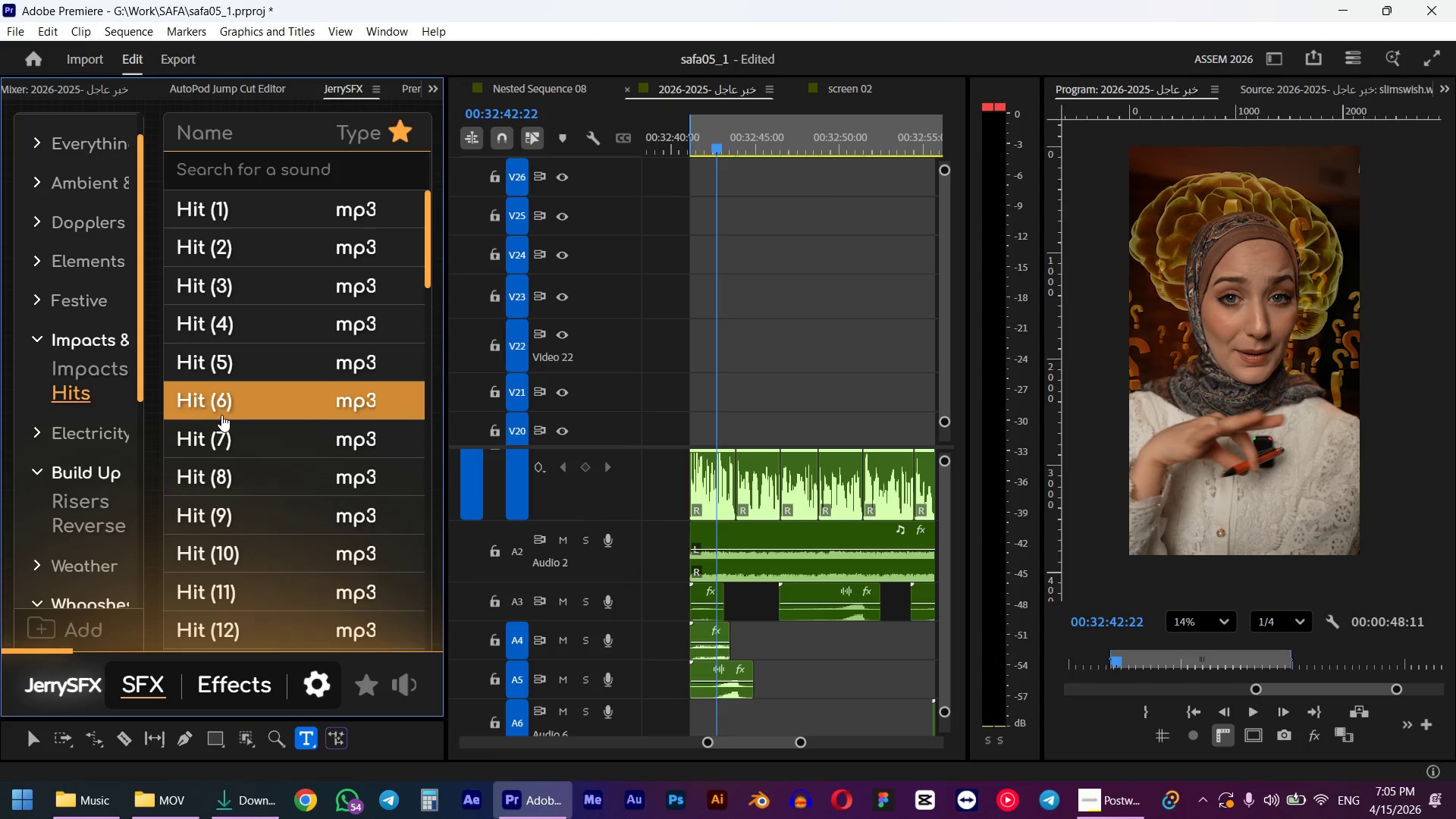 
wait(8.05)
 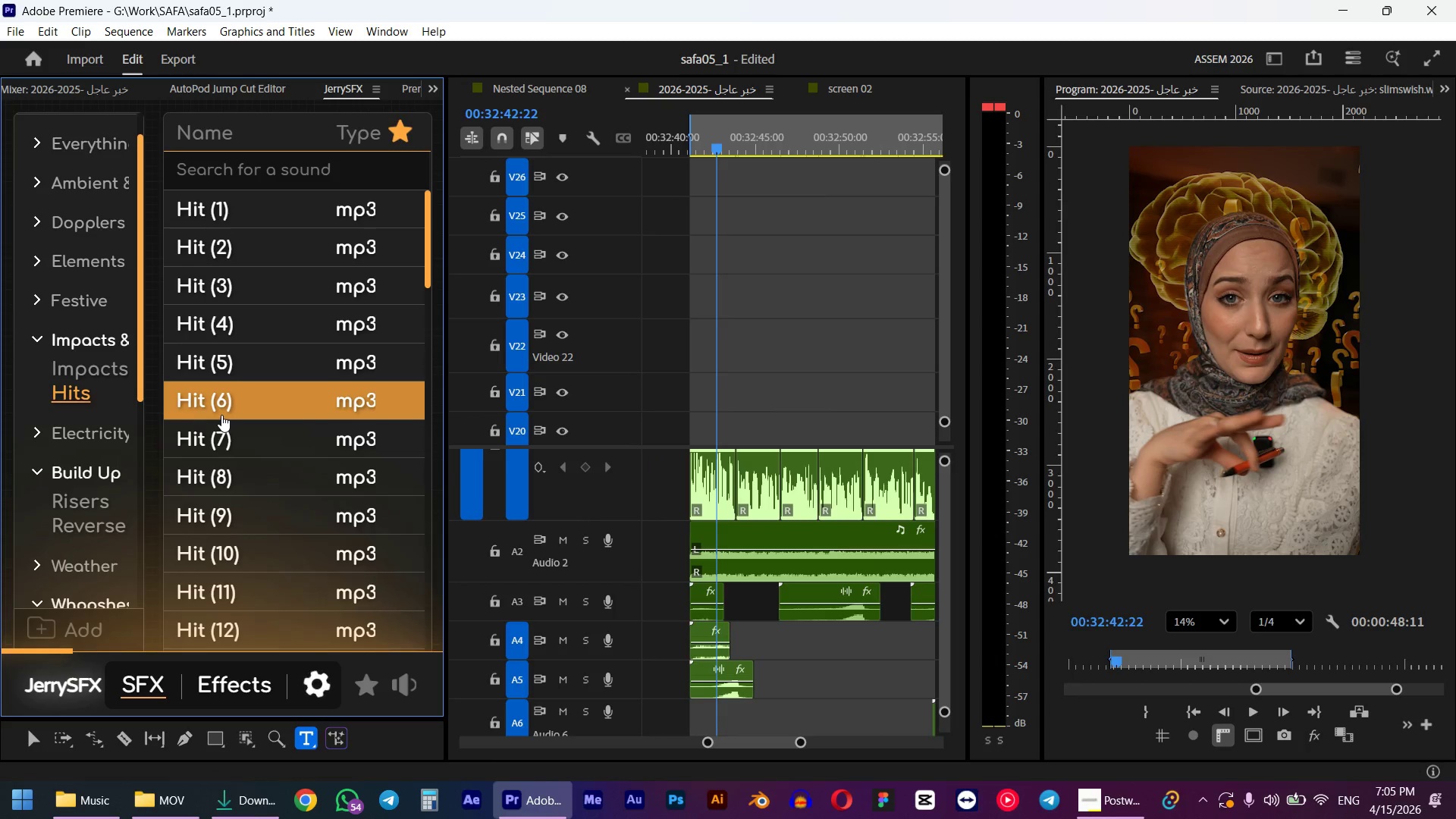 
left_click([203, 415])
 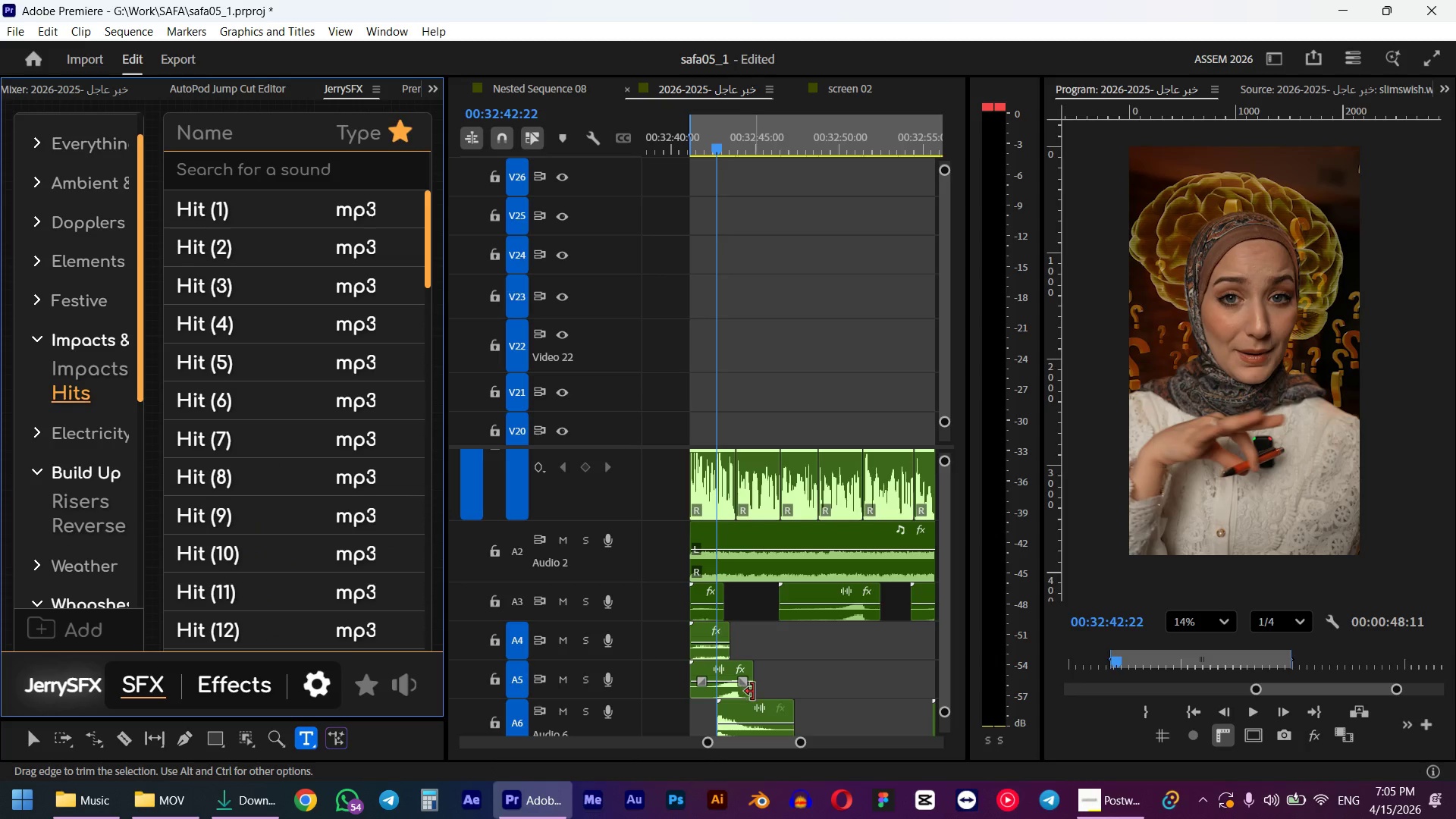 
key(Space)
 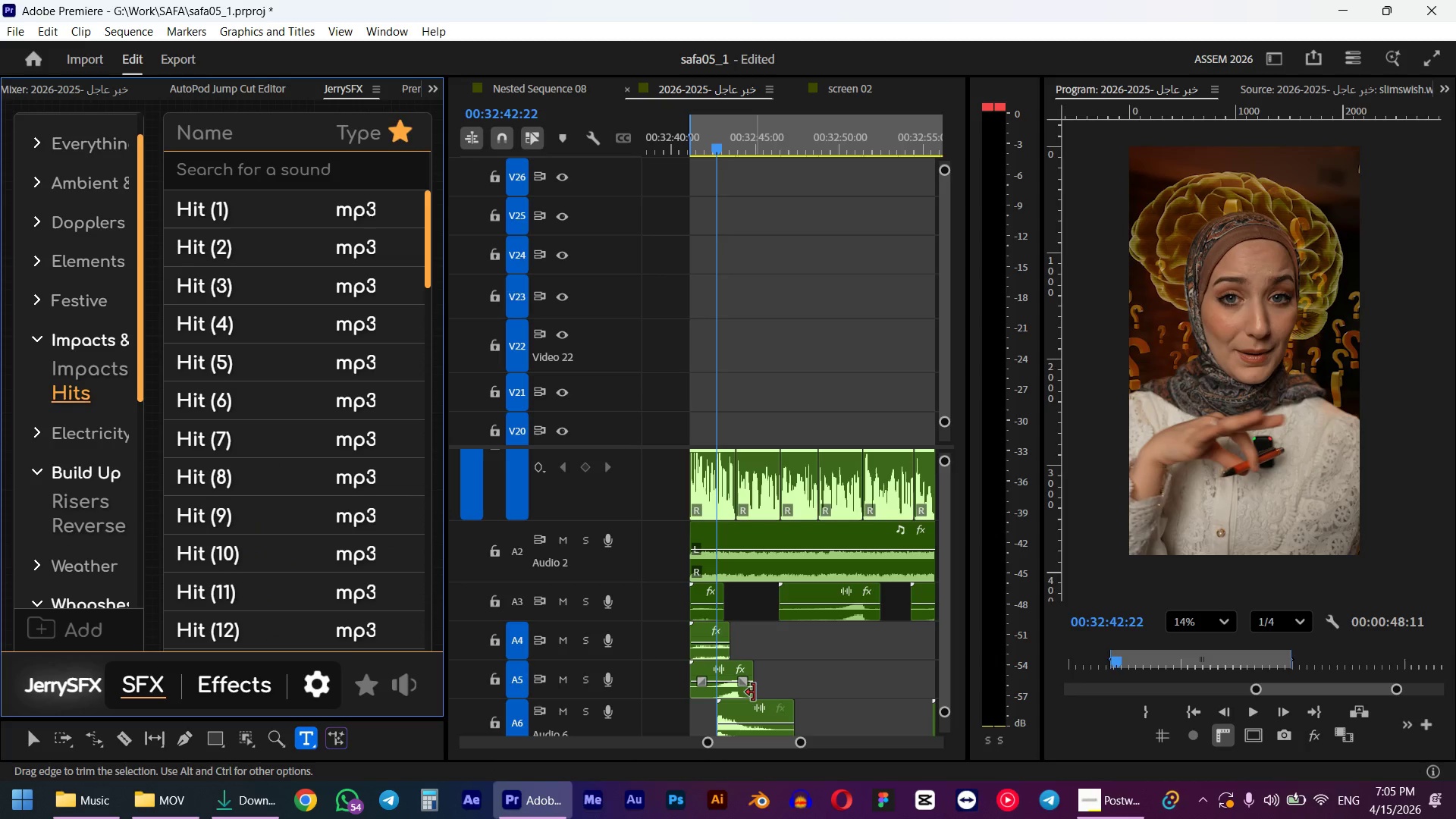 
left_click([717, 142])
 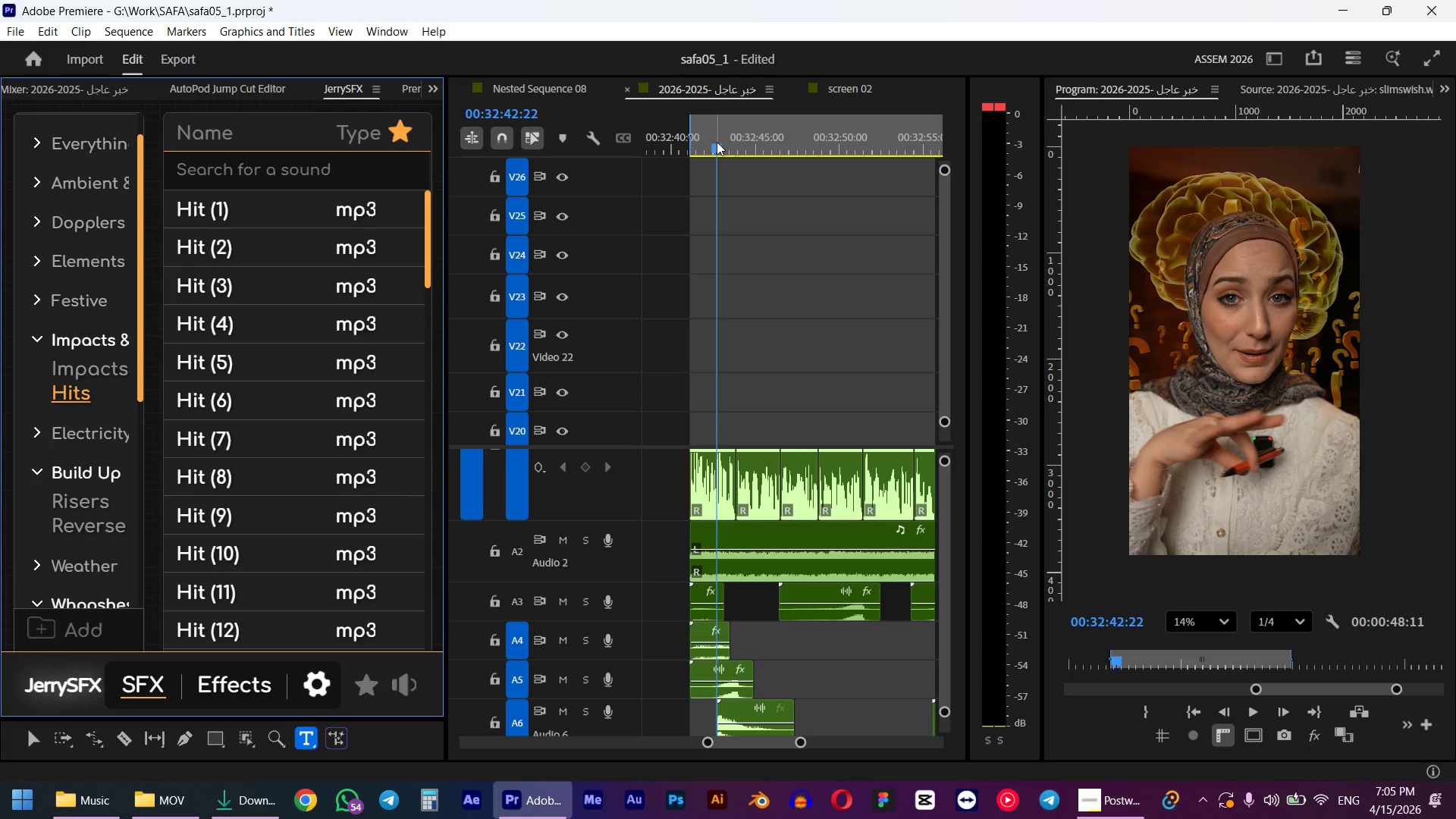 
key(Space)
 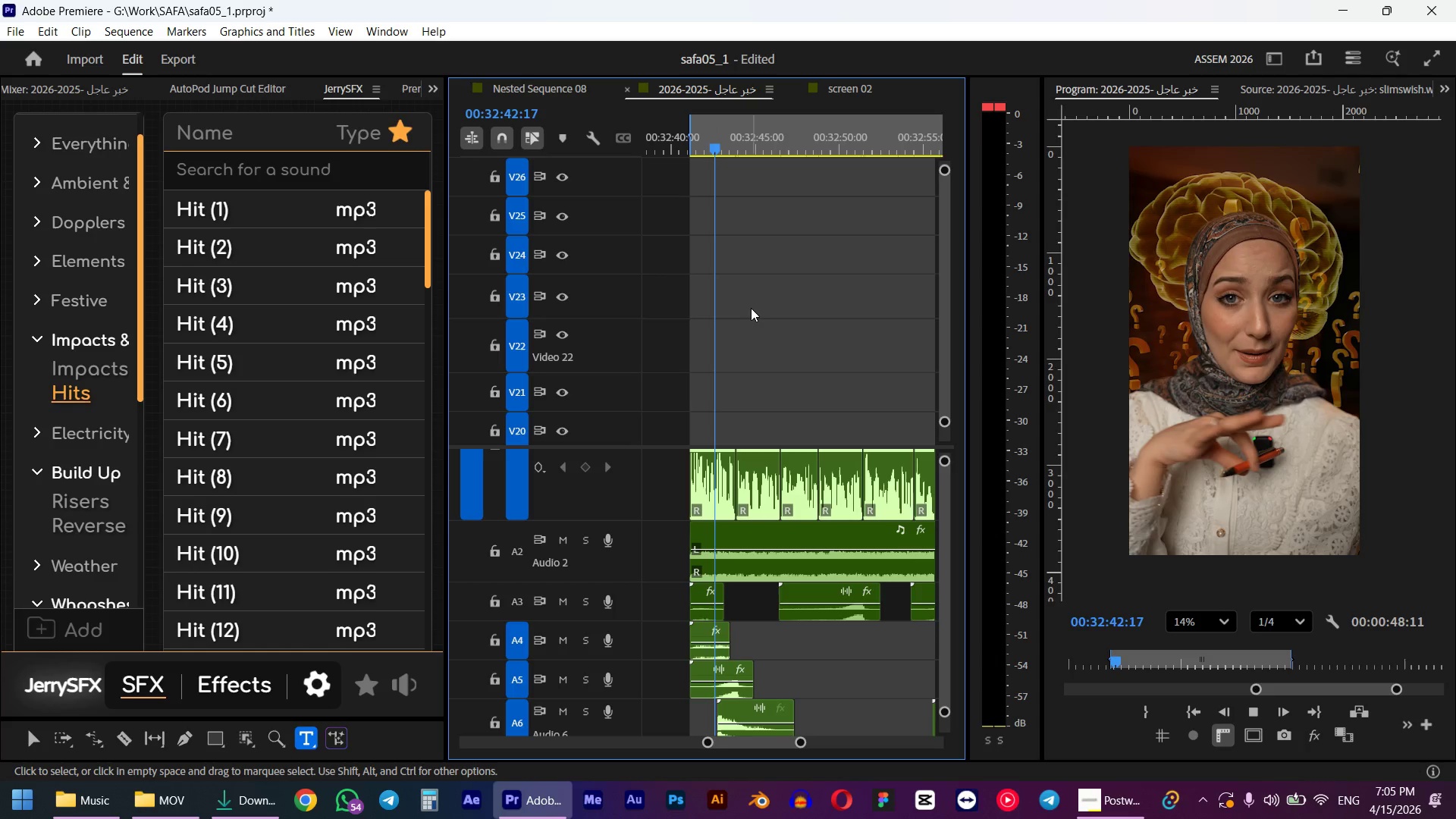 
wait(5.17)
 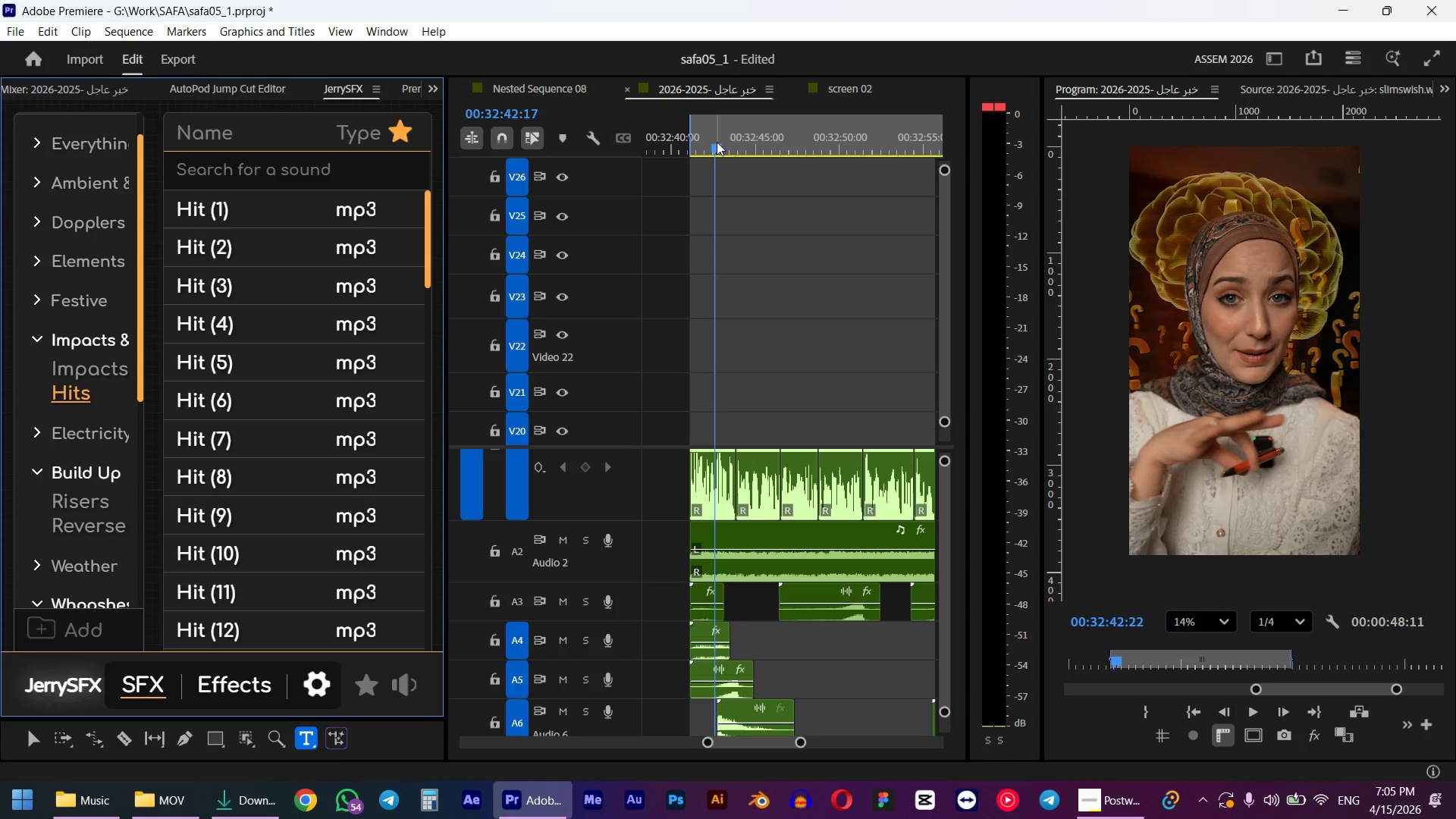 
scroll: coordinate [810, 503], scroll_direction: down, amount: 2.0
 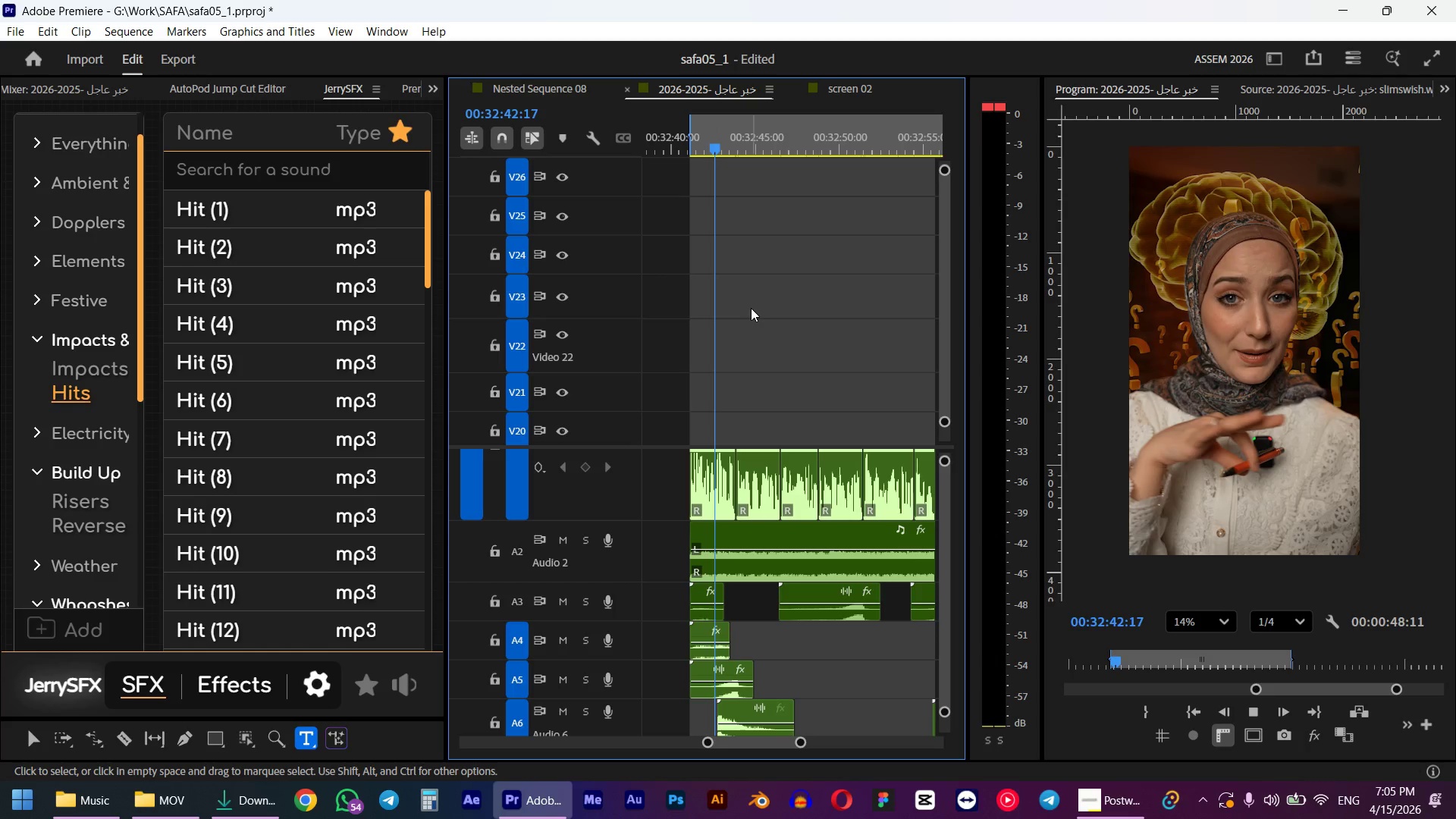 
key(Space)
 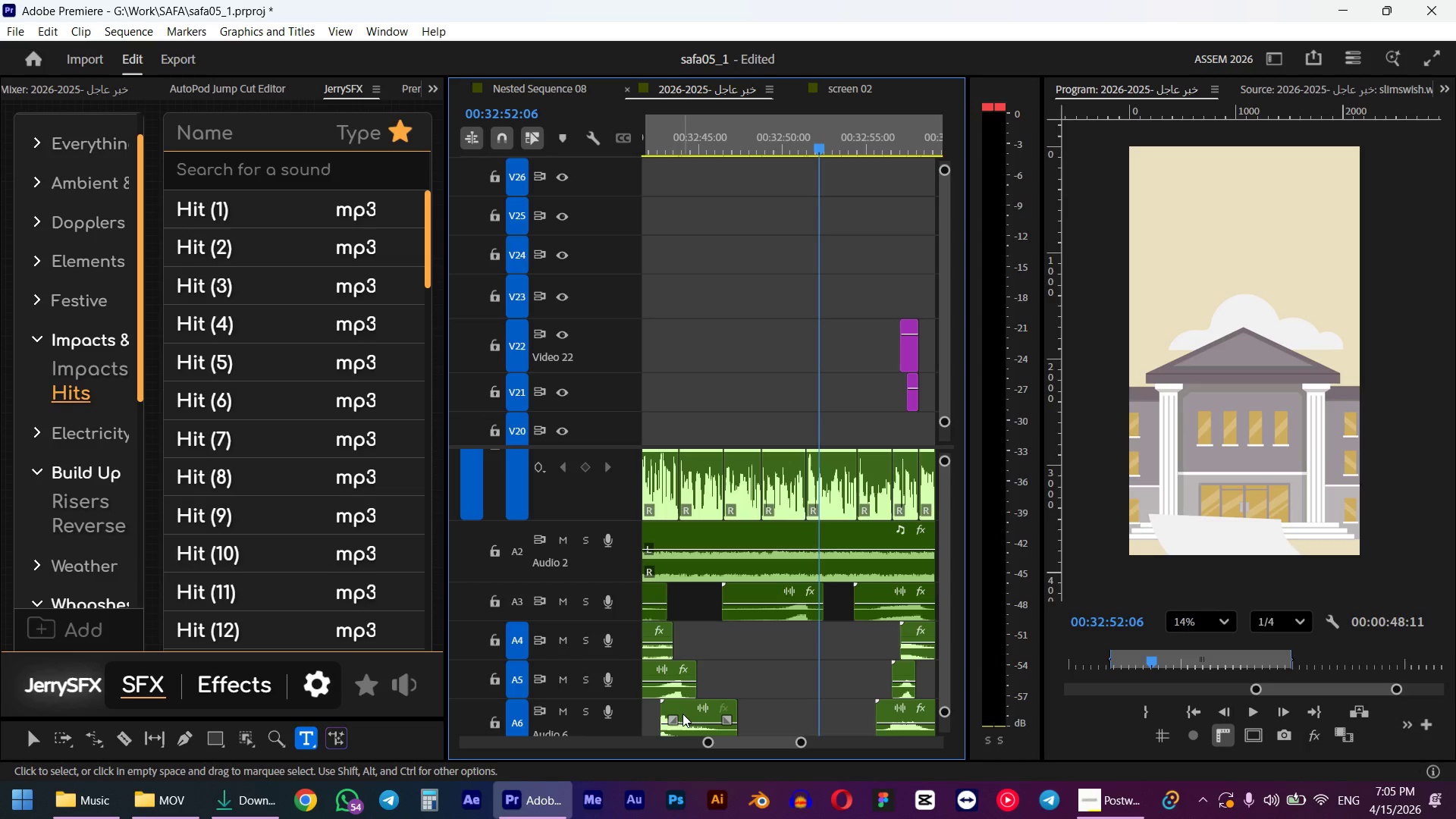 
left_click_drag(start_coordinate=[683, 714], to_coordinate=[742, 641])
 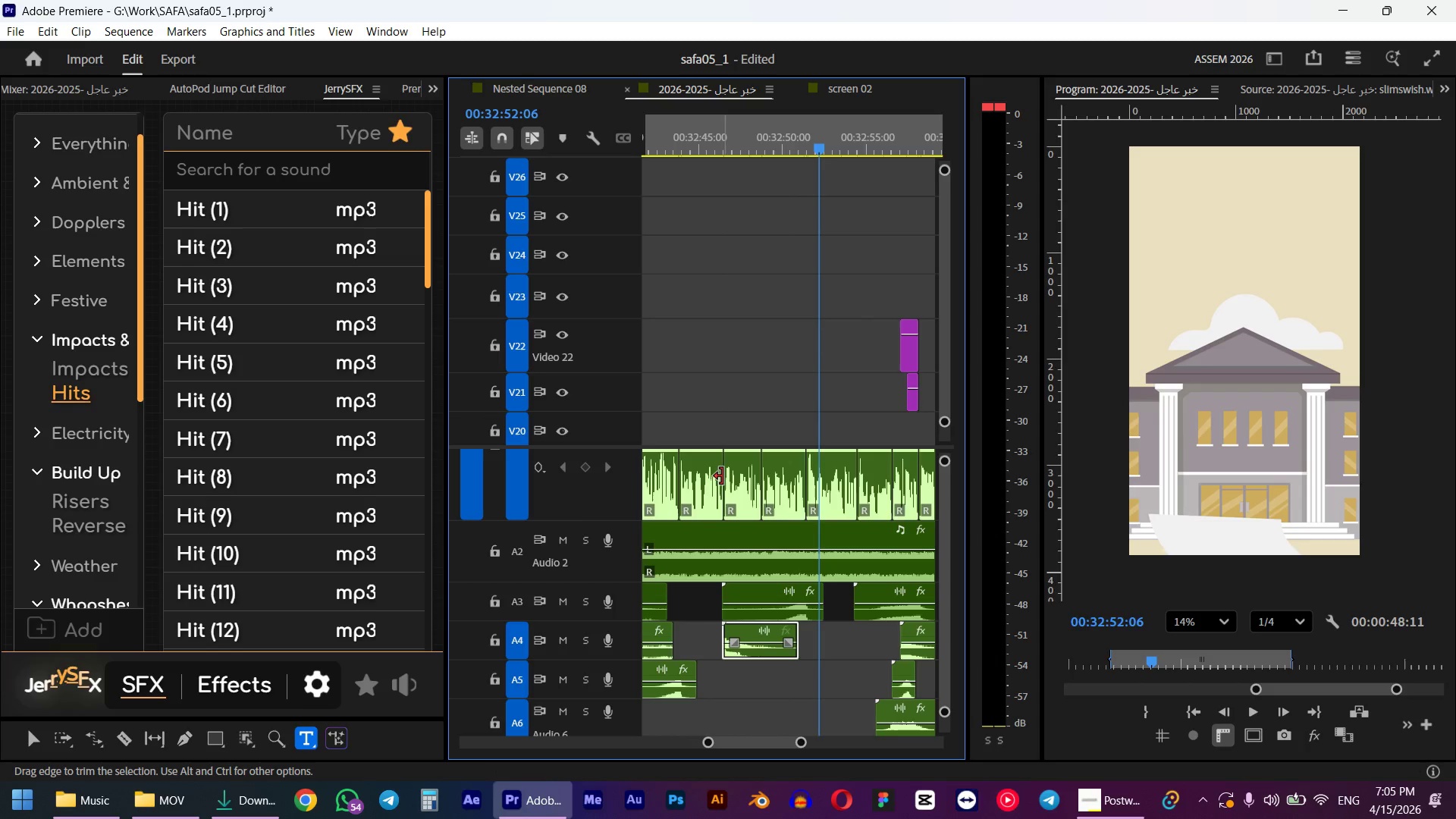 
key(G)
 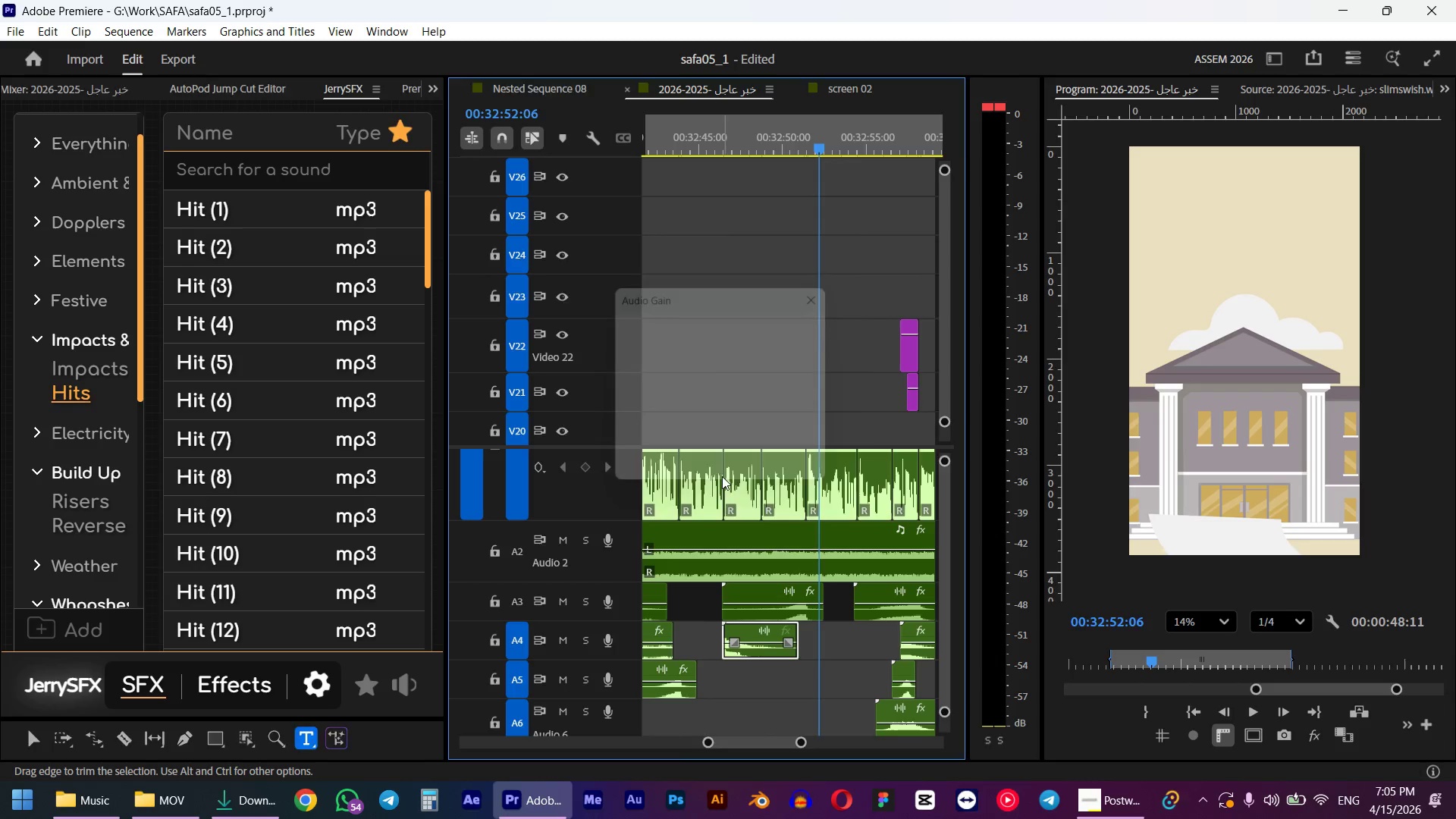 
key(NumpadSubtract)
 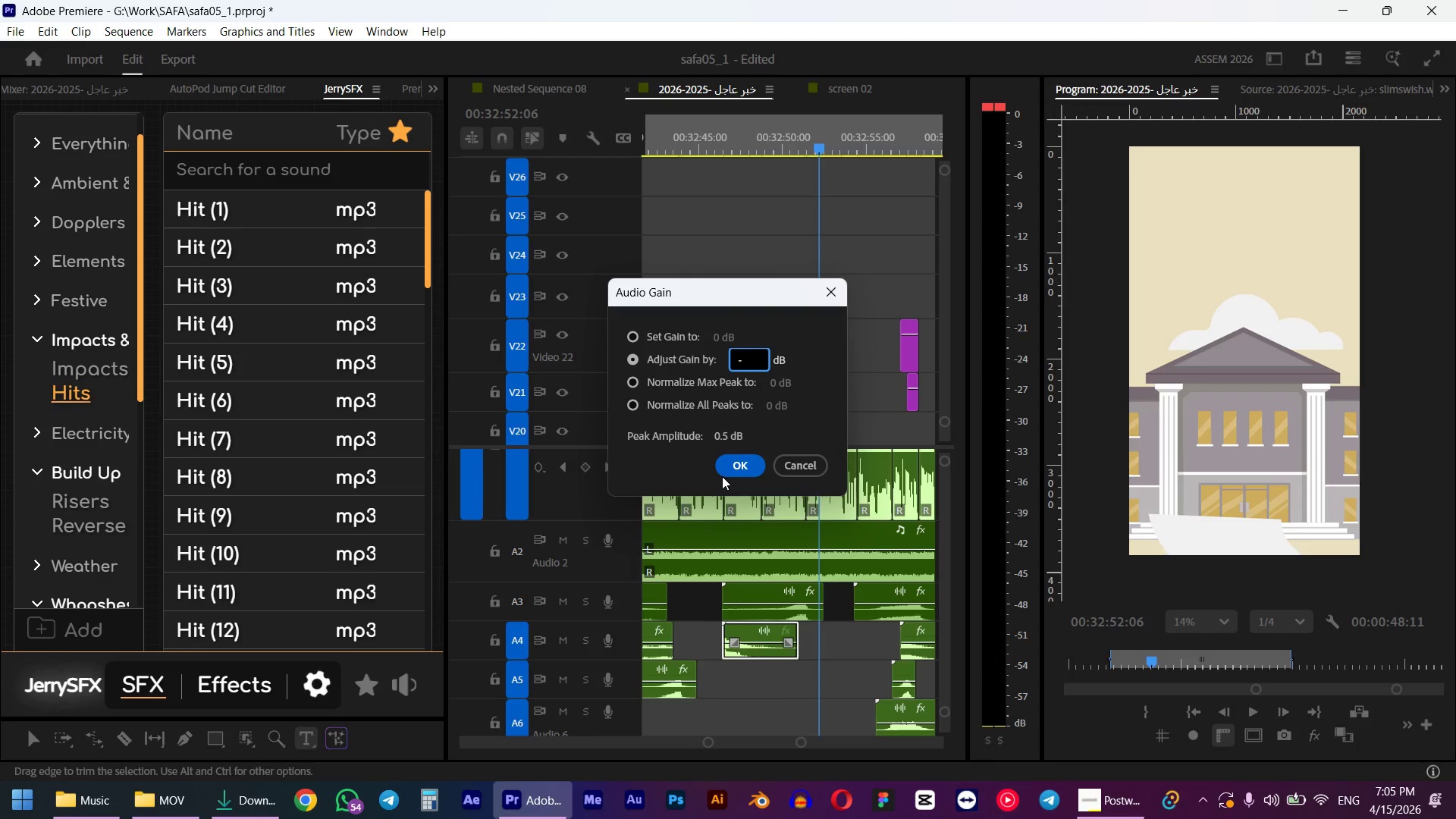 
key(Numpad1)
 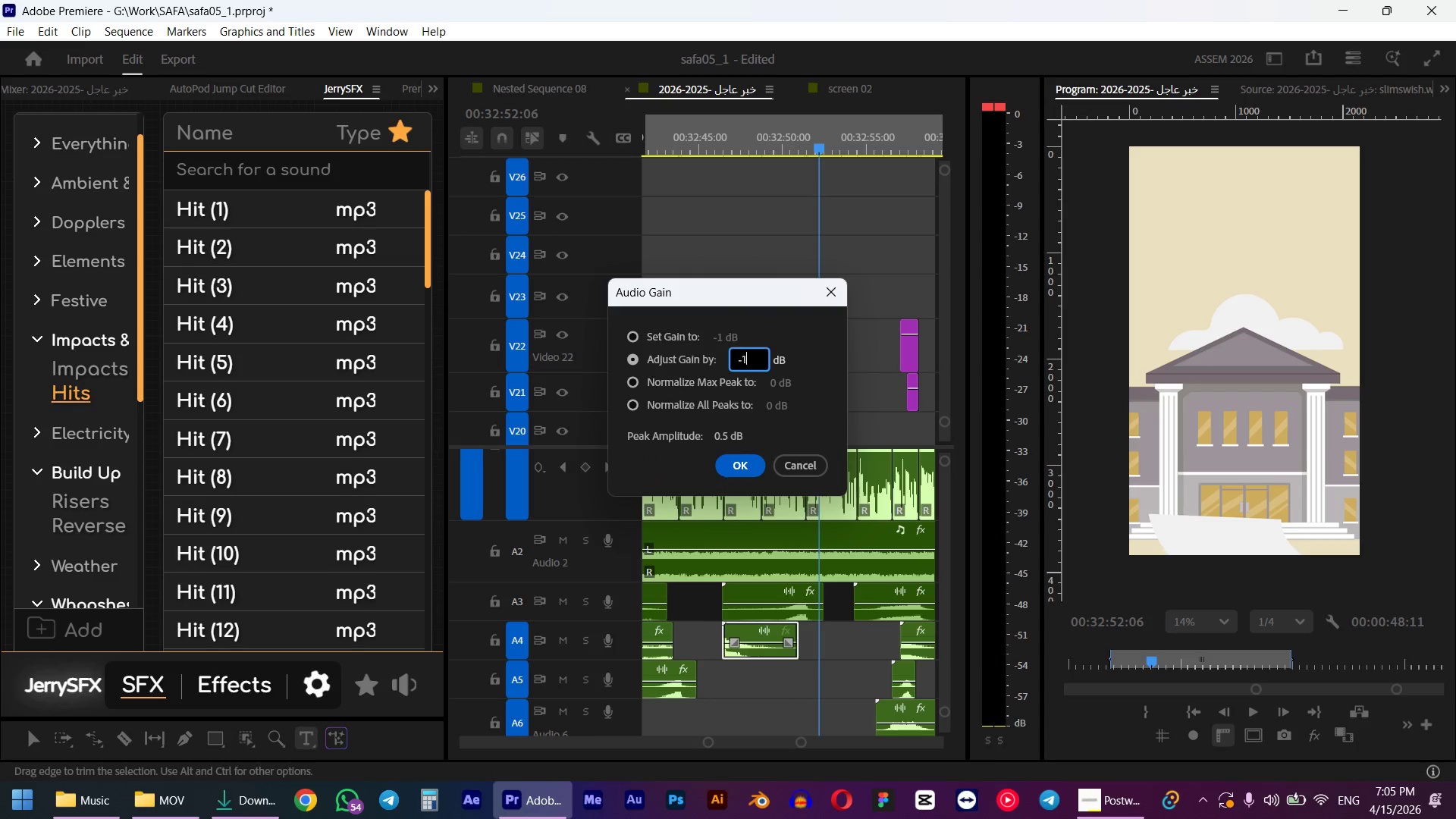 
key(Numpad2)
 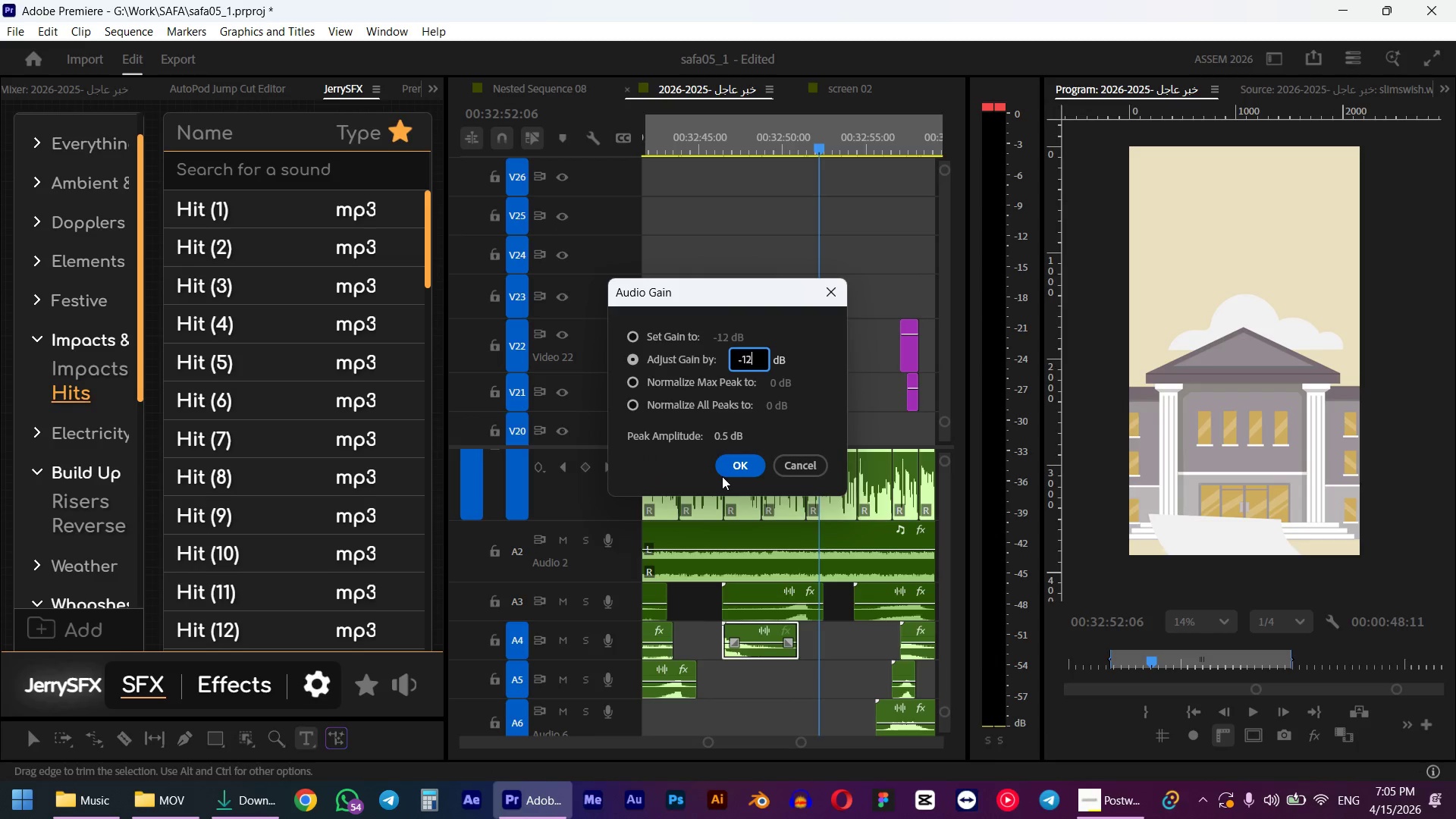 
key(NumpadEnter)
 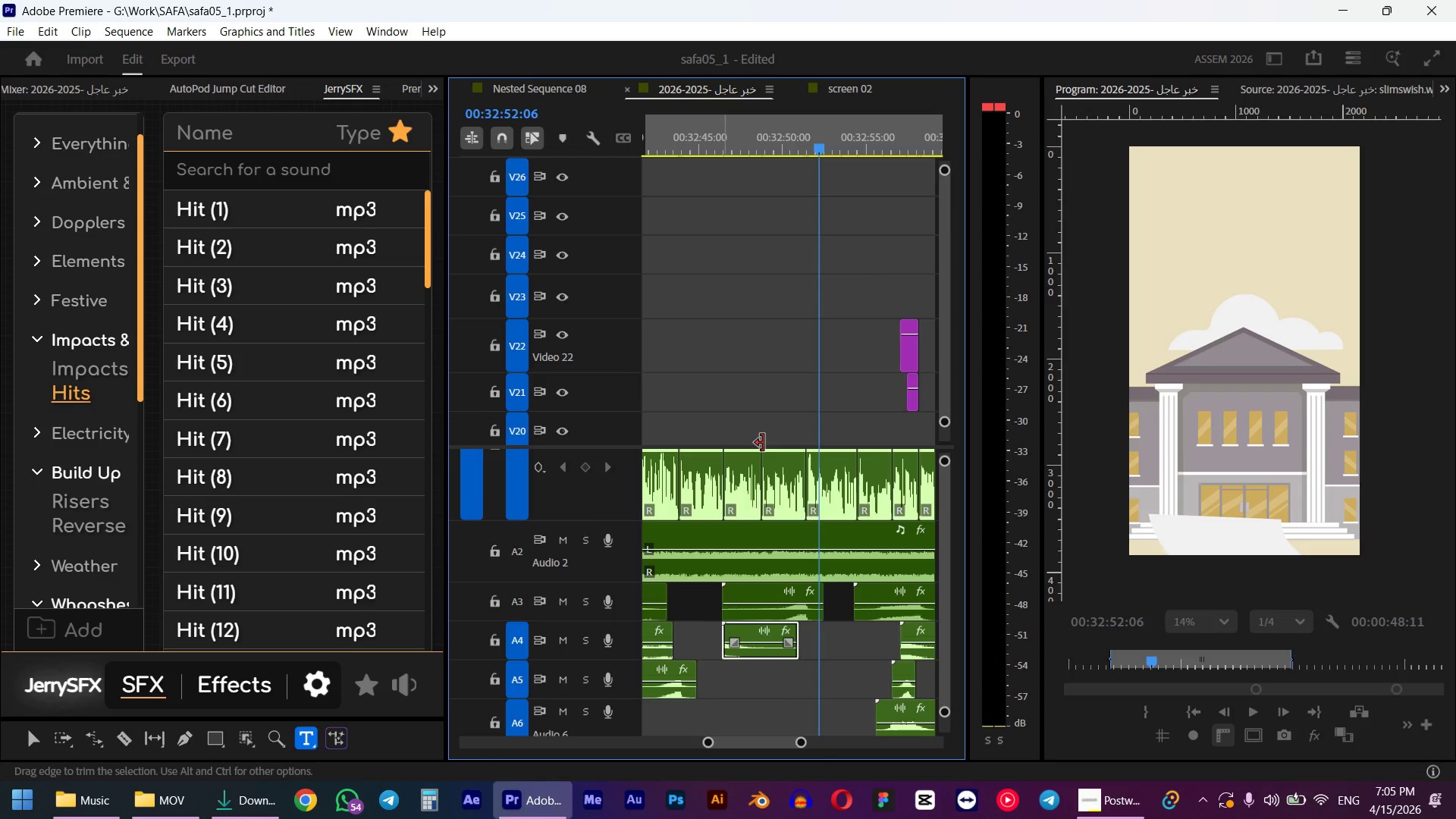 
left_click([706, 146])
 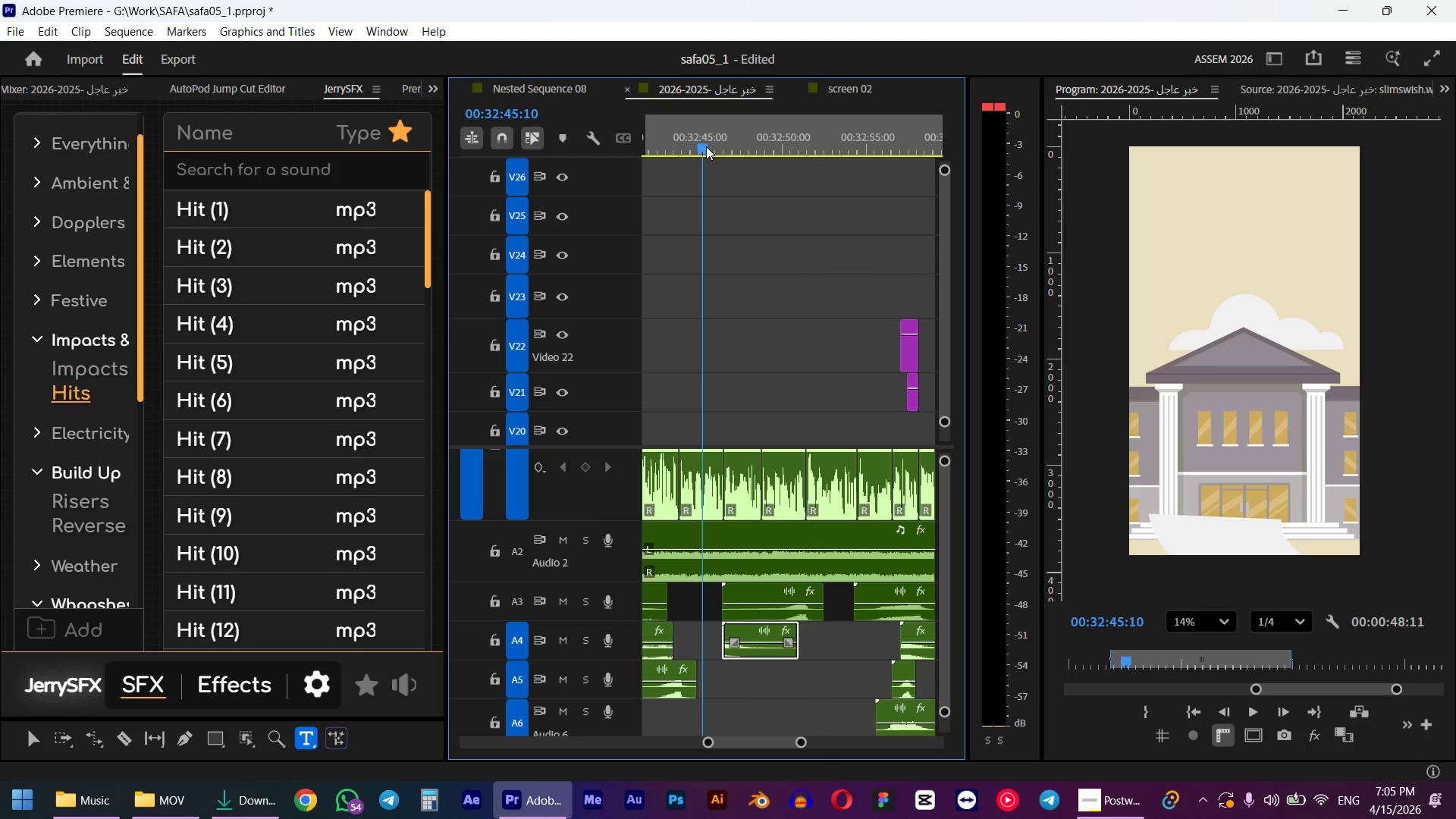 
key(Space)
 